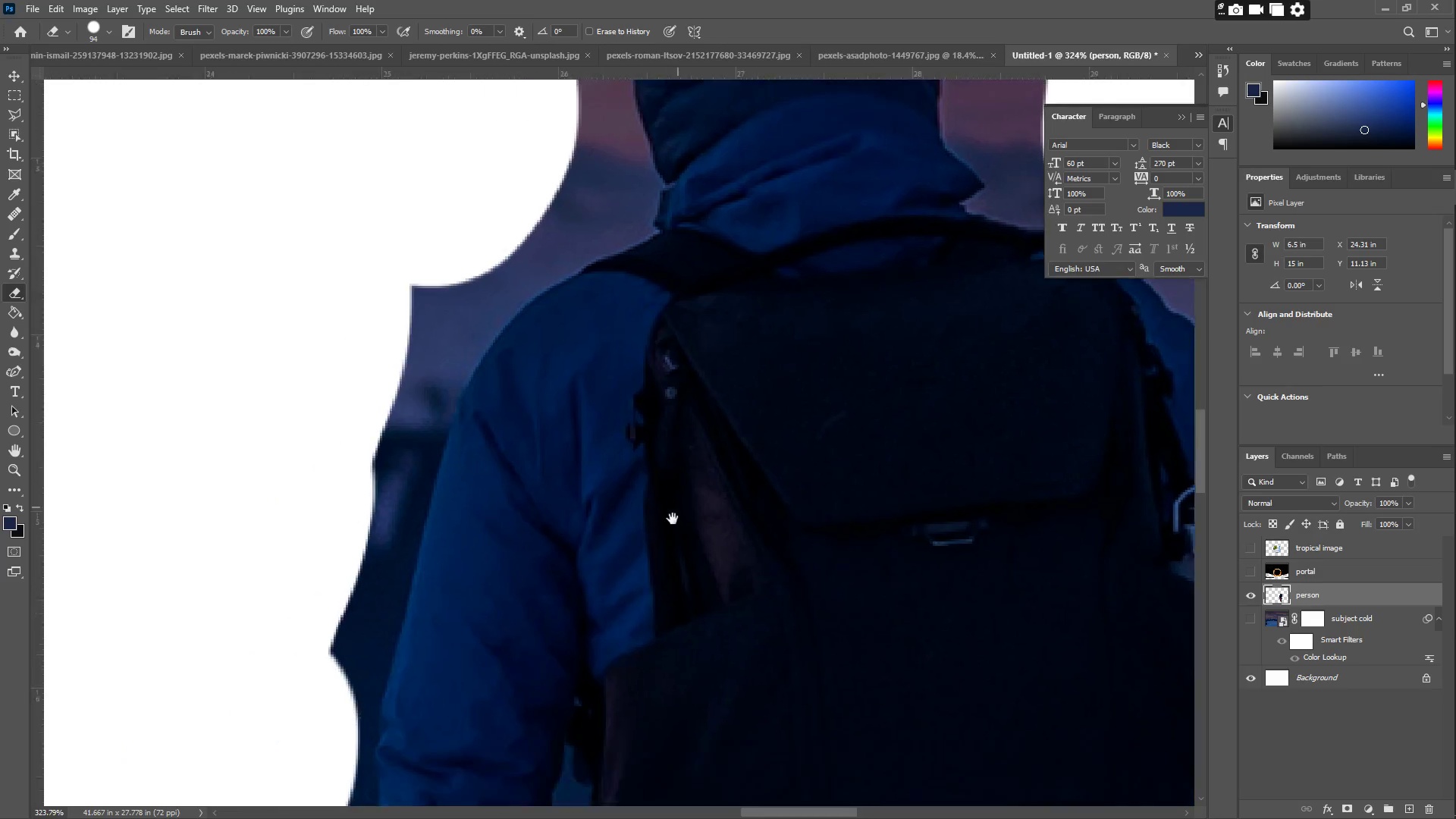 
left_click_drag(start_coordinate=[672, 521], to_coordinate=[714, 289])
 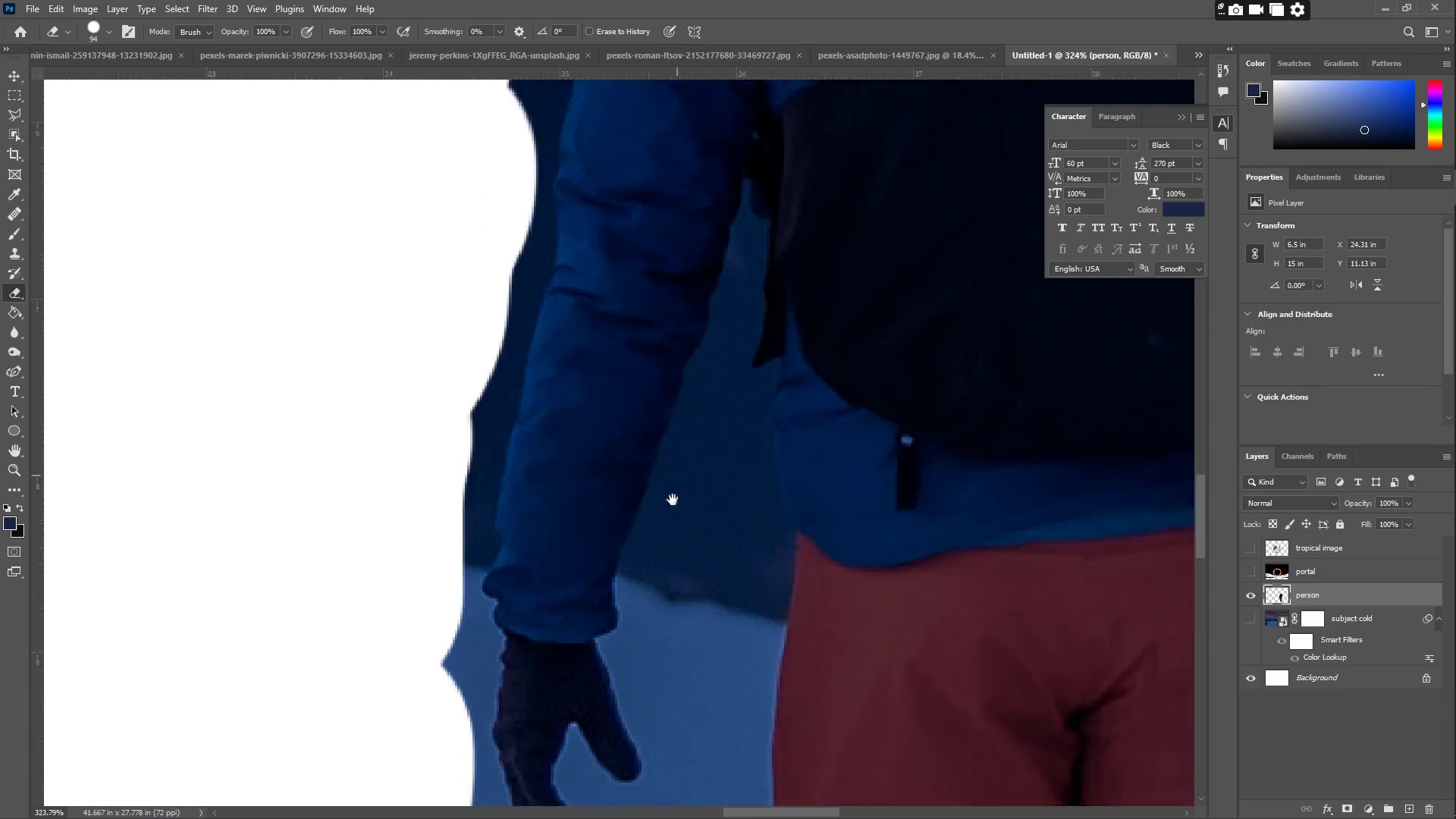 
left_click_drag(start_coordinate=[657, 543], to_coordinate=[594, 304])
 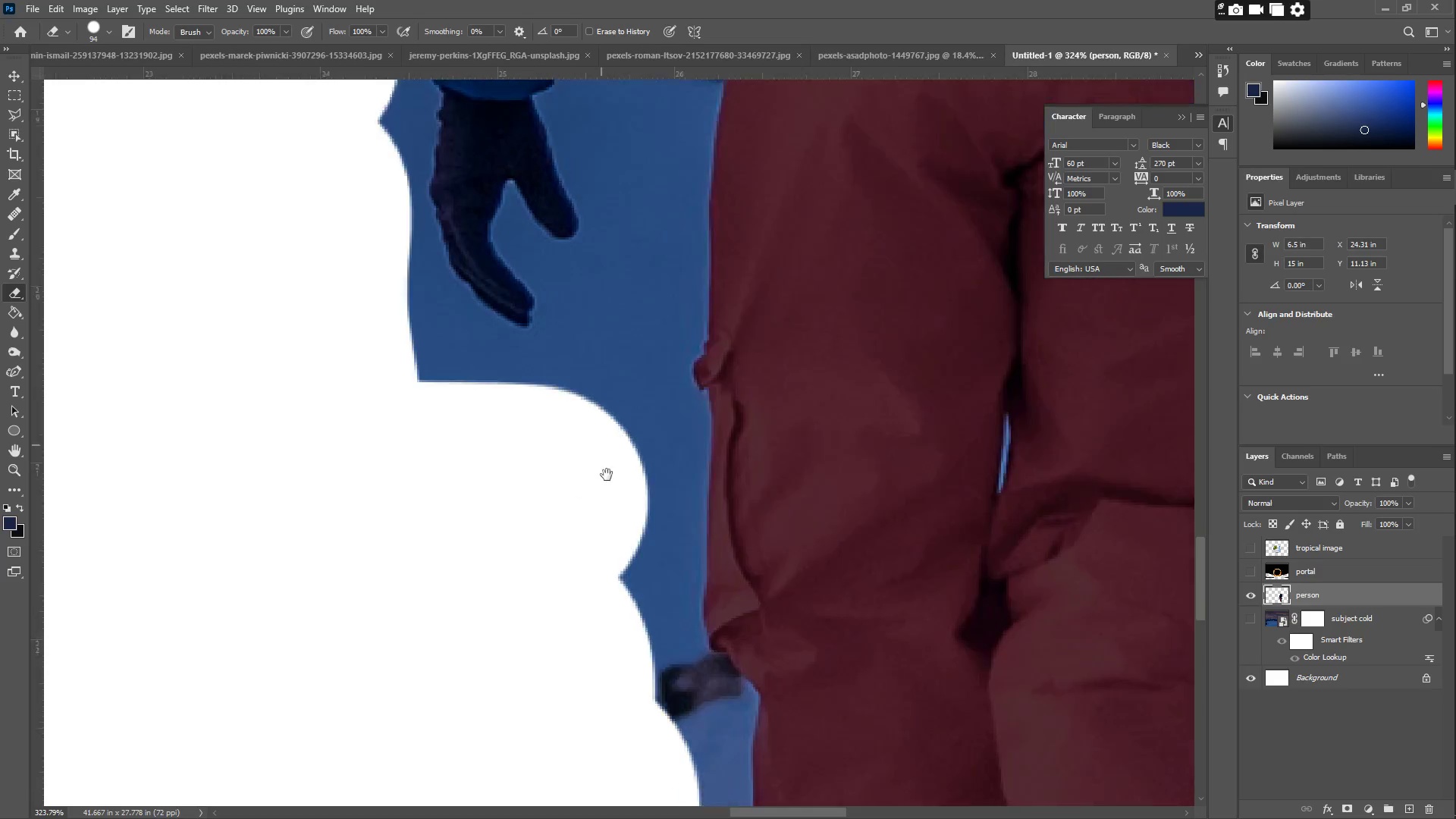 
left_click_drag(start_coordinate=[611, 519], to_coordinate=[613, 333])
 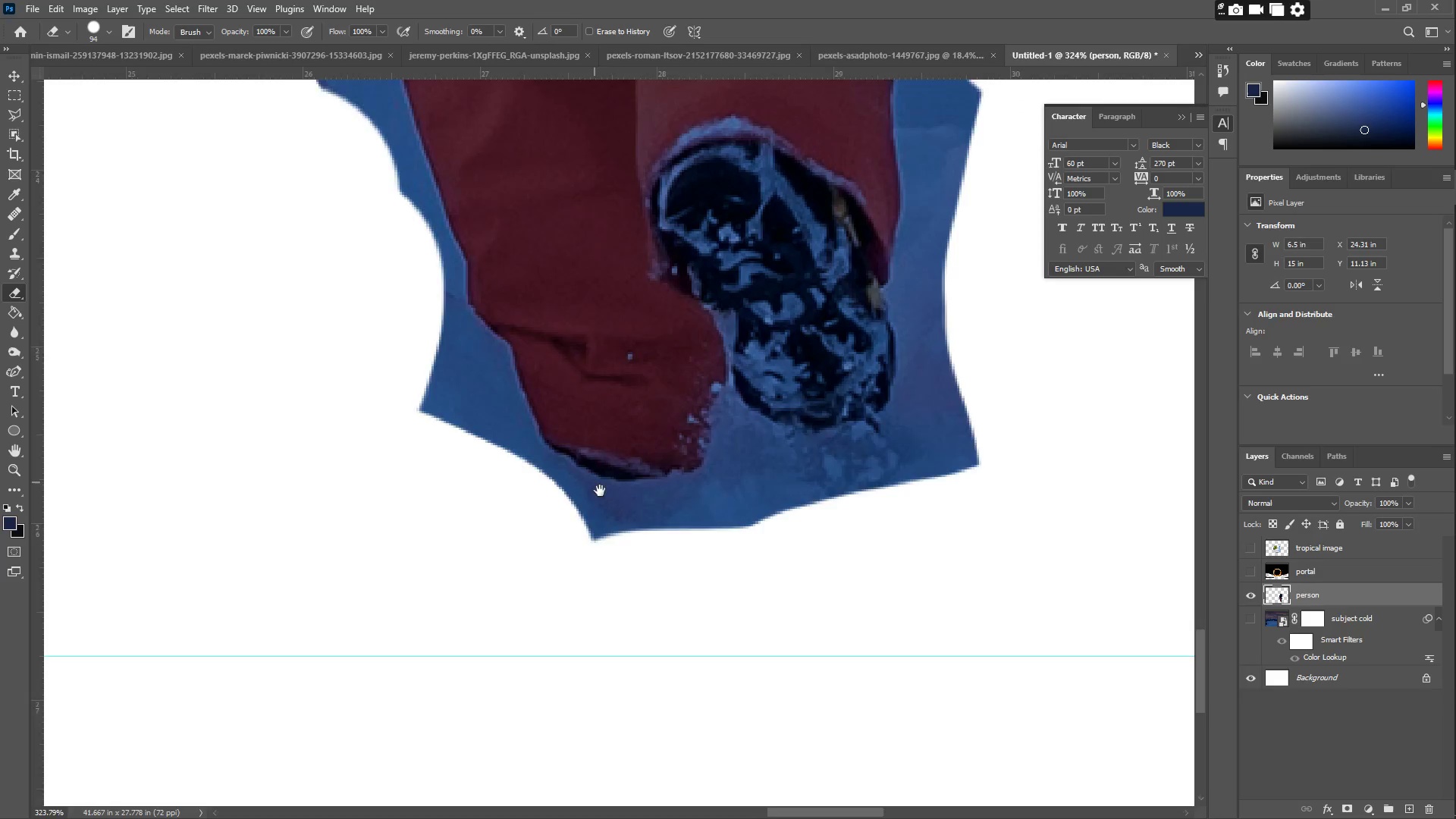 
hold_key(key=Space, duration=1.11)
 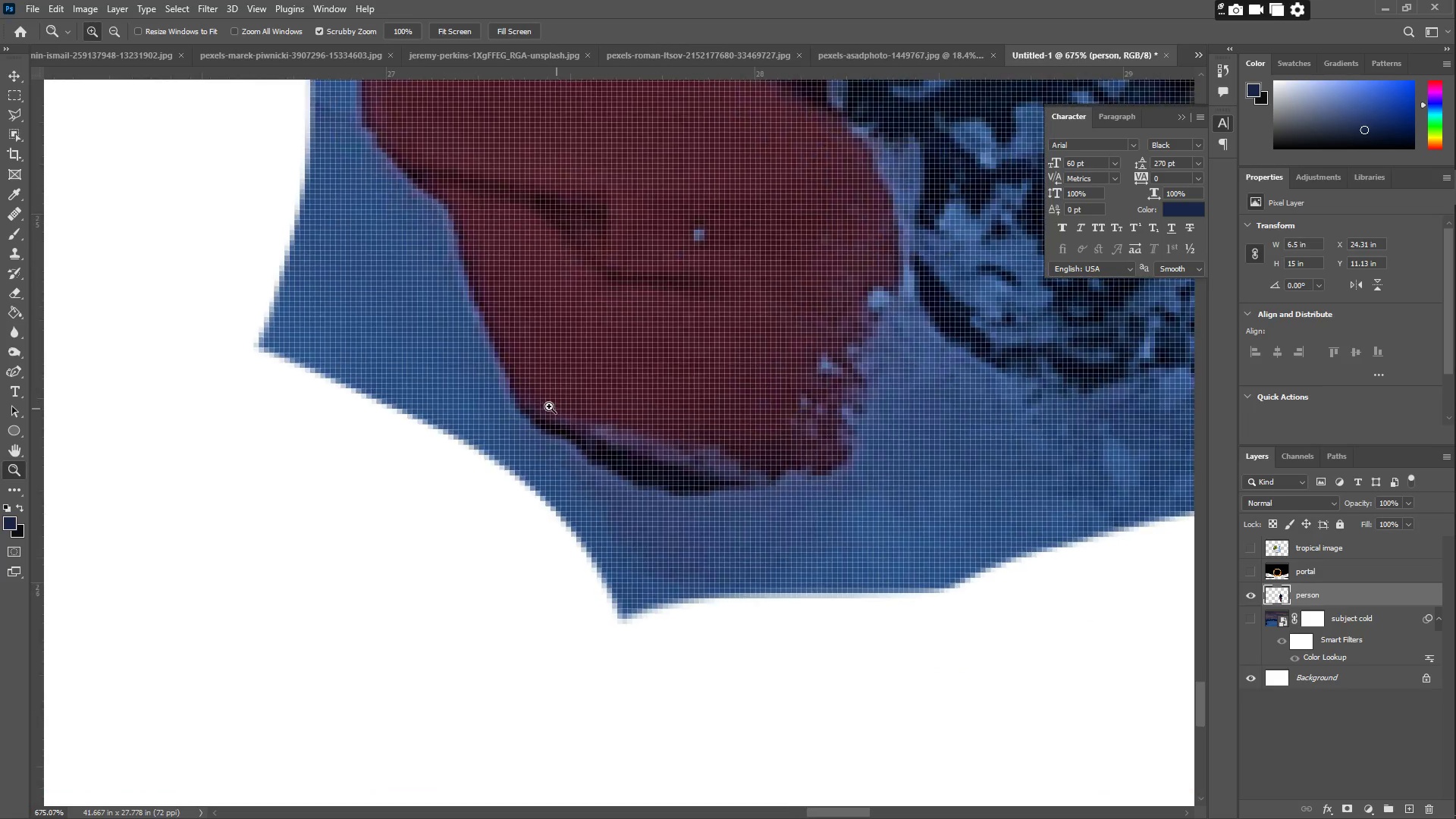 
left_click_drag(start_coordinate=[749, 612], to_coordinate=[538, 339])
 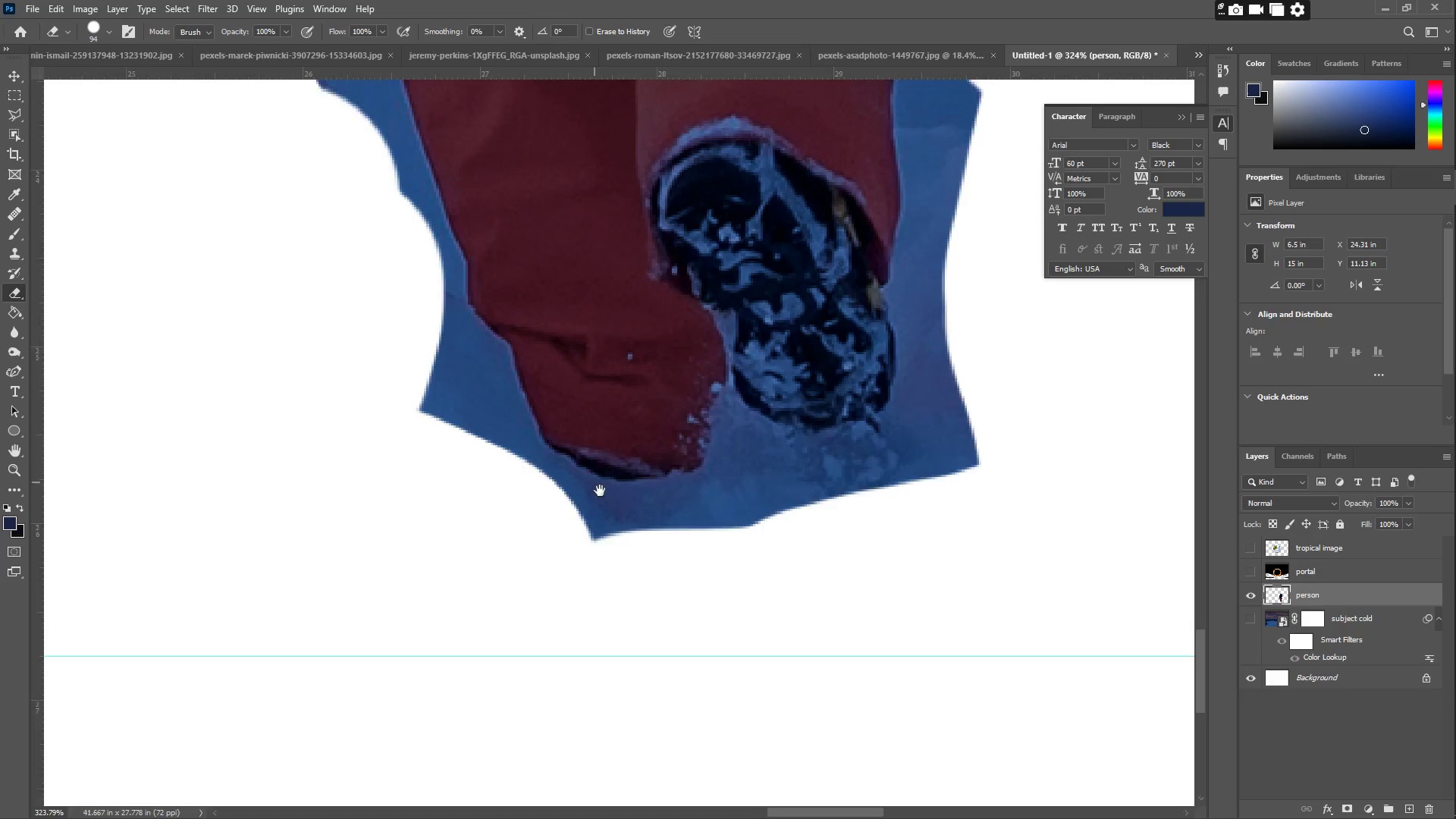 
left_click_drag(start_coordinate=[606, 504], to_coordinate=[617, 520])
 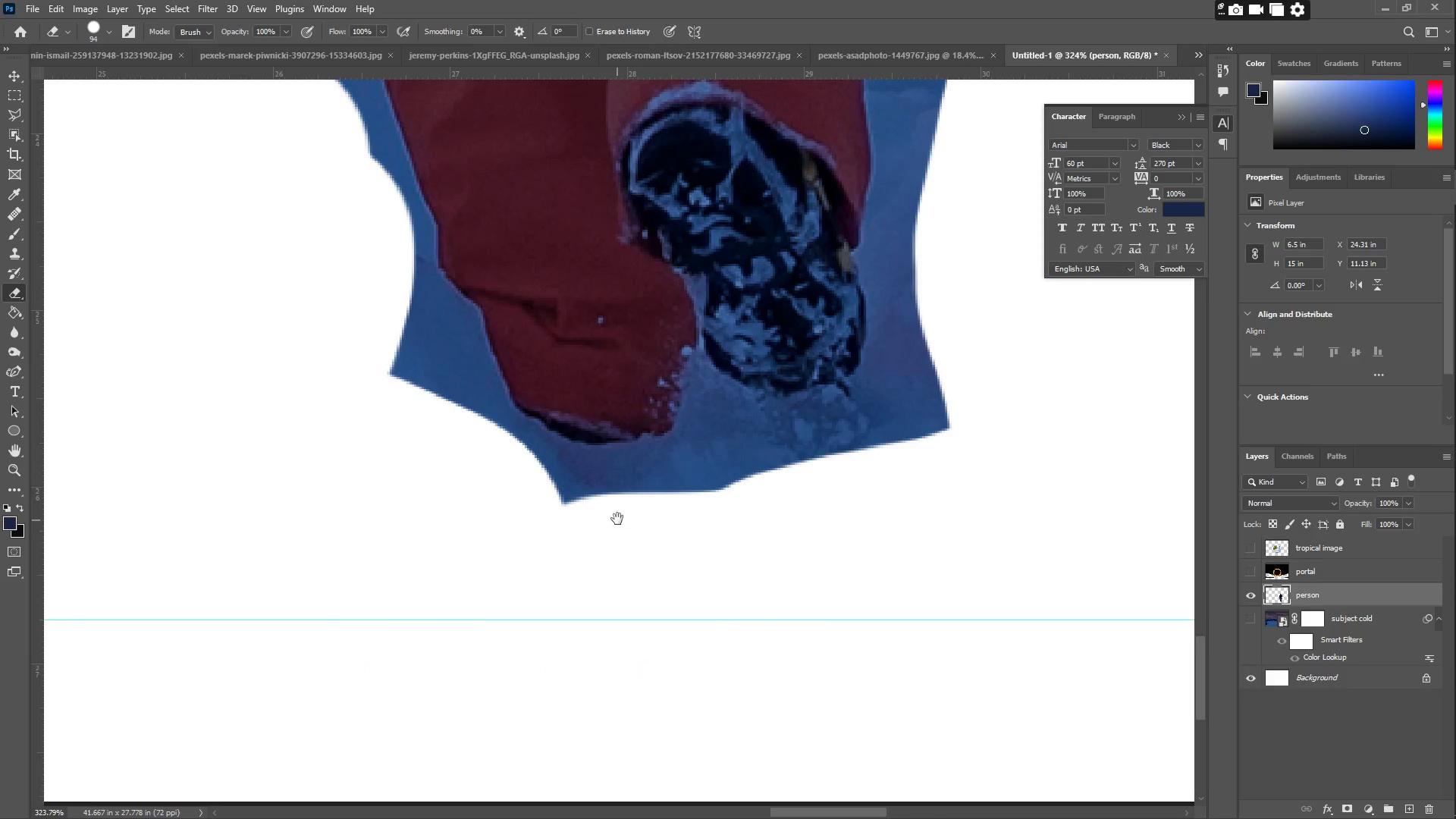 
key(Z)
 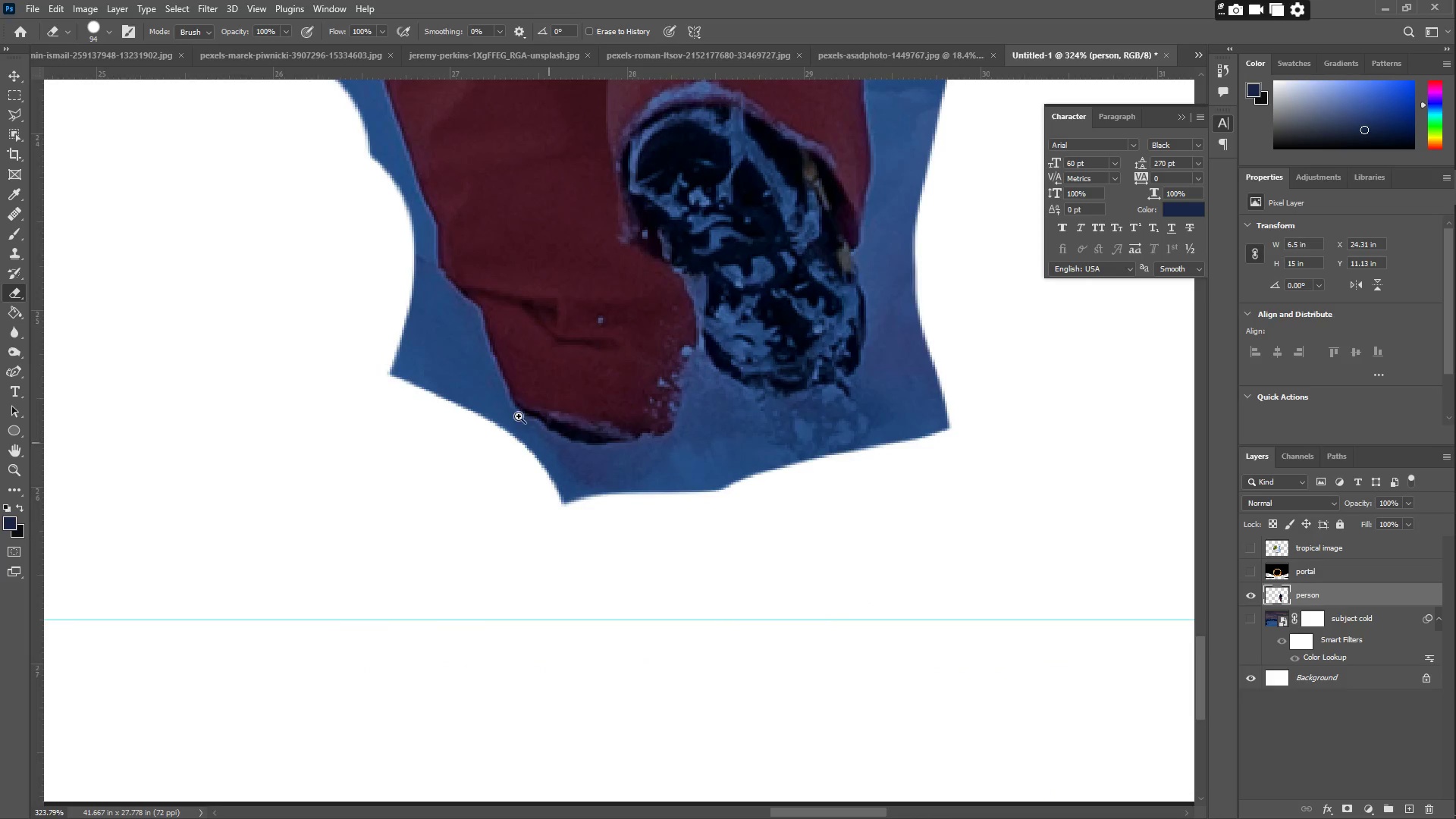 
left_click_drag(start_coordinate=[510, 399], to_coordinate=[559, 409])
 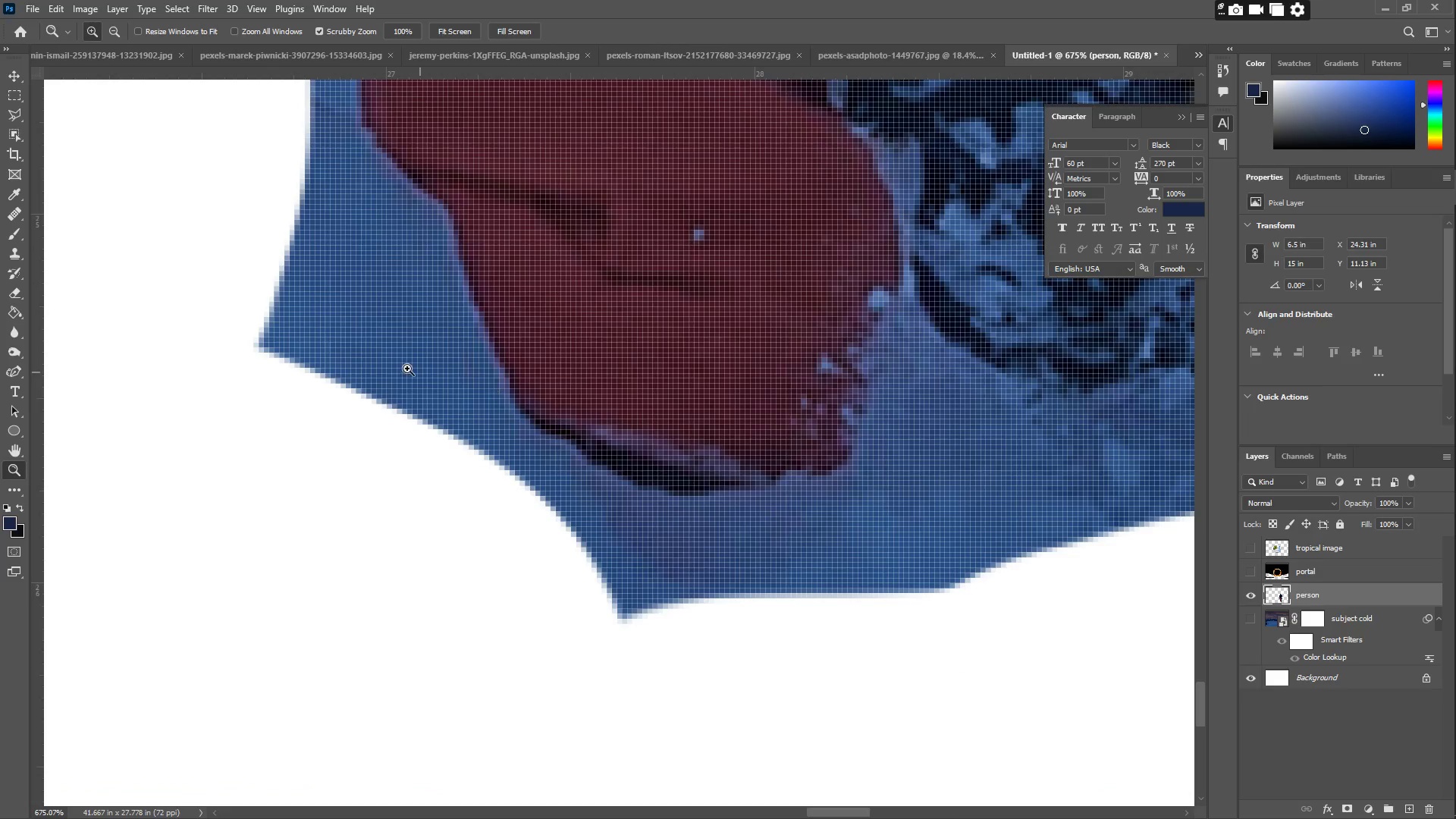 
hold_key(key=Space, duration=0.69)
 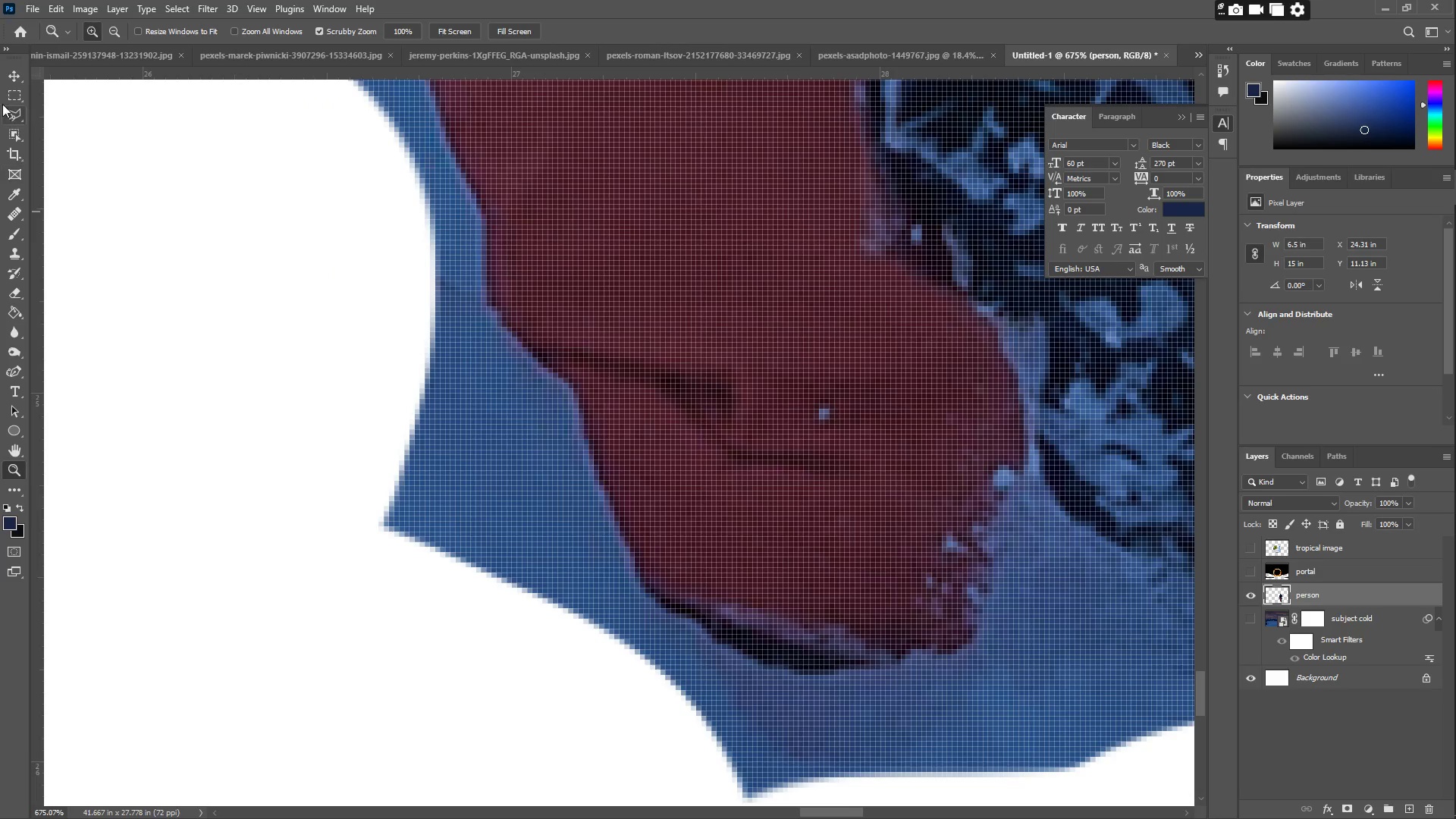 
left_click_drag(start_coordinate=[353, 328], to_coordinate=[479, 507])
 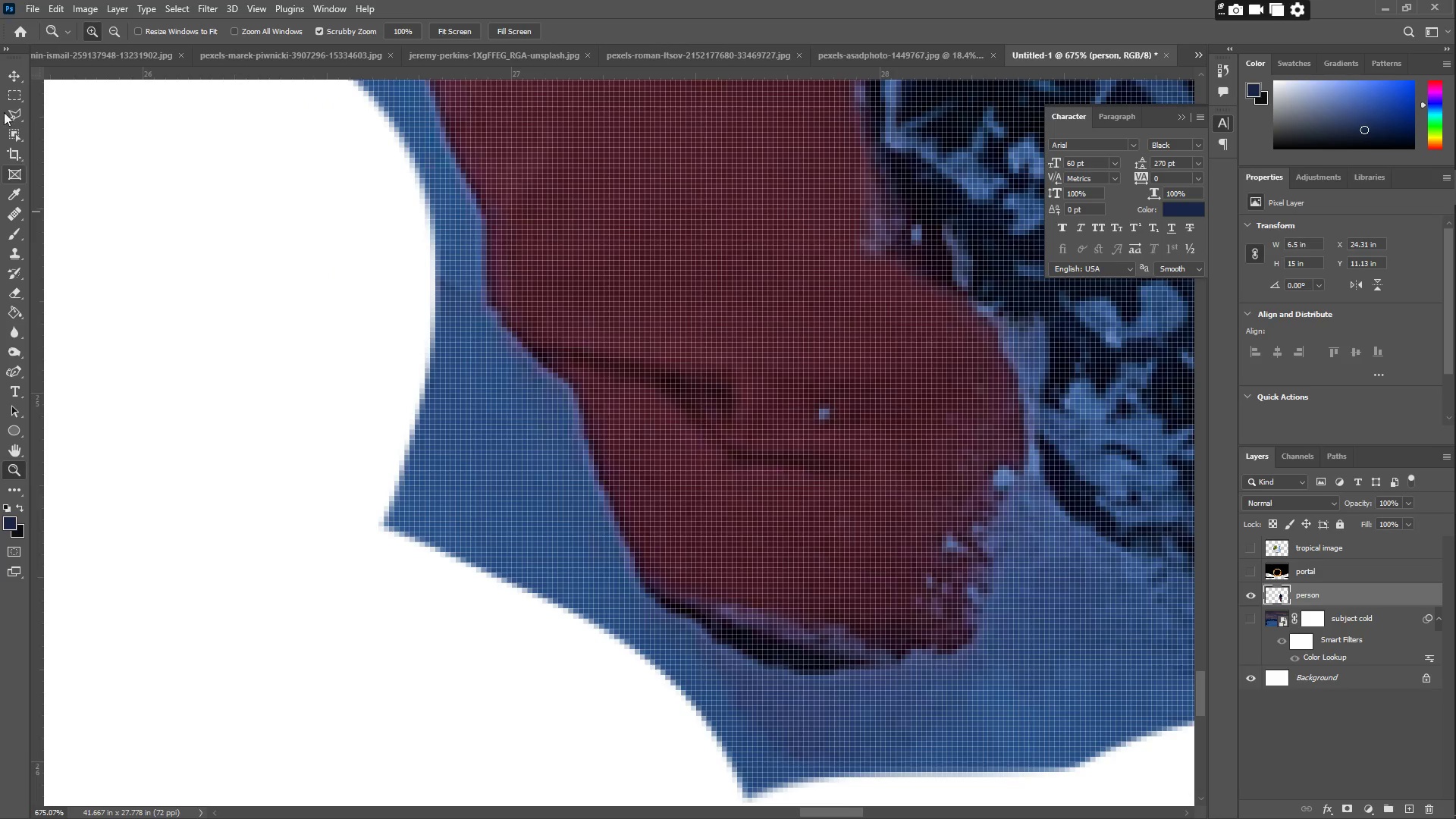 
left_click([11, 118])
 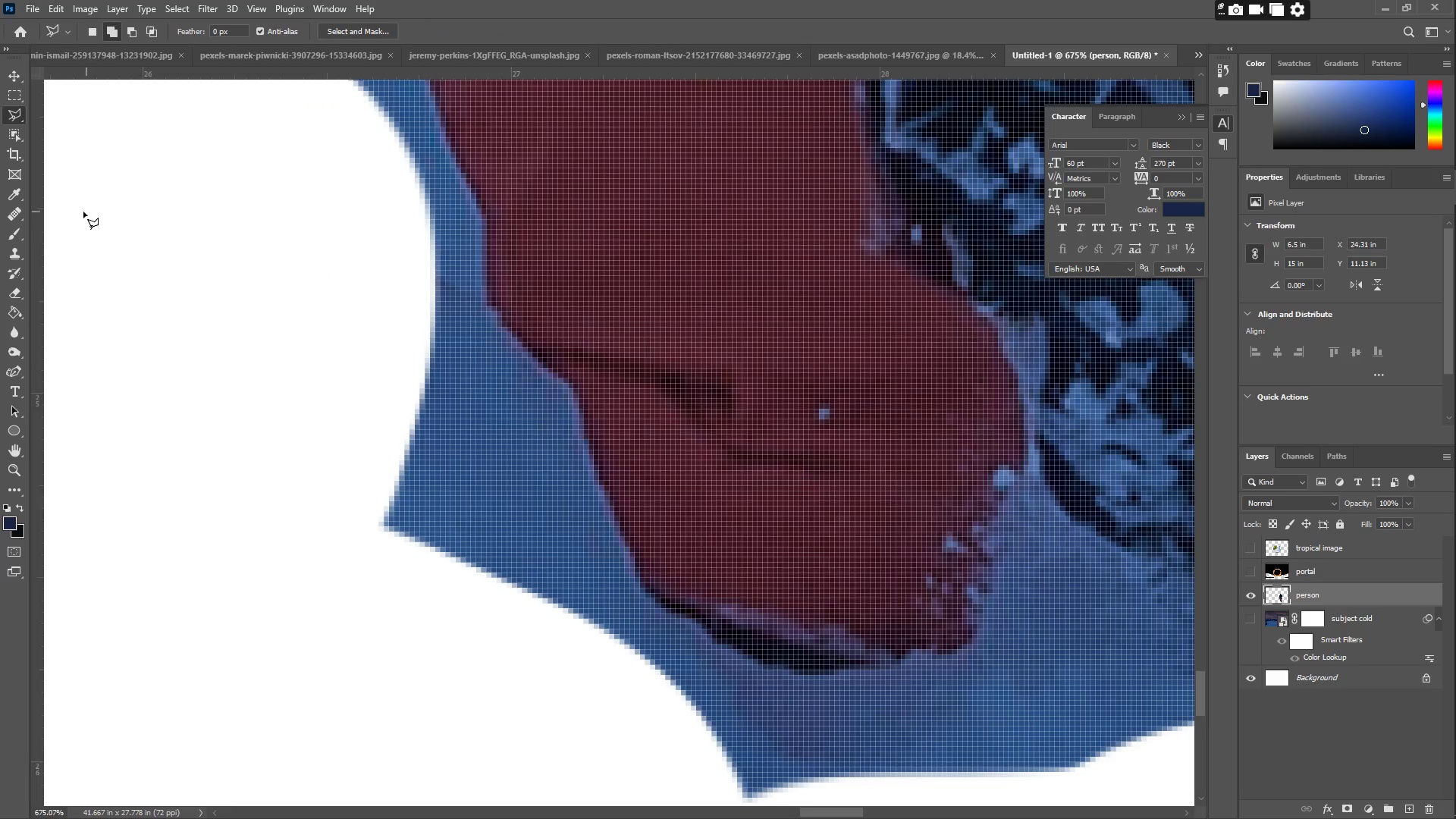 
left_click([14, 373])
 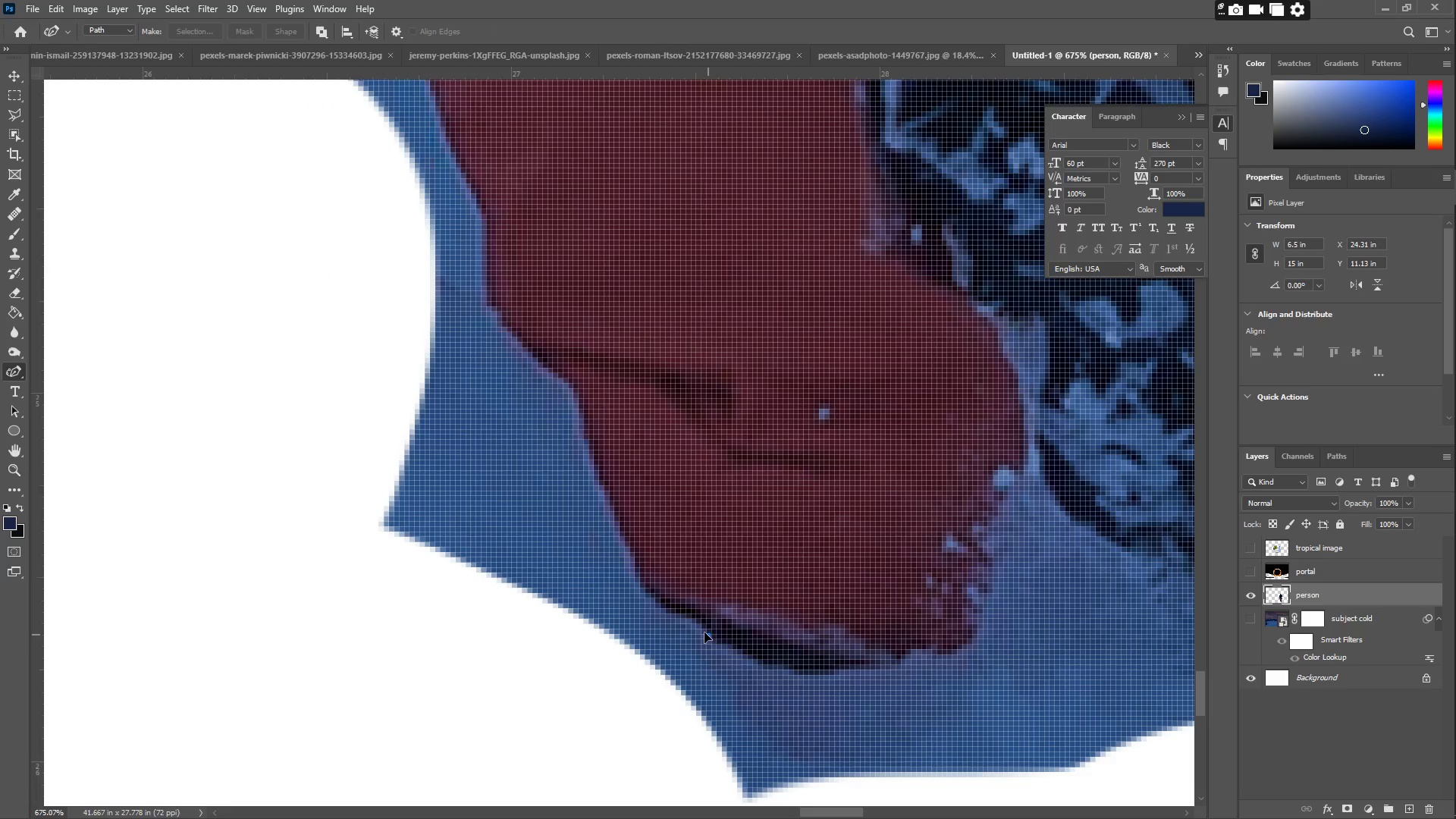 
double_click([664, 608])
 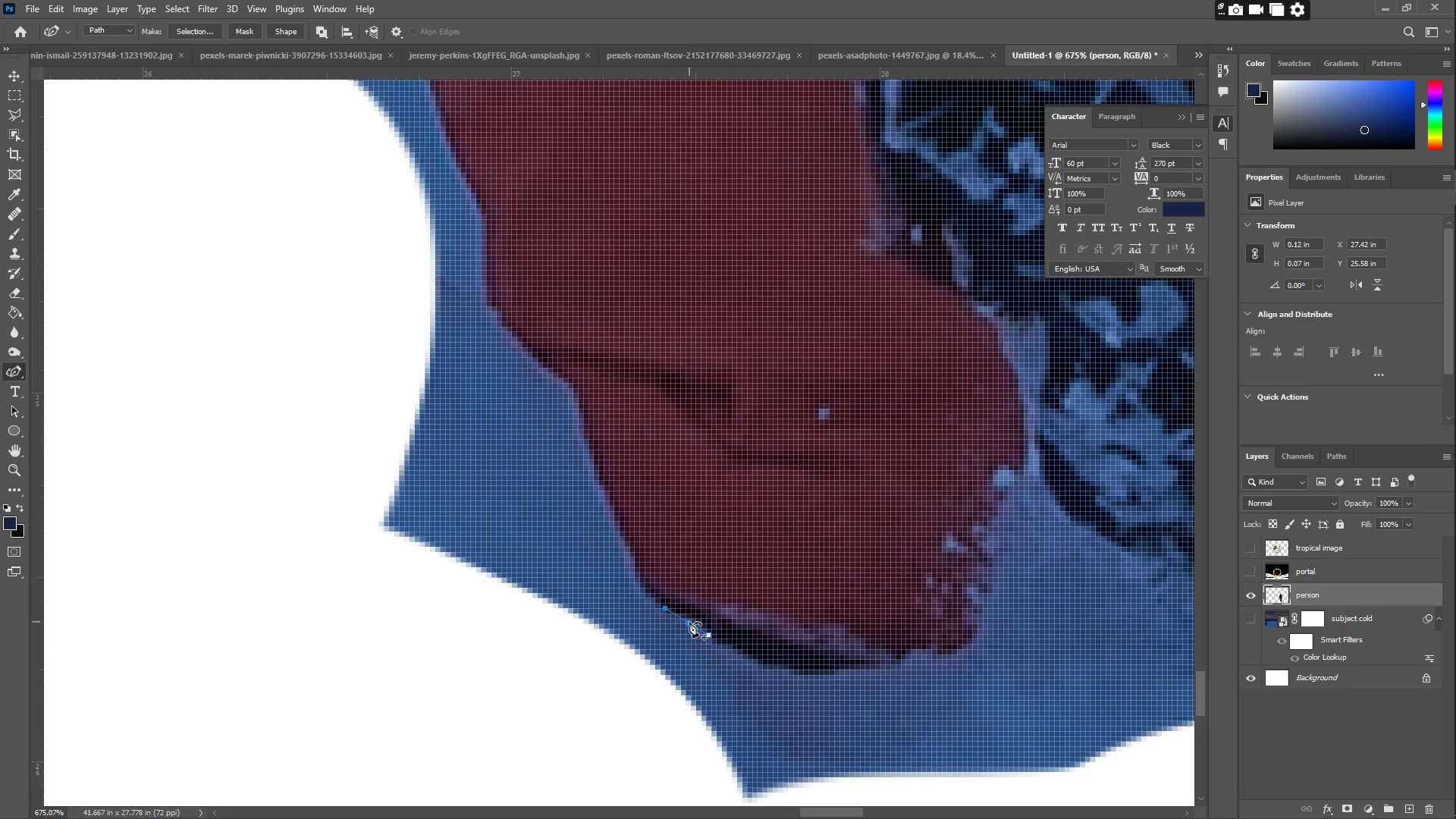 
left_click_drag(start_coordinate=[689, 622], to_coordinate=[692, 613])
 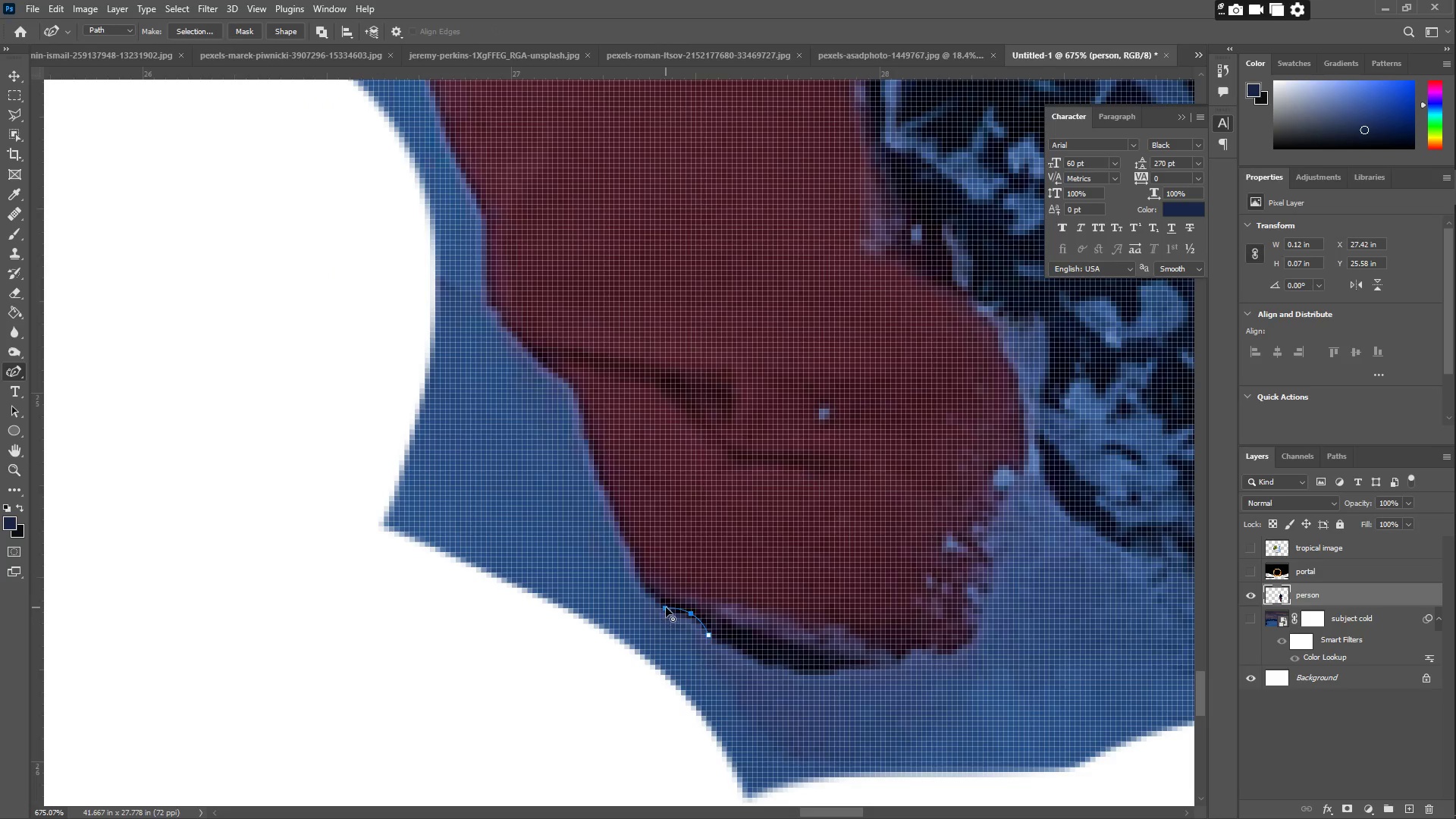 
double_click([665, 607])
 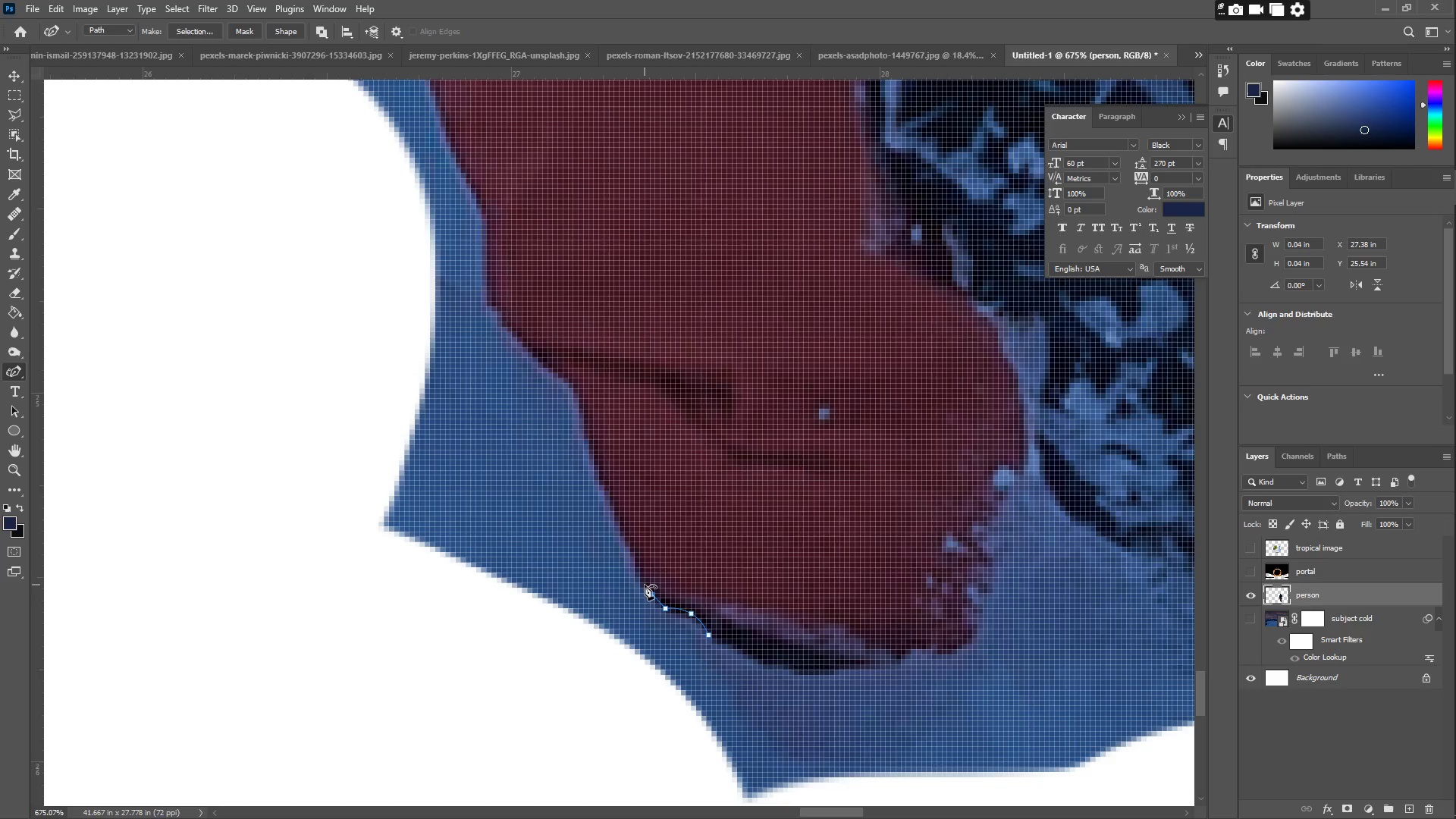 
left_click_drag(start_coordinate=[639, 567], to_coordinate=[639, 563])
 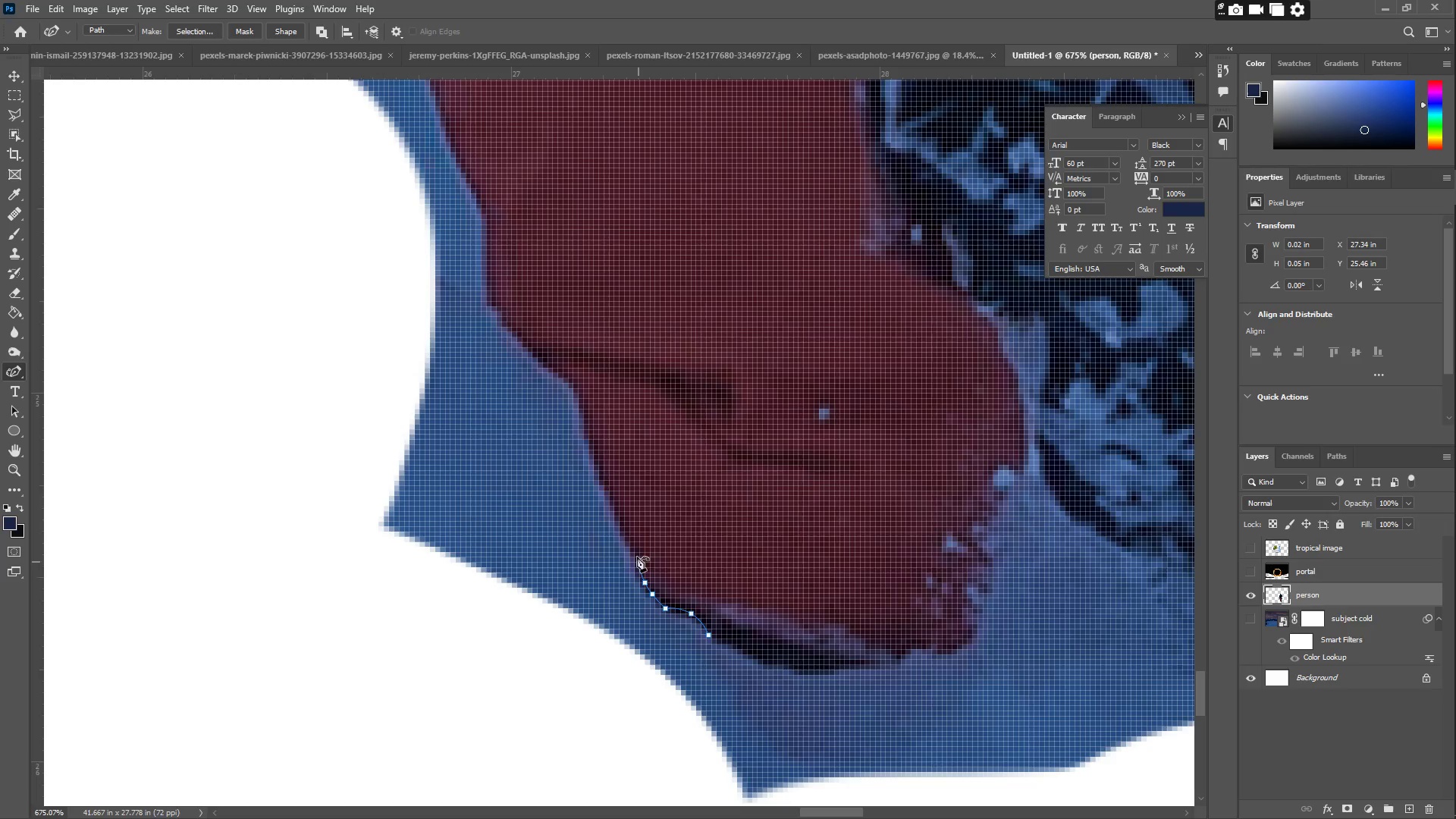 
left_click_drag(start_coordinate=[637, 555], to_coordinate=[635, 551])
 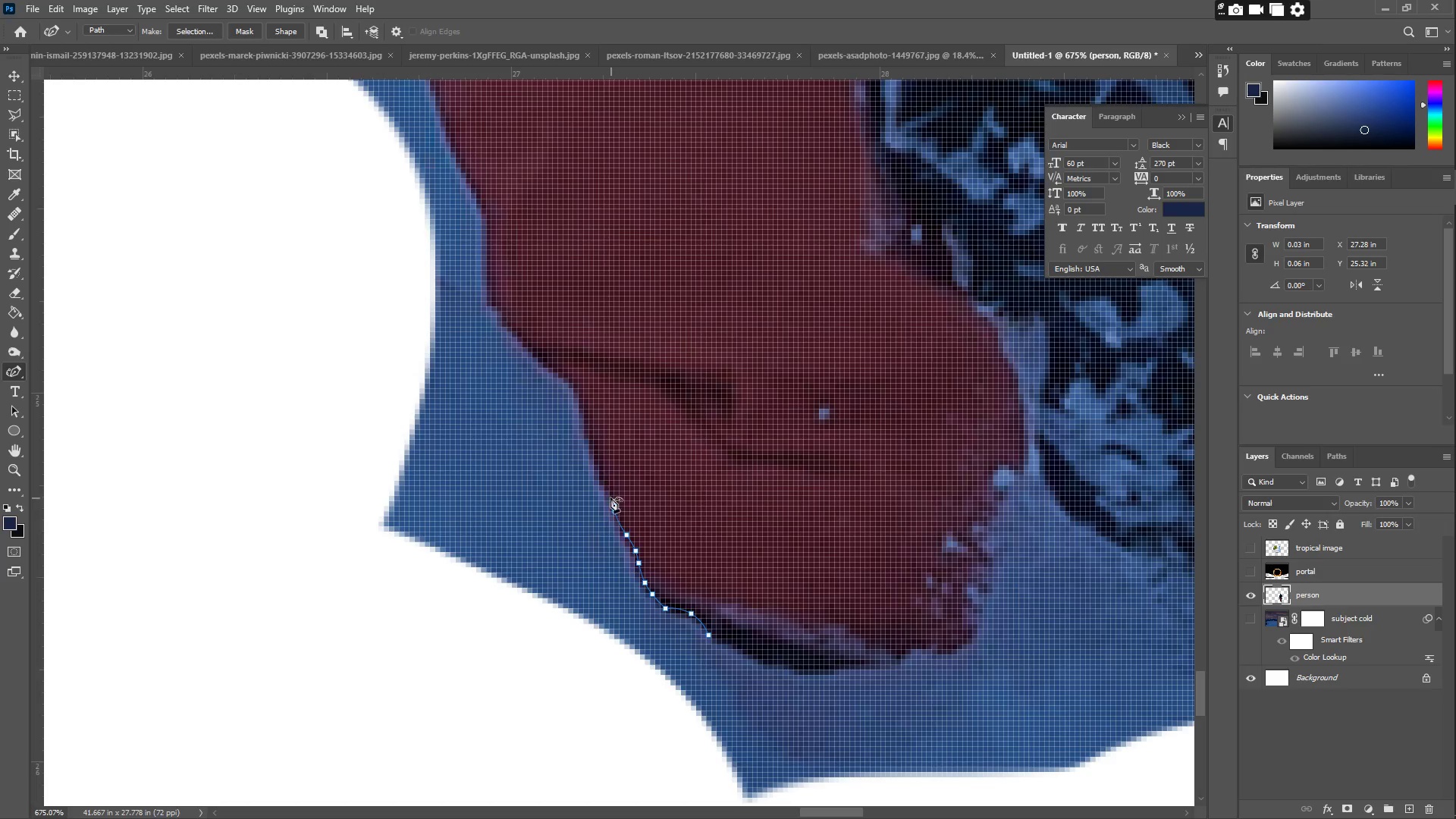 
left_click_drag(start_coordinate=[600, 476], to_coordinate=[598, 472])
 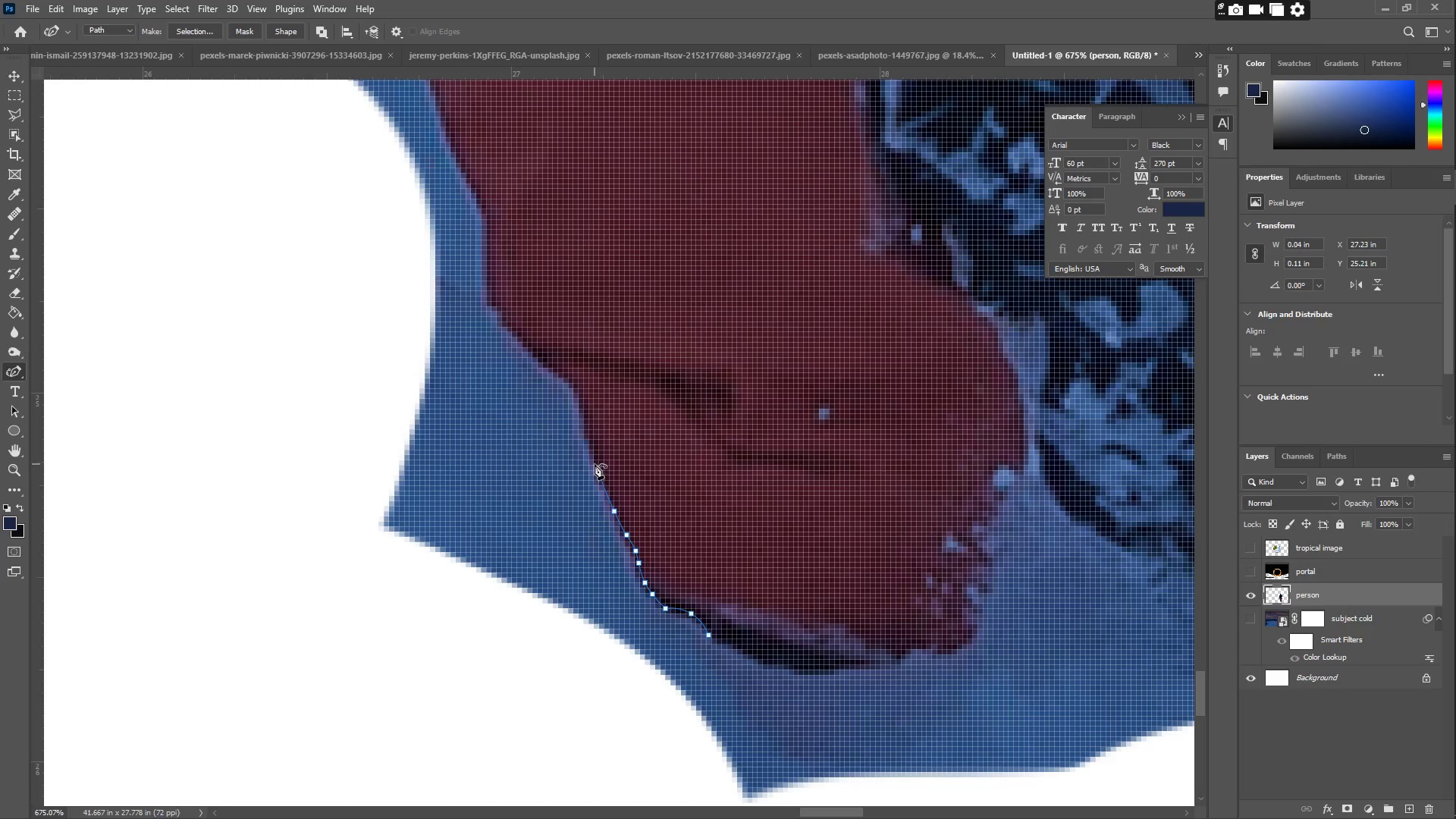 
left_click_drag(start_coordinate=[595, 463], to_coordinate=[590, 455])
 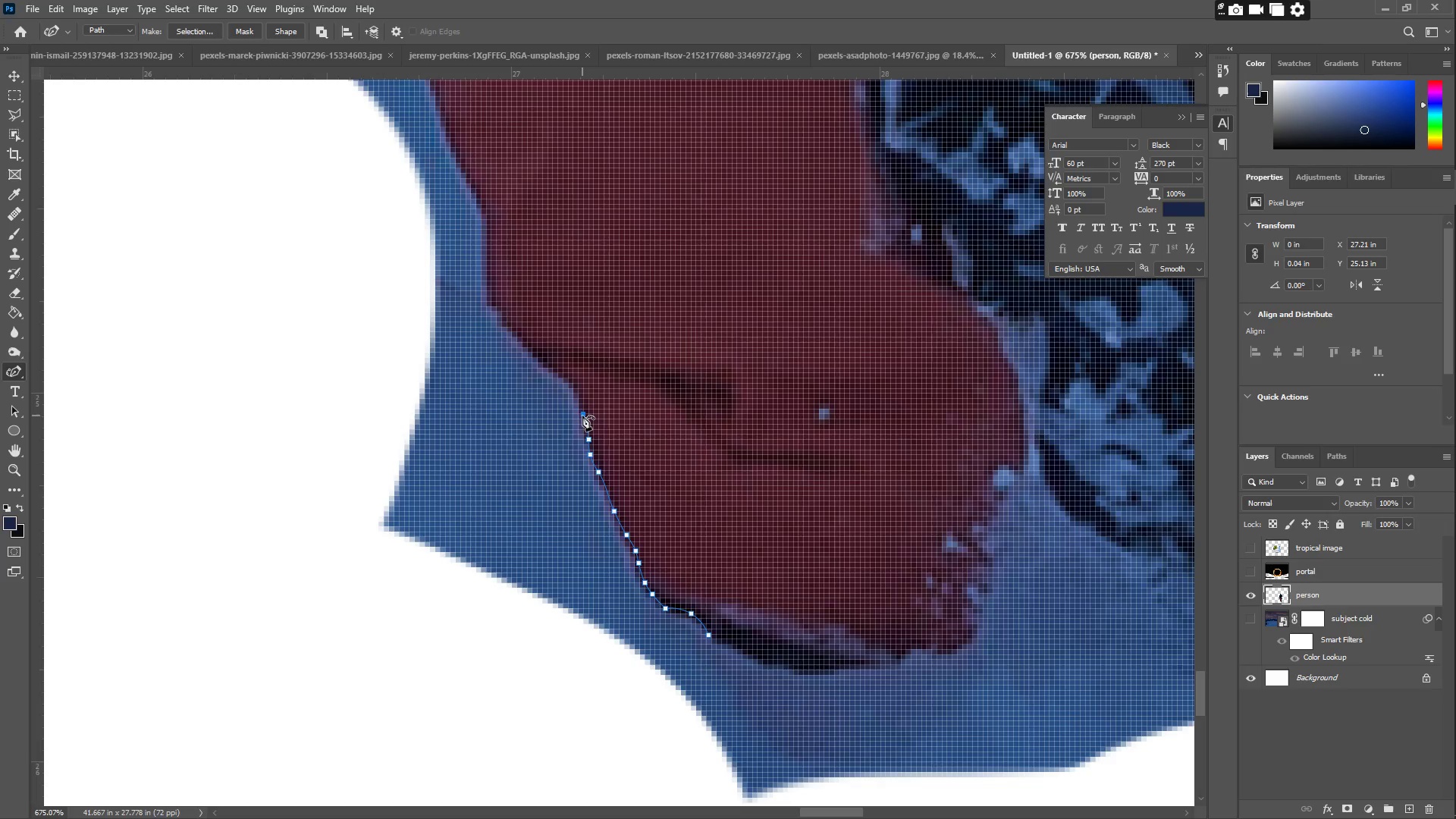 
triple_click([582, 394])
 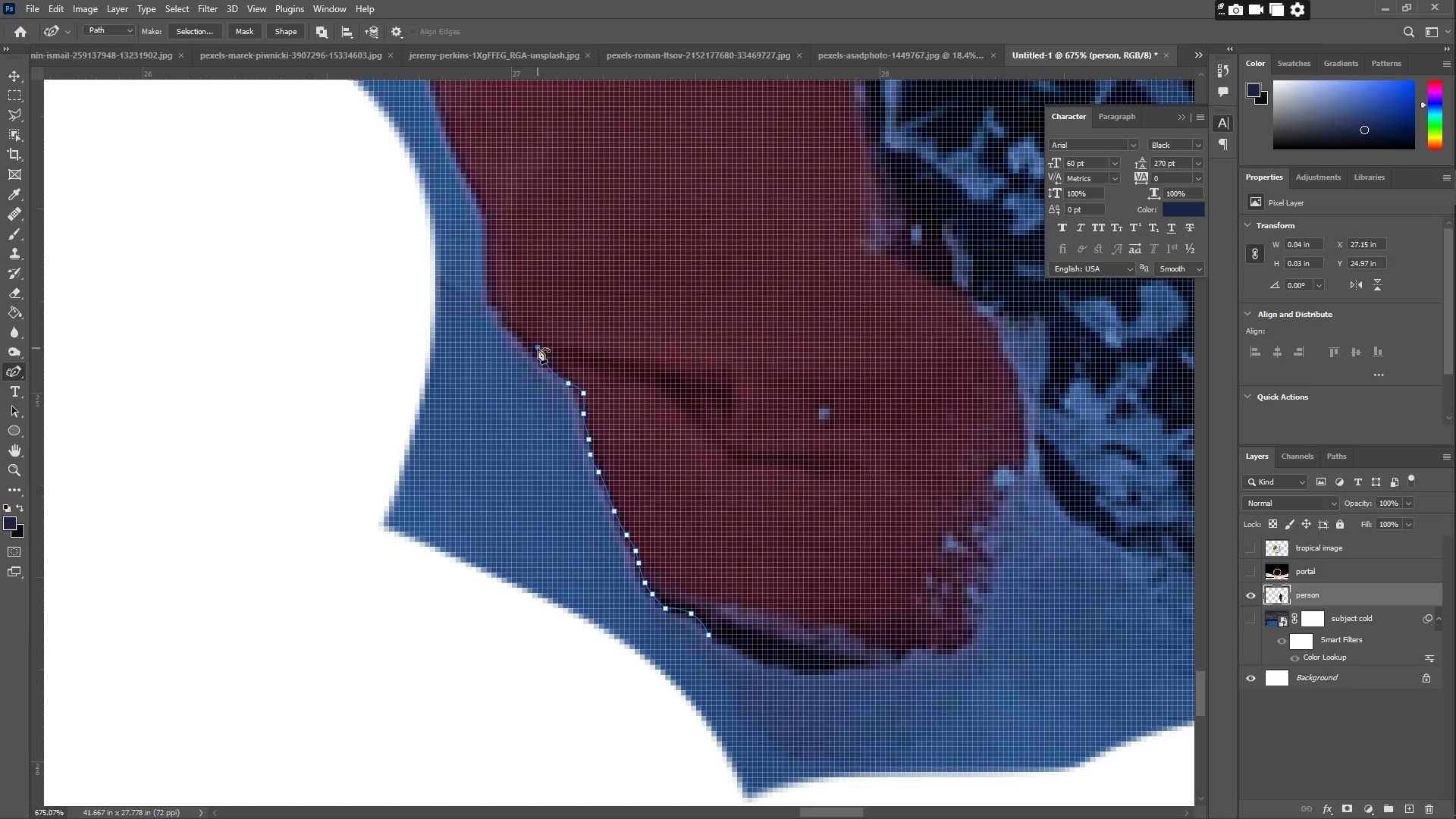 
double_click([511, 326])
 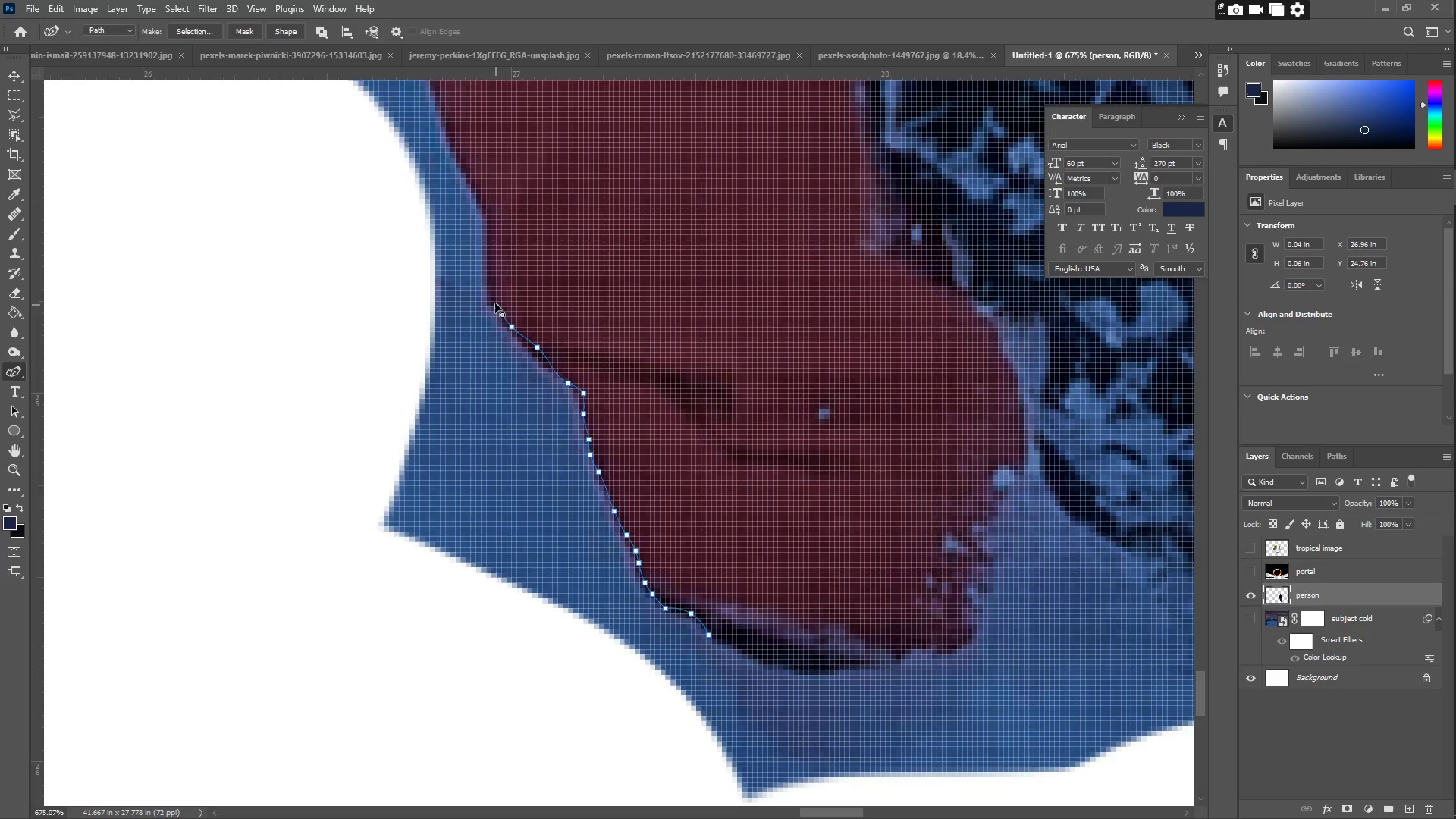 
left_click_drag(start_coordinate=[493, 298], to_coordinate=[491, 288])
 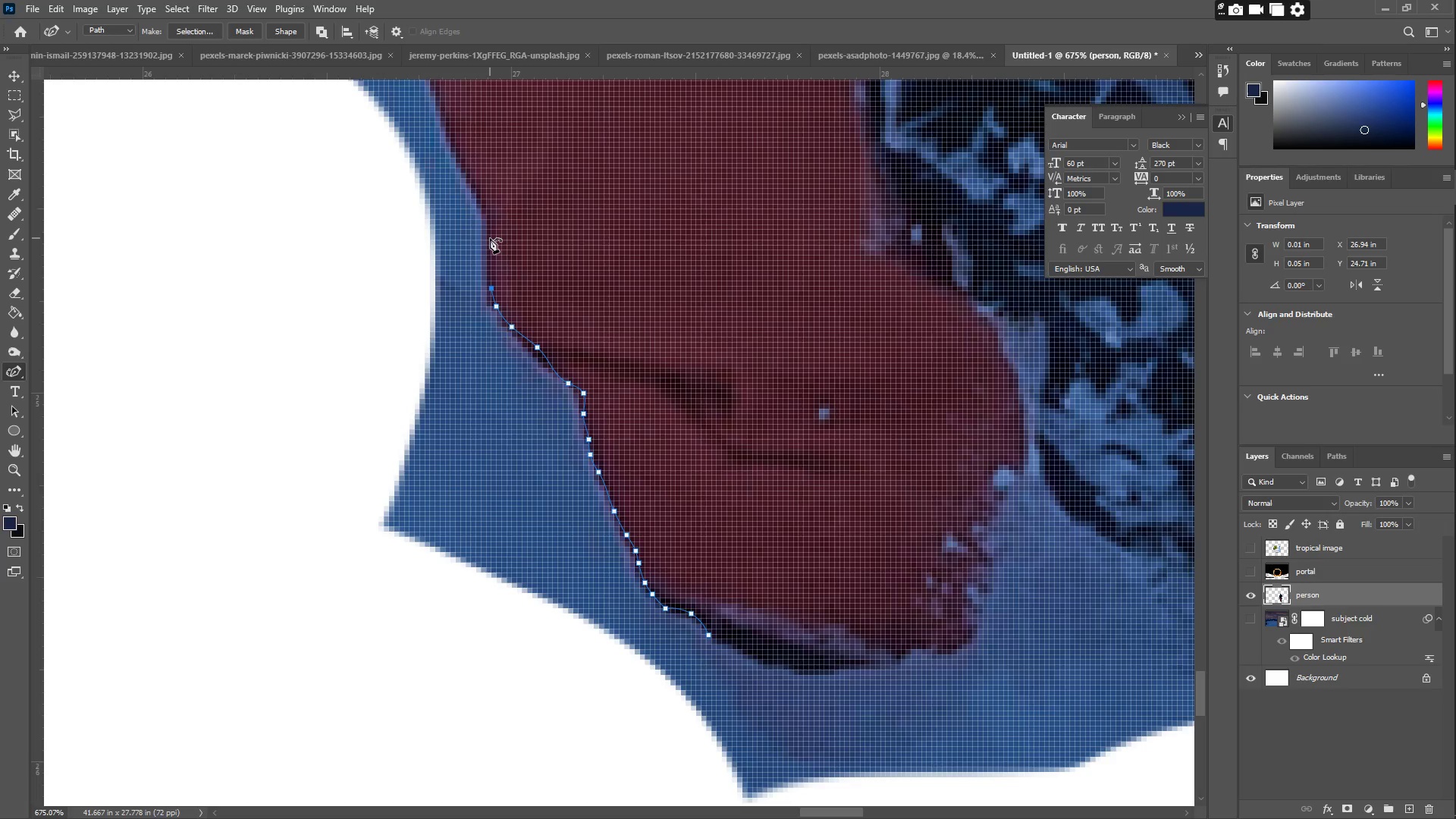 
left_click_drag(start_coordinate=[490, 238], to_coordinate=[488, 223])
 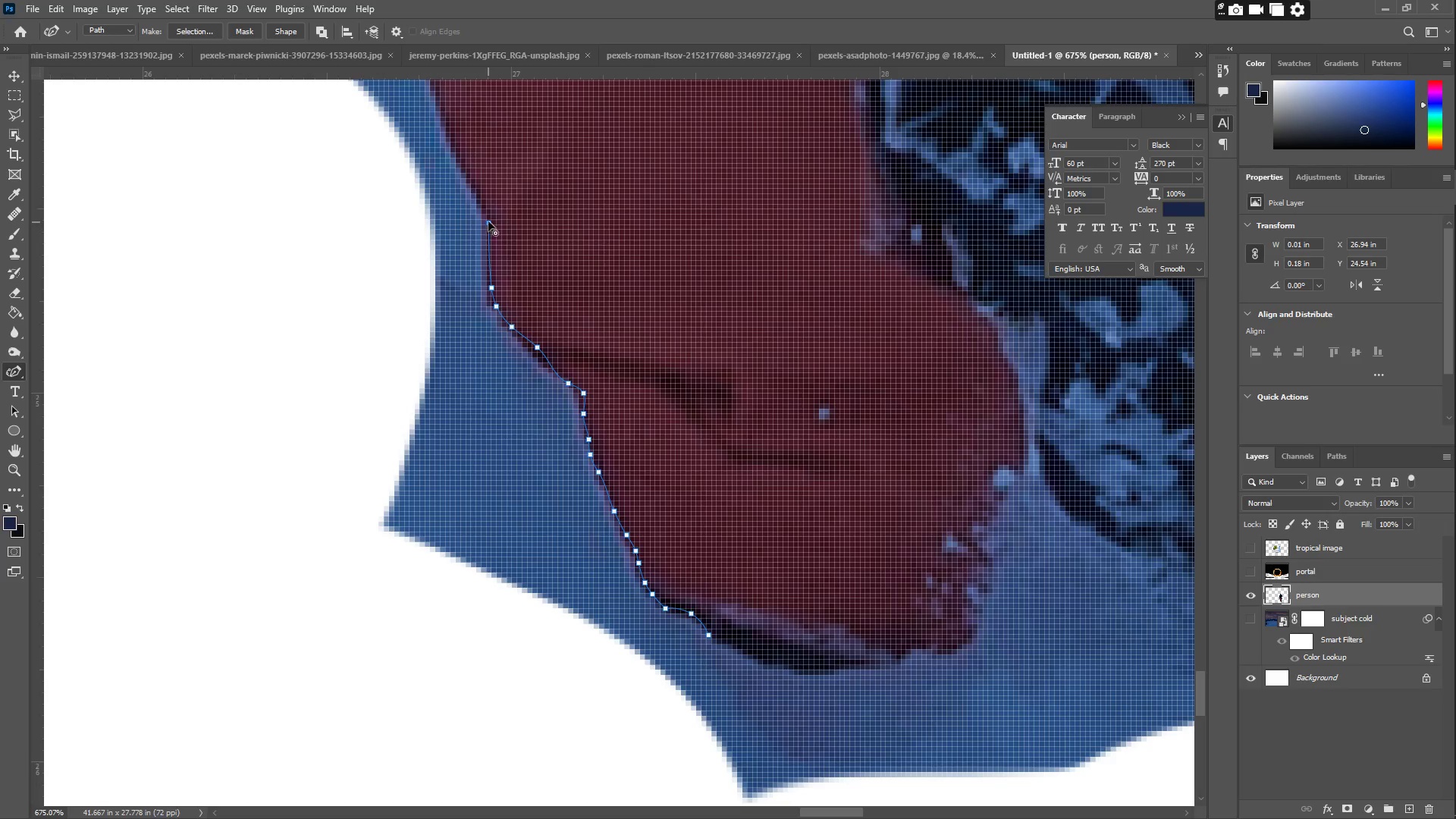 
hold_key(key=Space, duration=0.53)
 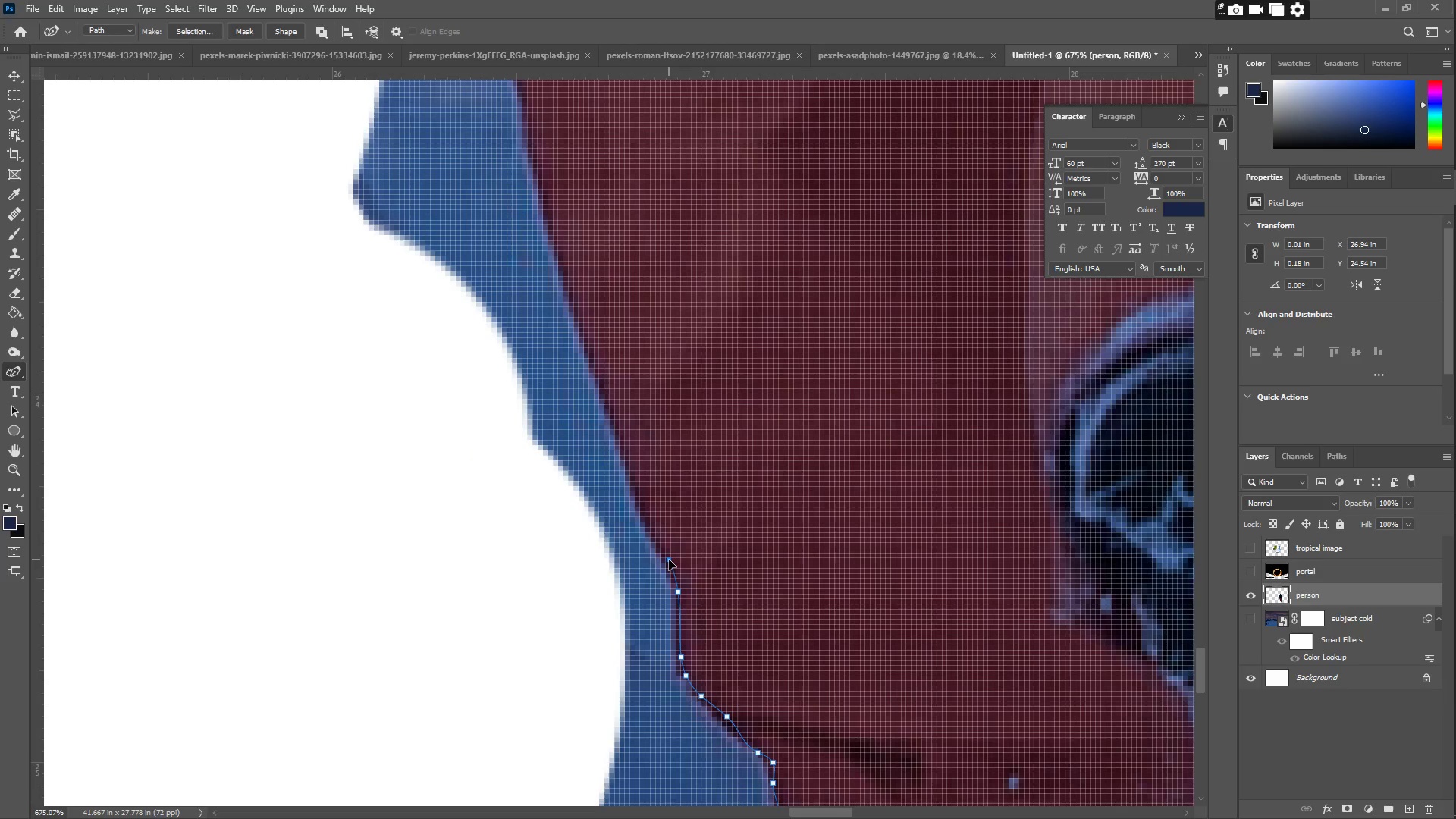 
left_click_drag(start_coordinate=[492, 214], to_coordinate=[682, 583])
 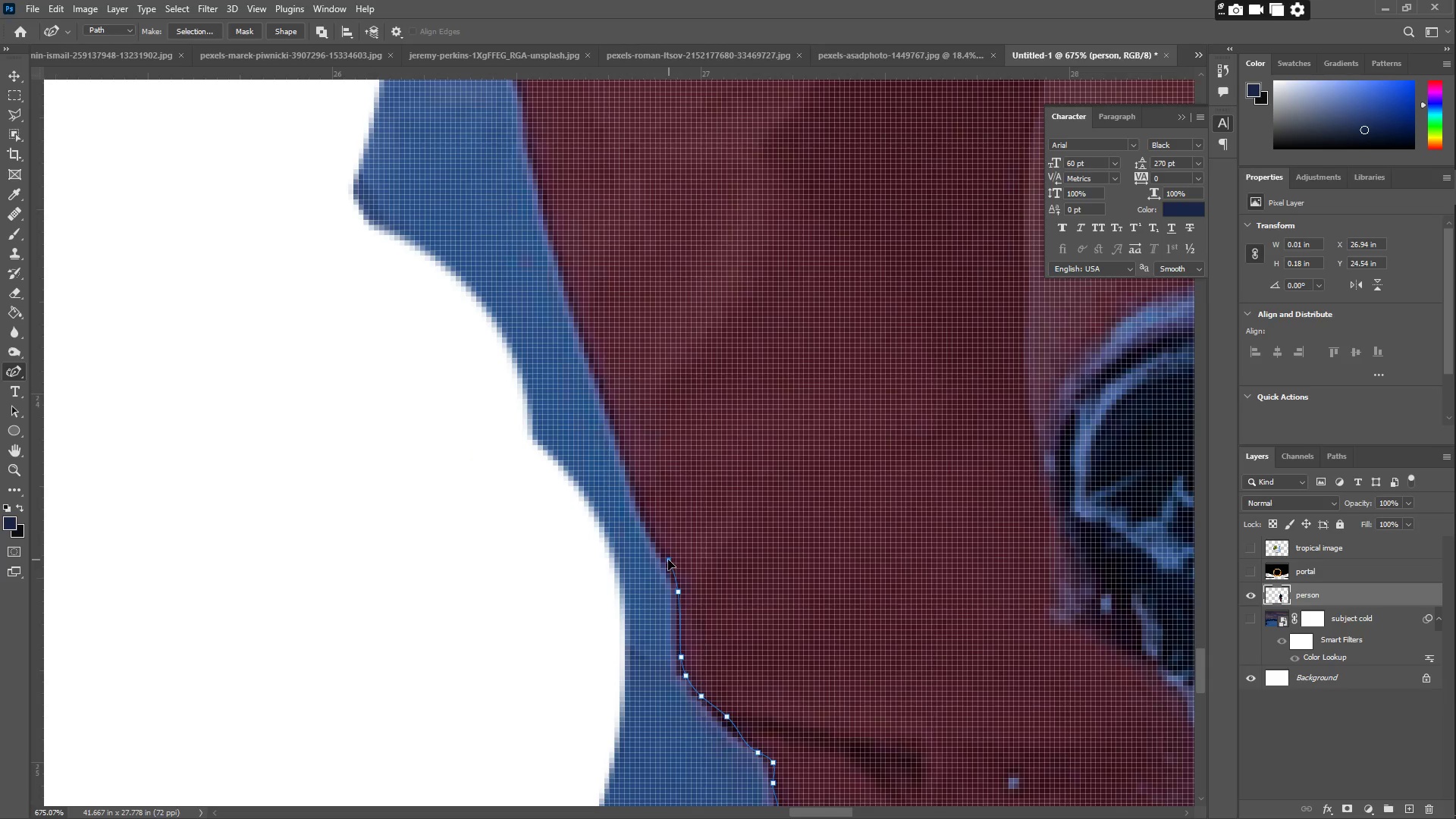 
left_click_drag(start_coordinate=[636, 491], to_coordinate=[624, 460])
 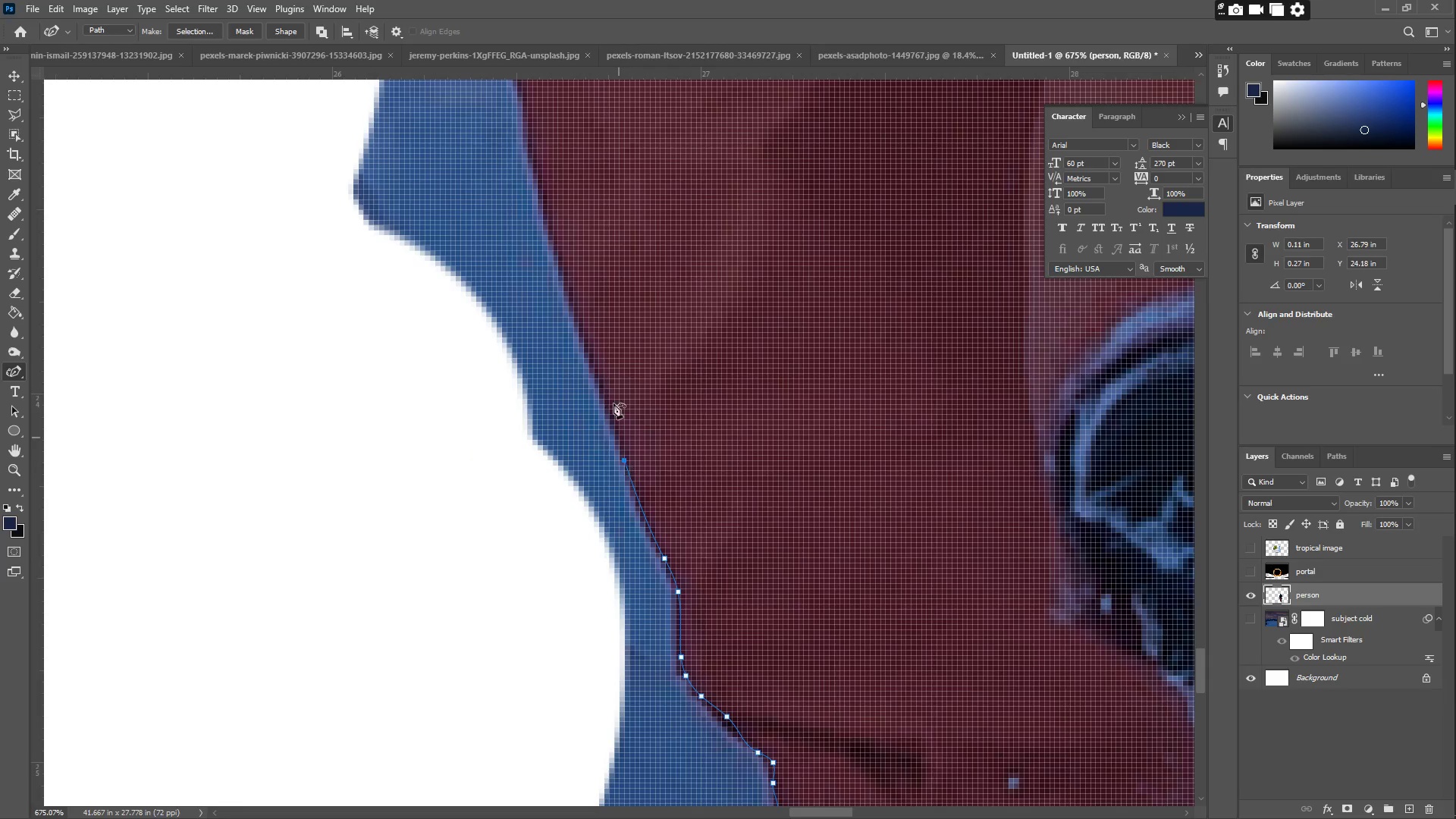 
left_click_drag(start_coordinate=[613, 402], to_coordinate=[601, 387])
 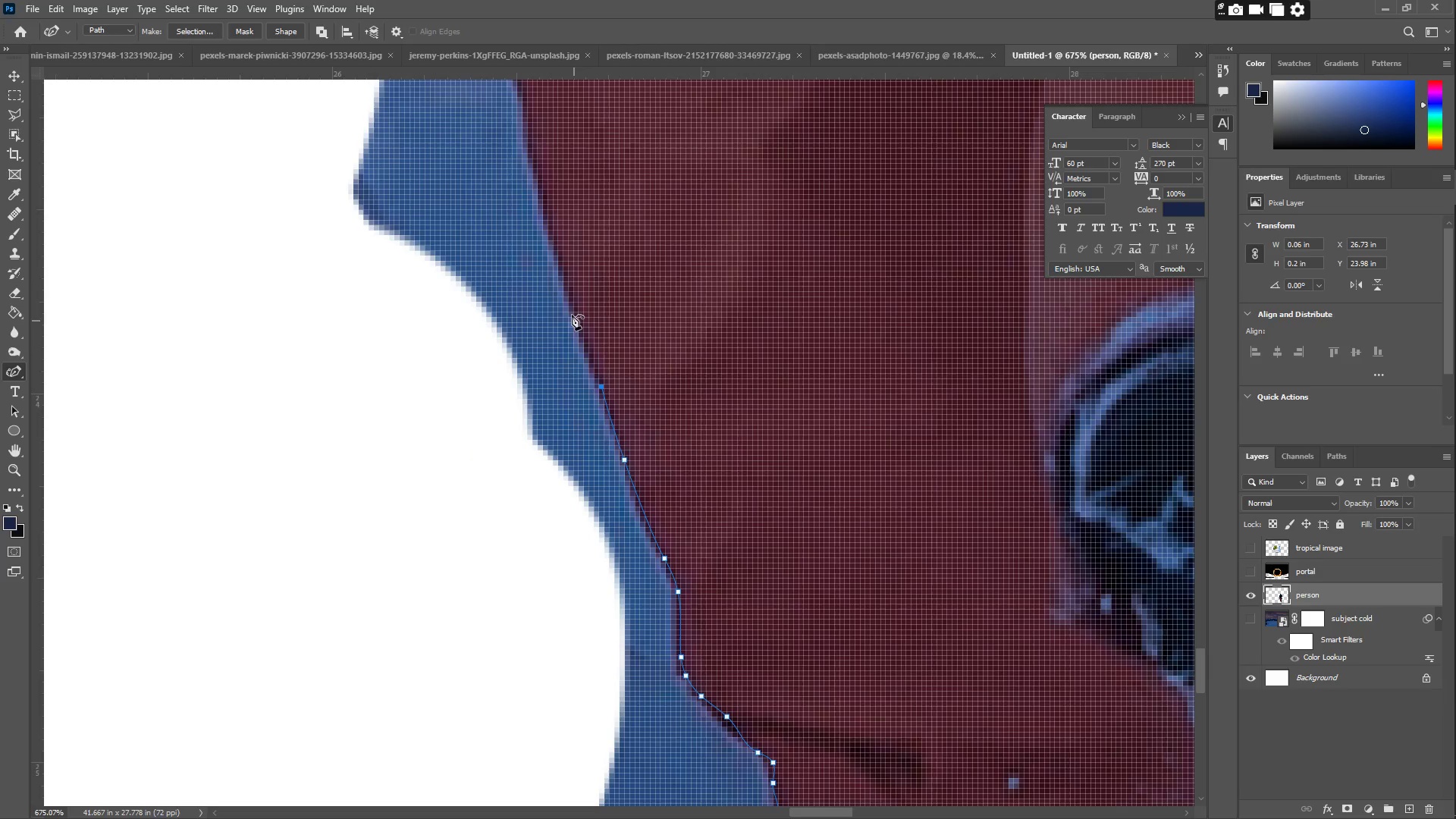 
left_click_drag(start_coordinate=[570, 306], to_coordinate=[563, 274])
 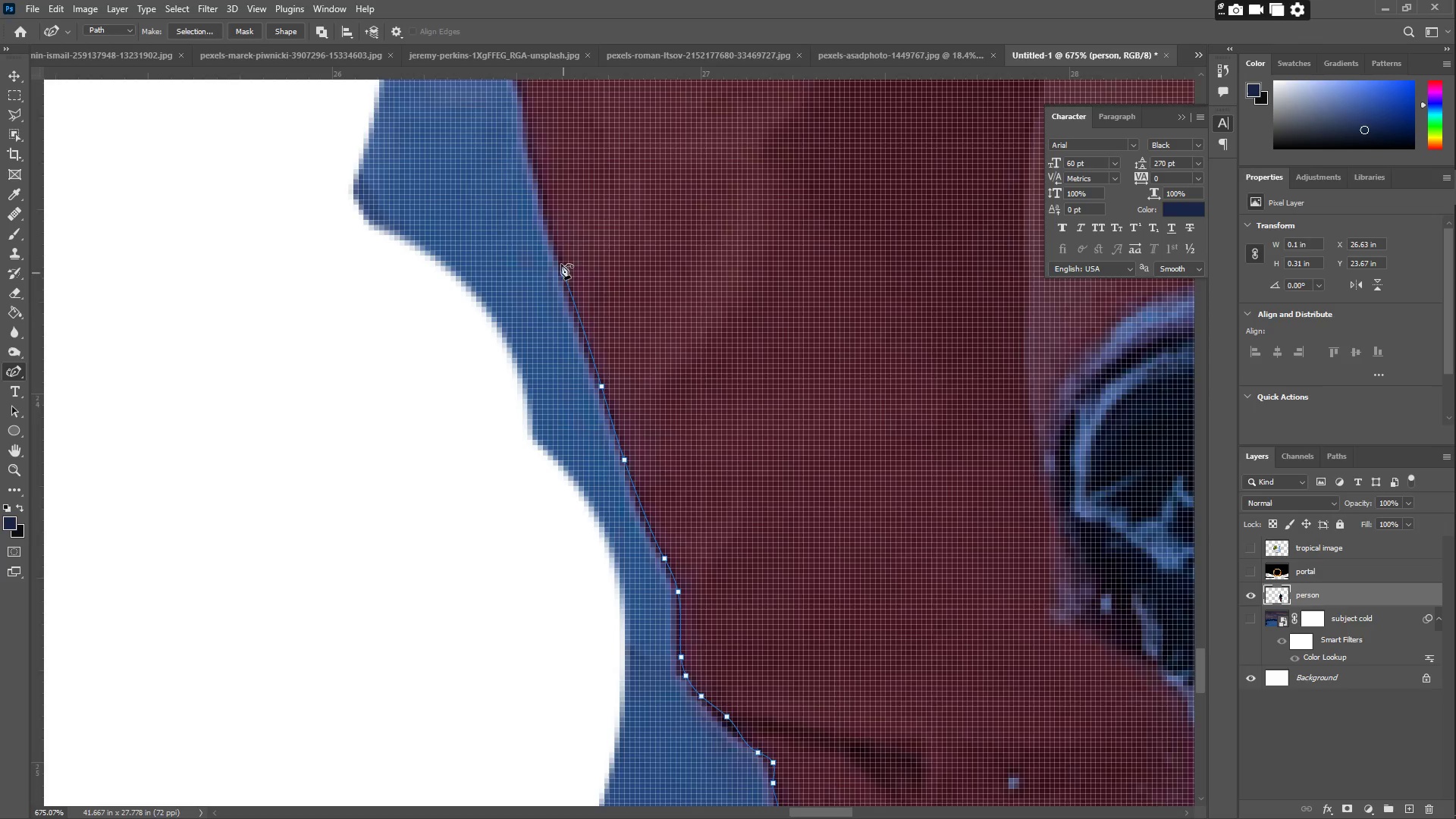 
hold_key(key=Space, duration=0.5)
 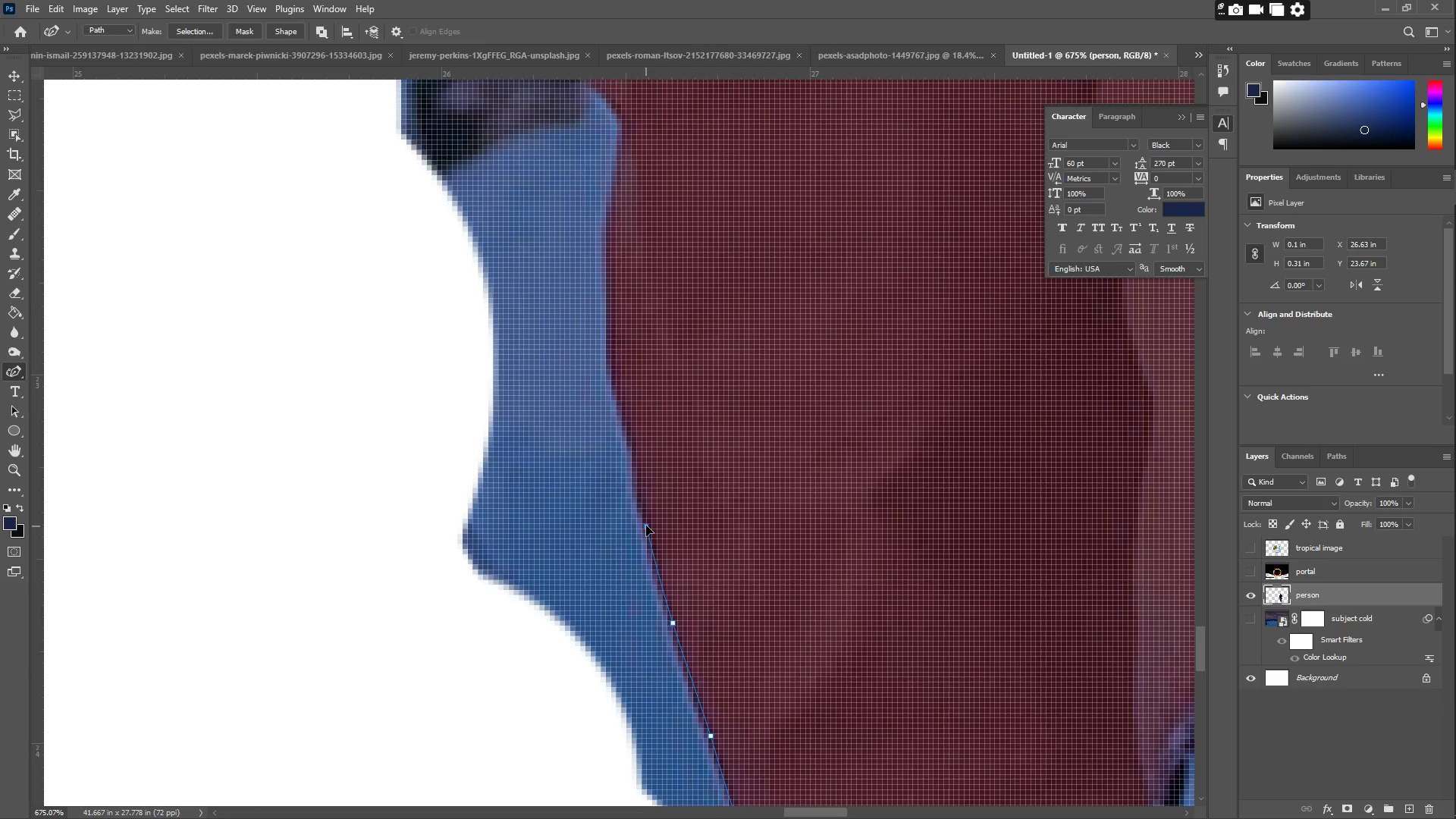 
left_click_drag(start_coordinate=[568, 296], to_coordinate=[677, 645])
 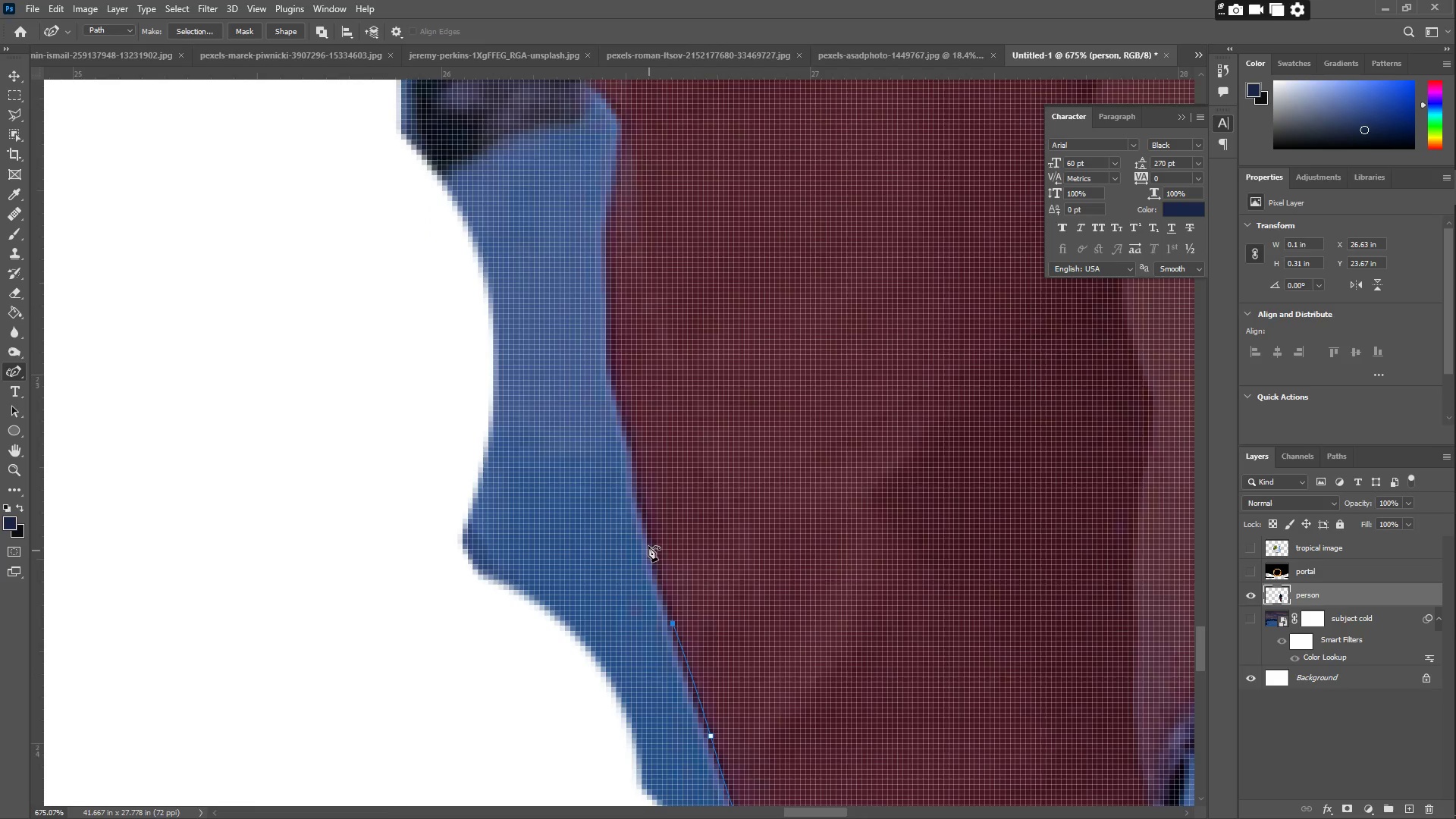 
left_click_drag(start_coordinate=[647, 544], to_coordinate=[643, 516])
 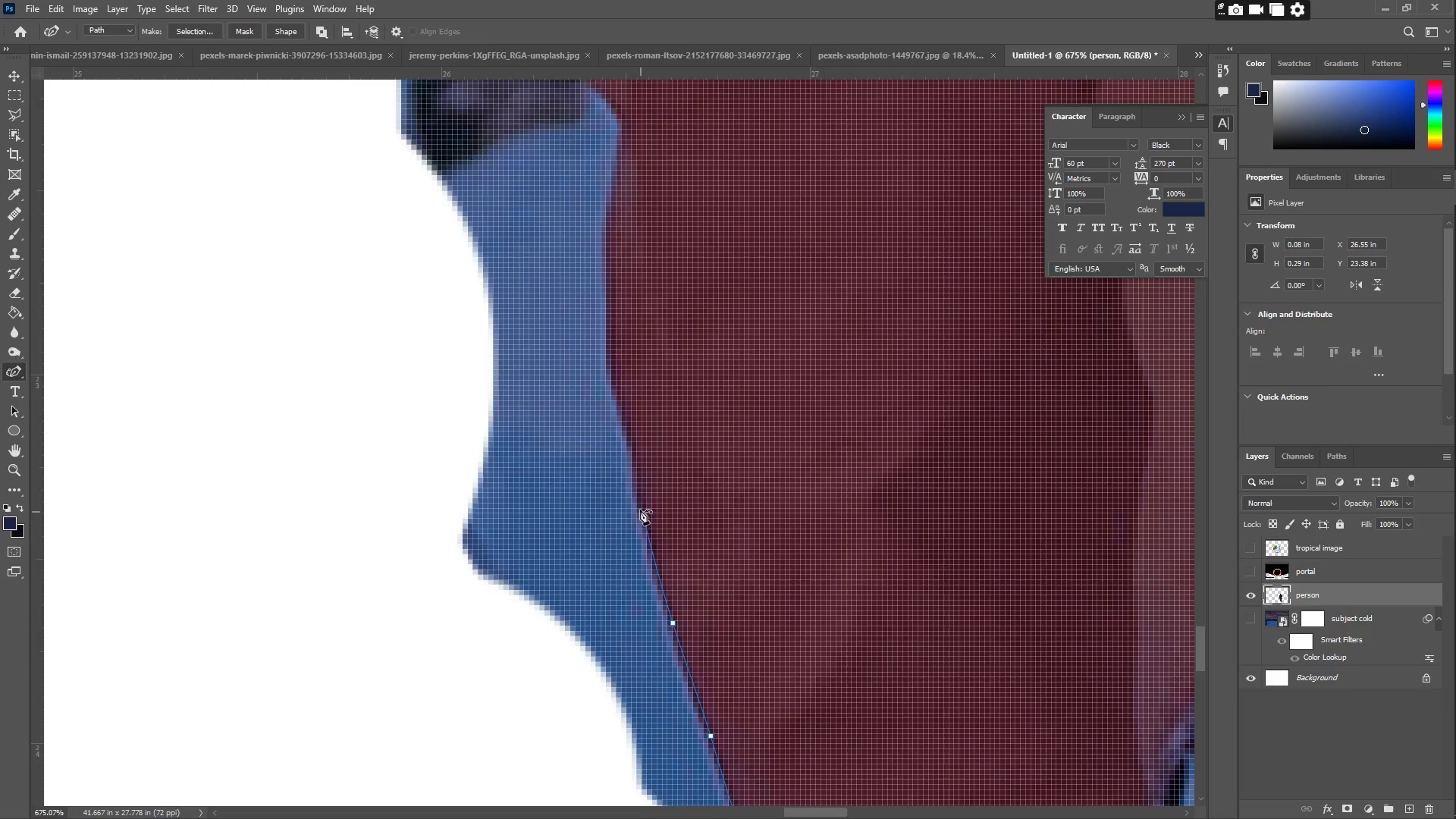 
left_click_drag(start_coordinate=[635, 494], to_coordinate=[635, 480])
 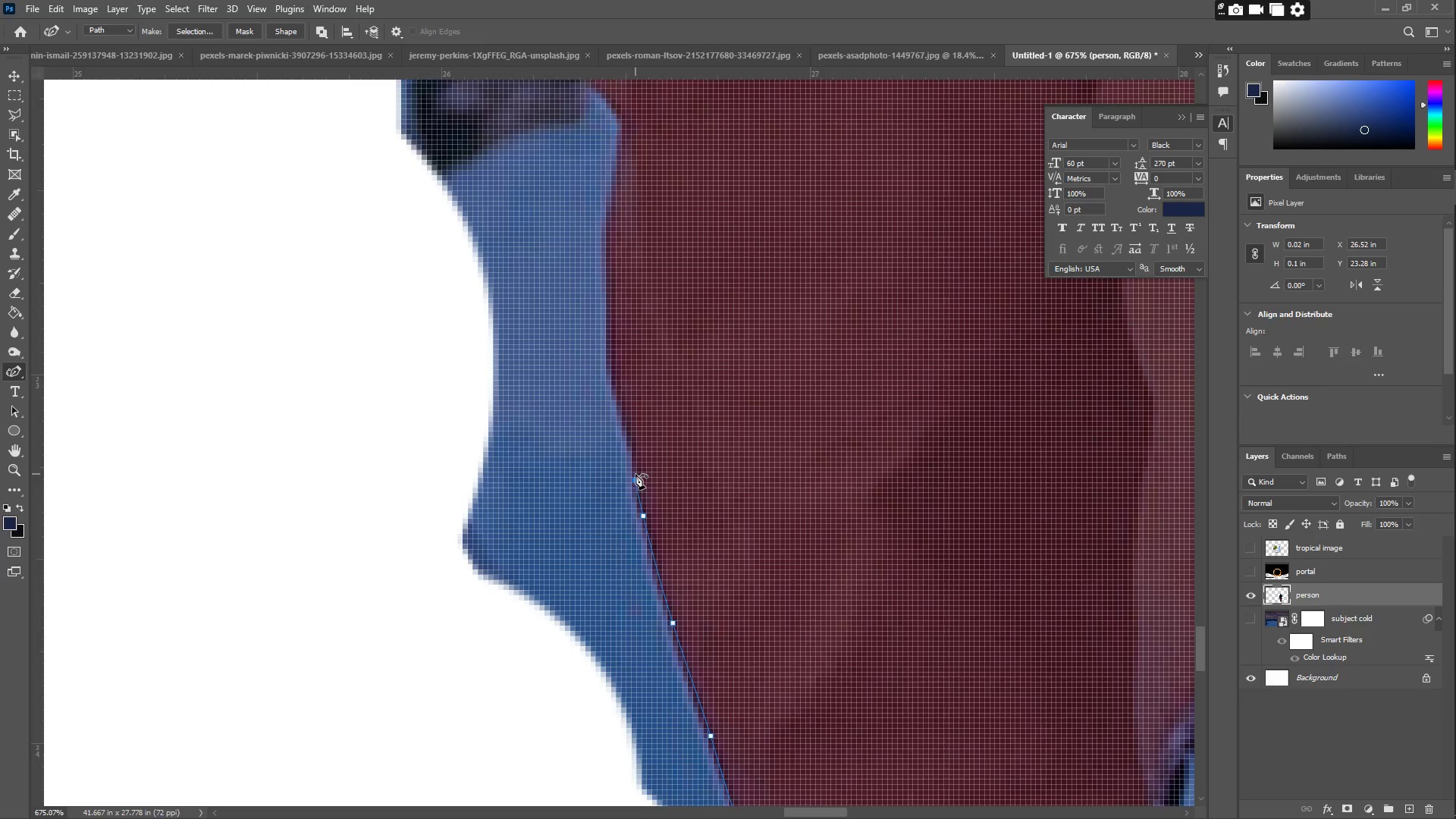 
left_click_drag(start_coordinate=[635, 472], to_coordinate=[635, 458])
 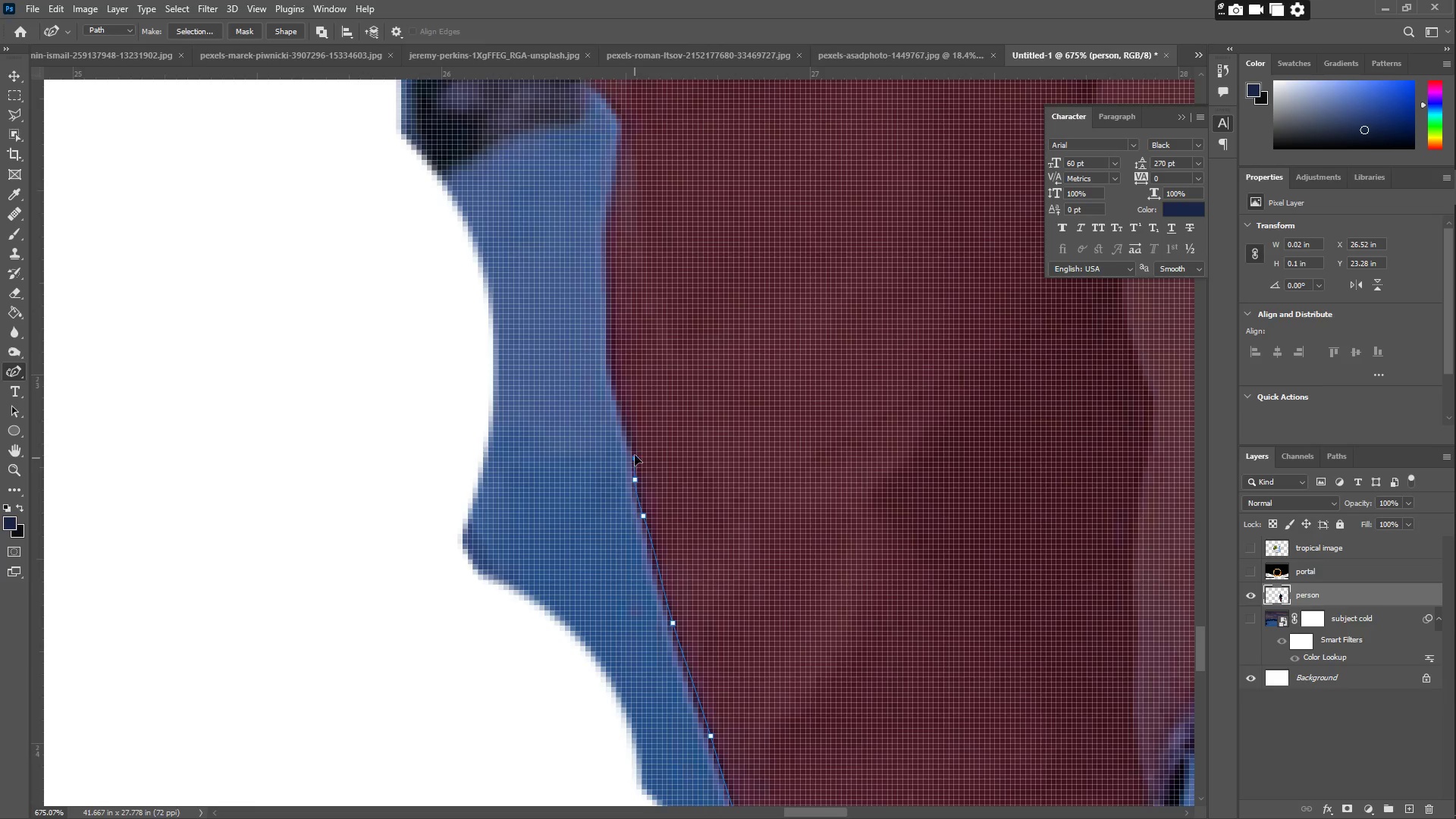 
left_click_drag(start_coordinate=[629, 439], to_coordinate=[620, 411])
 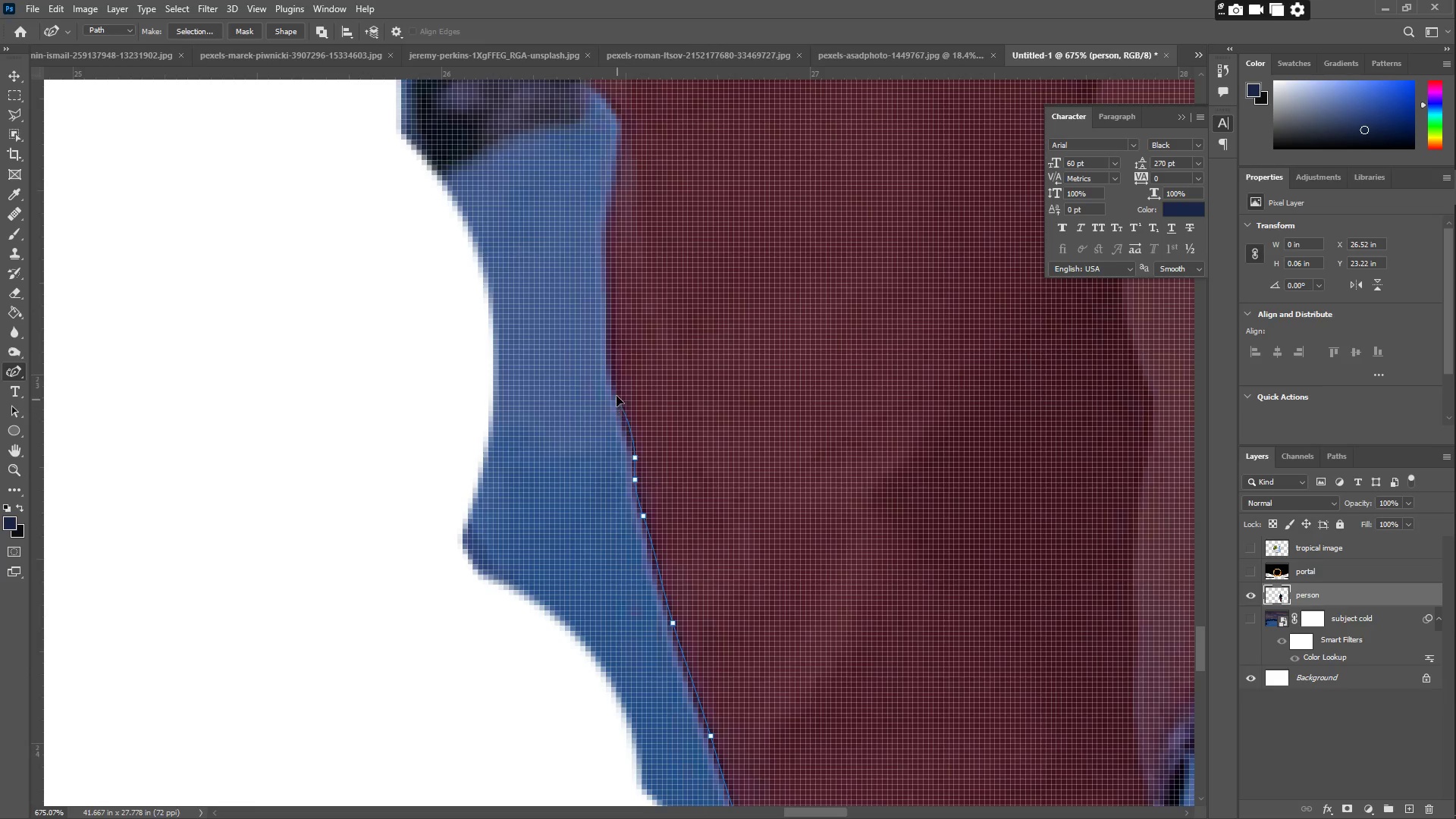 
left_click_drag(start_coordinate=[615, 390], to_coordinate=[623, 435])
 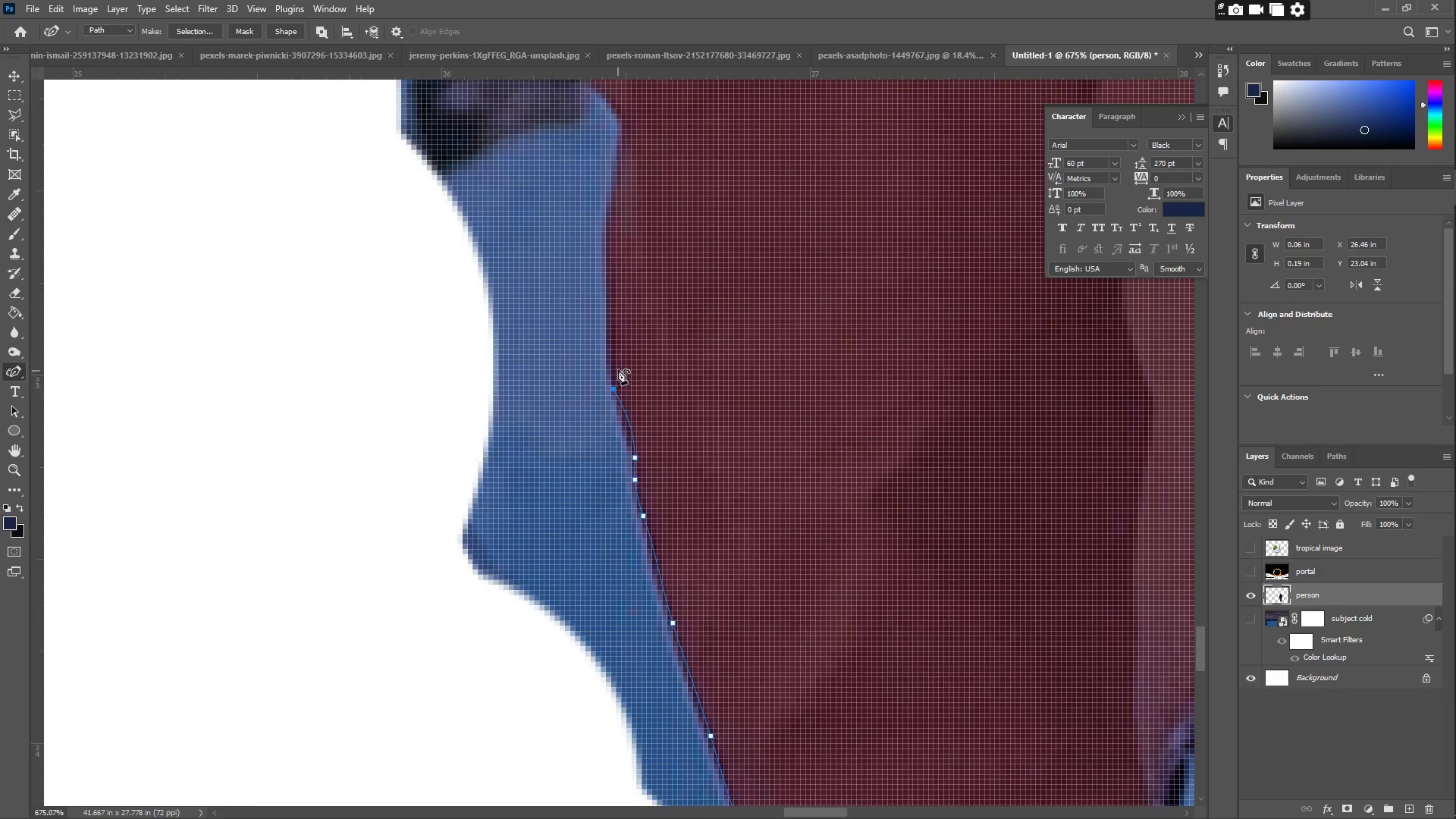 
left_click_drag(start_coordinate=[614, 352], to_coordinate=[611, 332])
 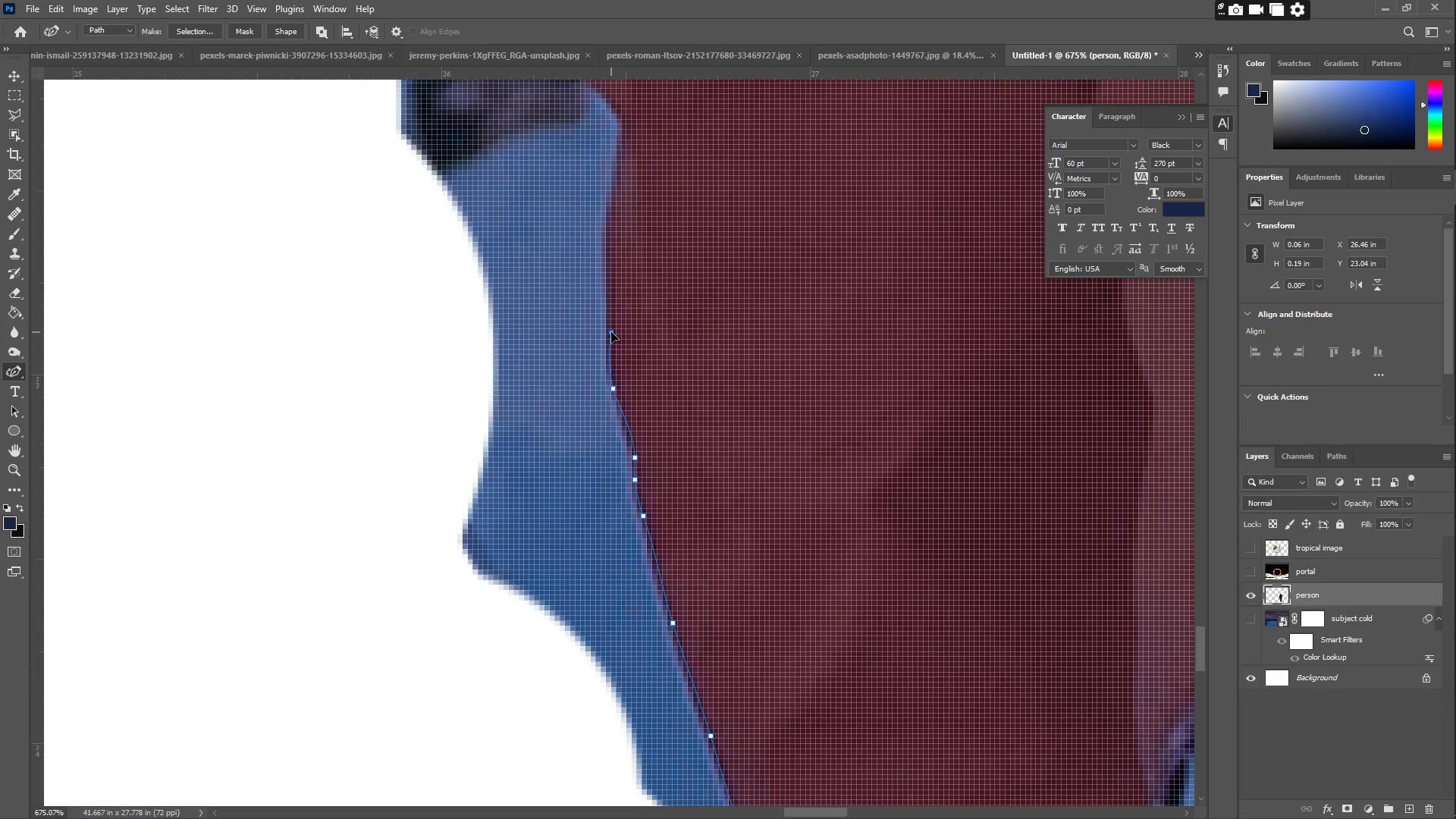 
hold_key(key=Space, duration=0.55)
 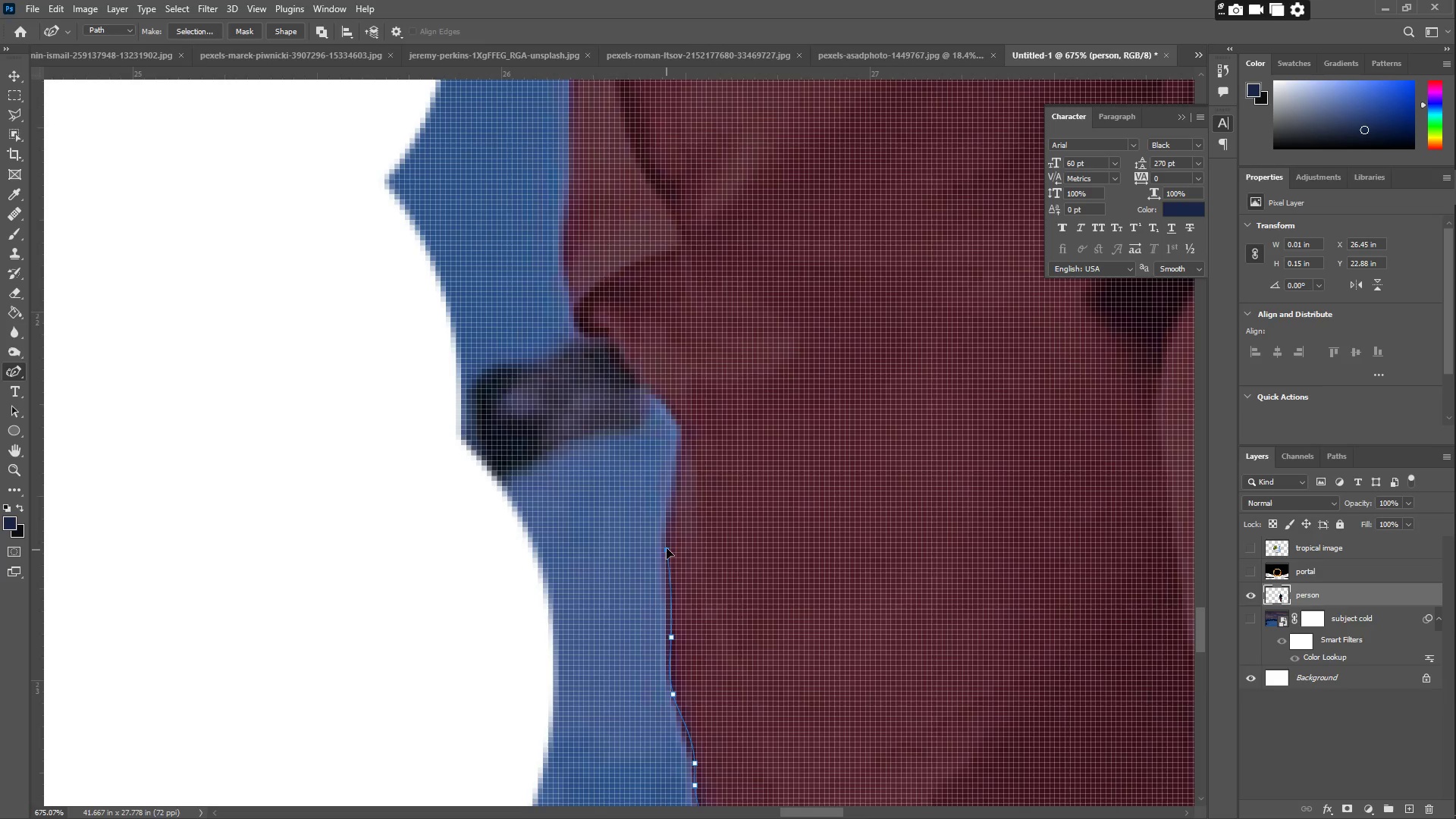 
left_click_drag(start_coordinate=[607, 317], to_coordinate=[667, 623])
 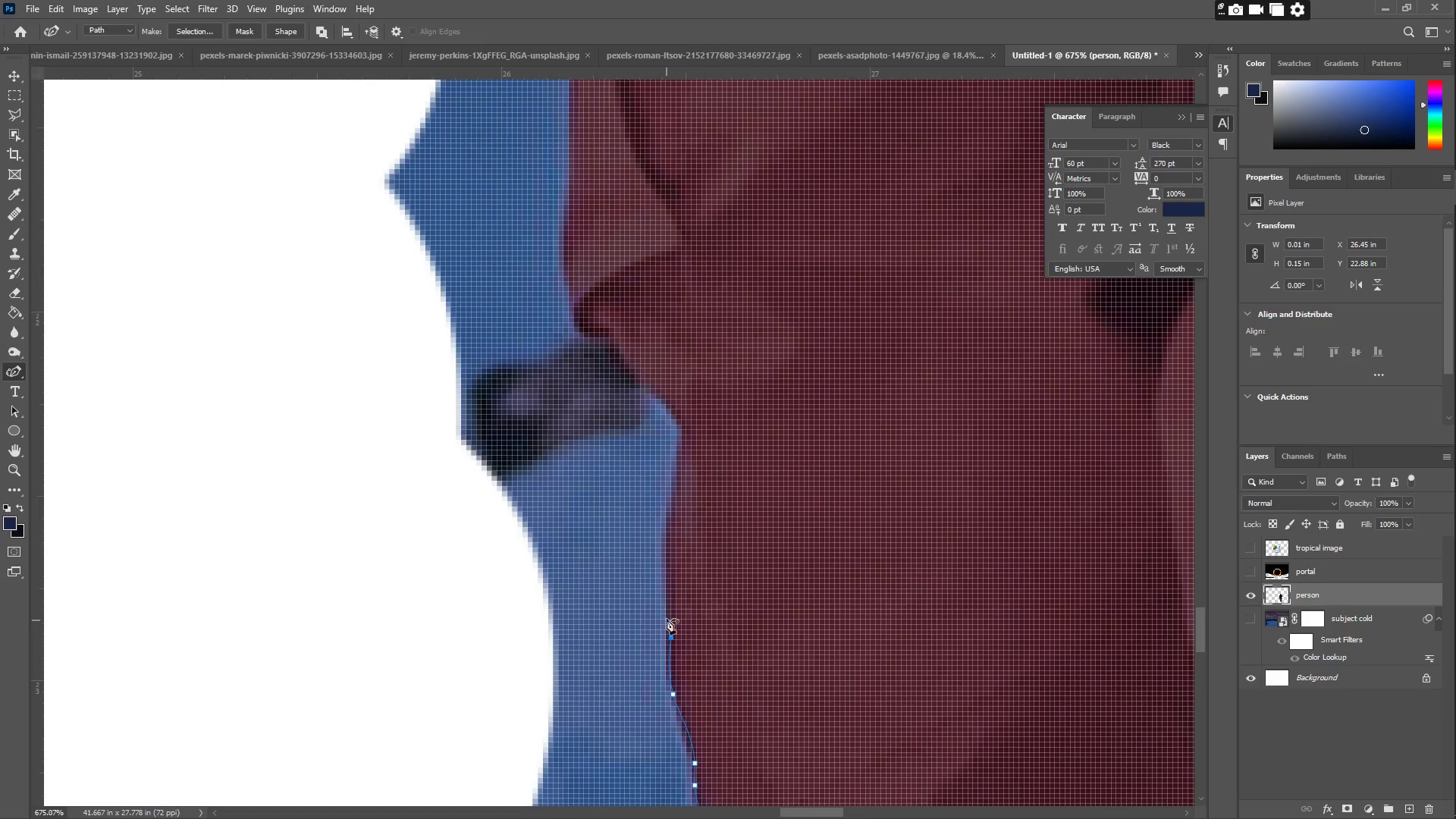 
hold_key(key=Space, duration=3.64)
 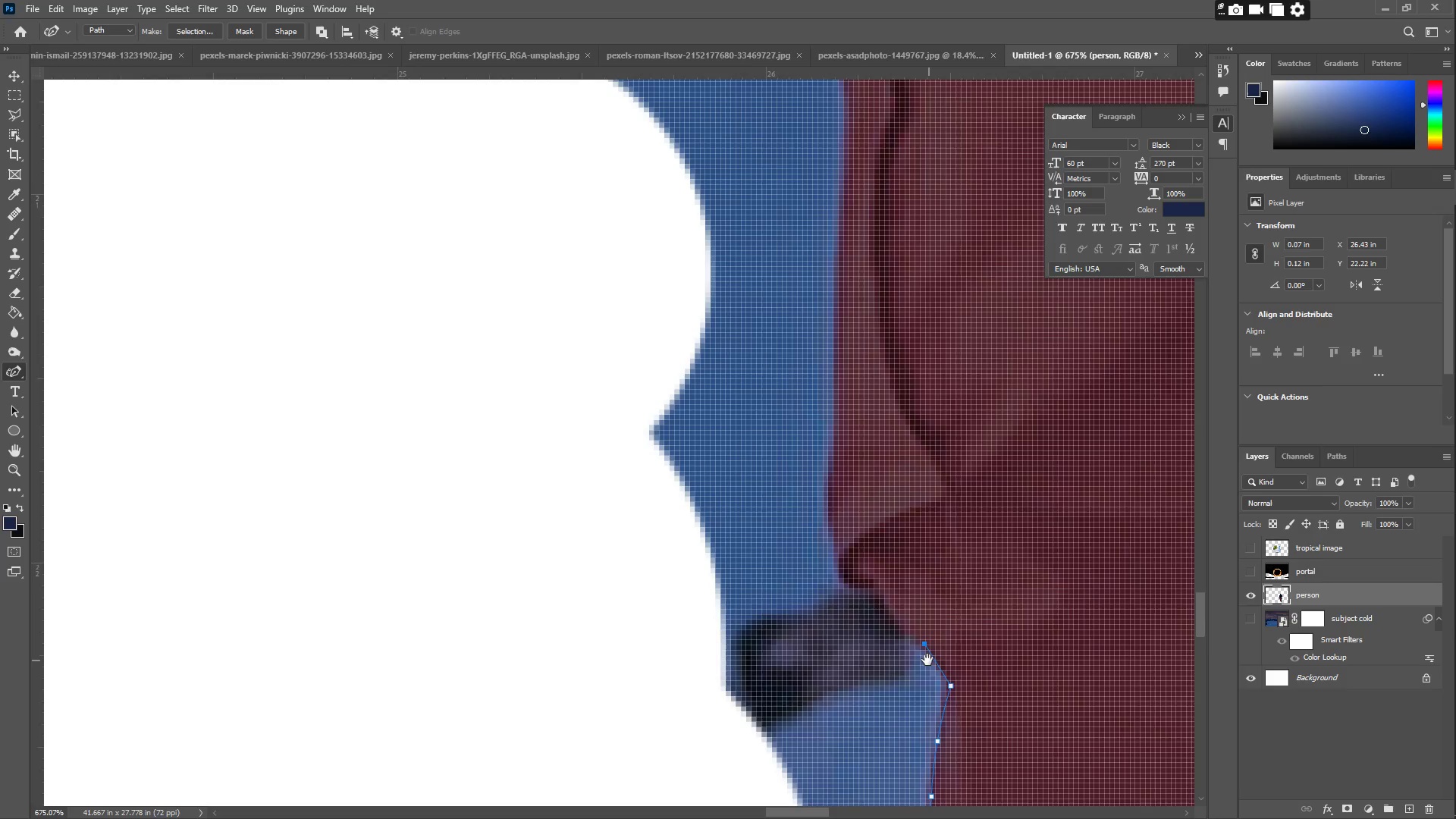 
left_click_drag(start_coordinate=[666, 573], to_coordinate=[667, 546])
 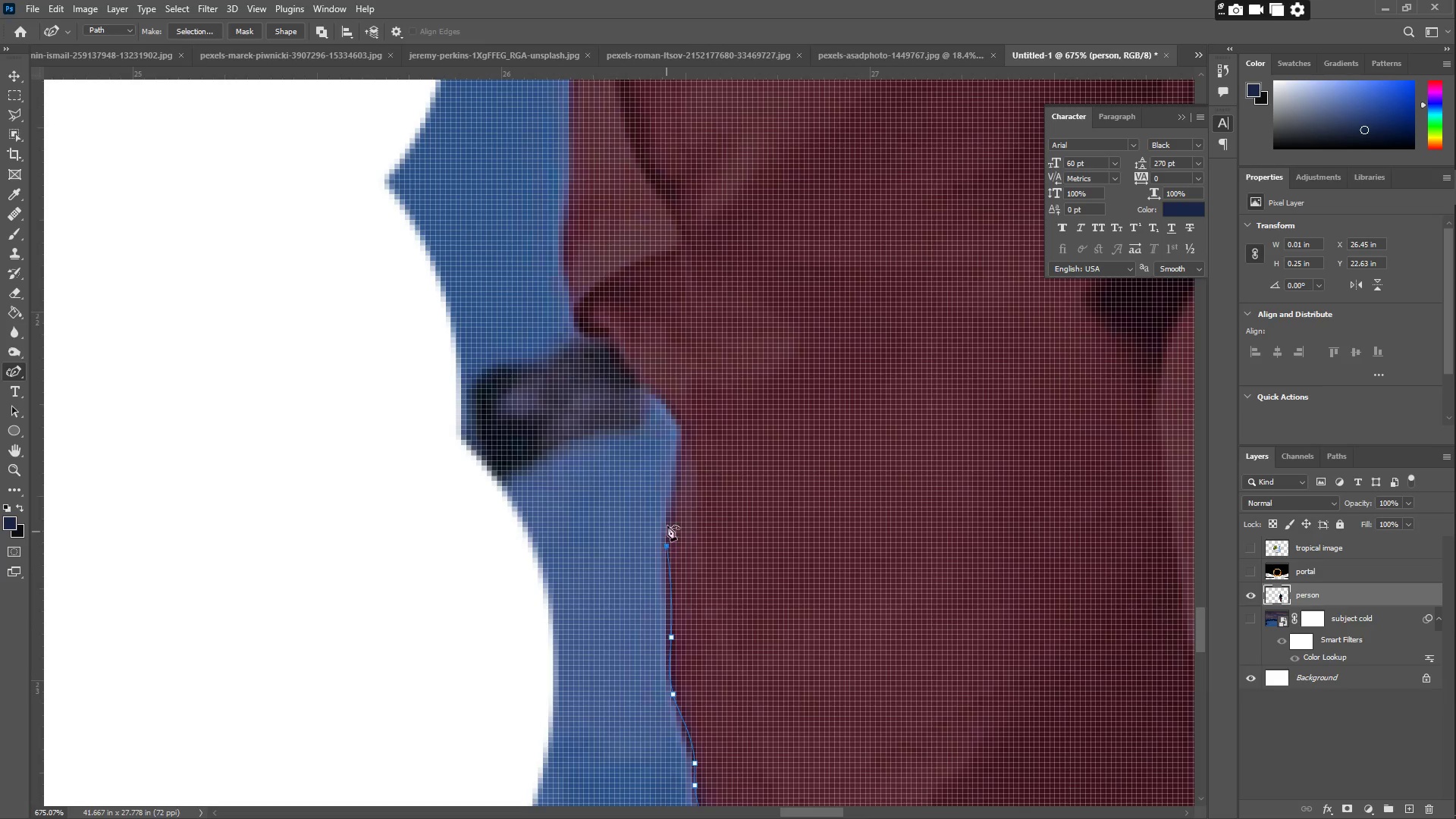 
left_click_drag(start_coordinate=[669, 519], to_coordinate=[673, 491])
 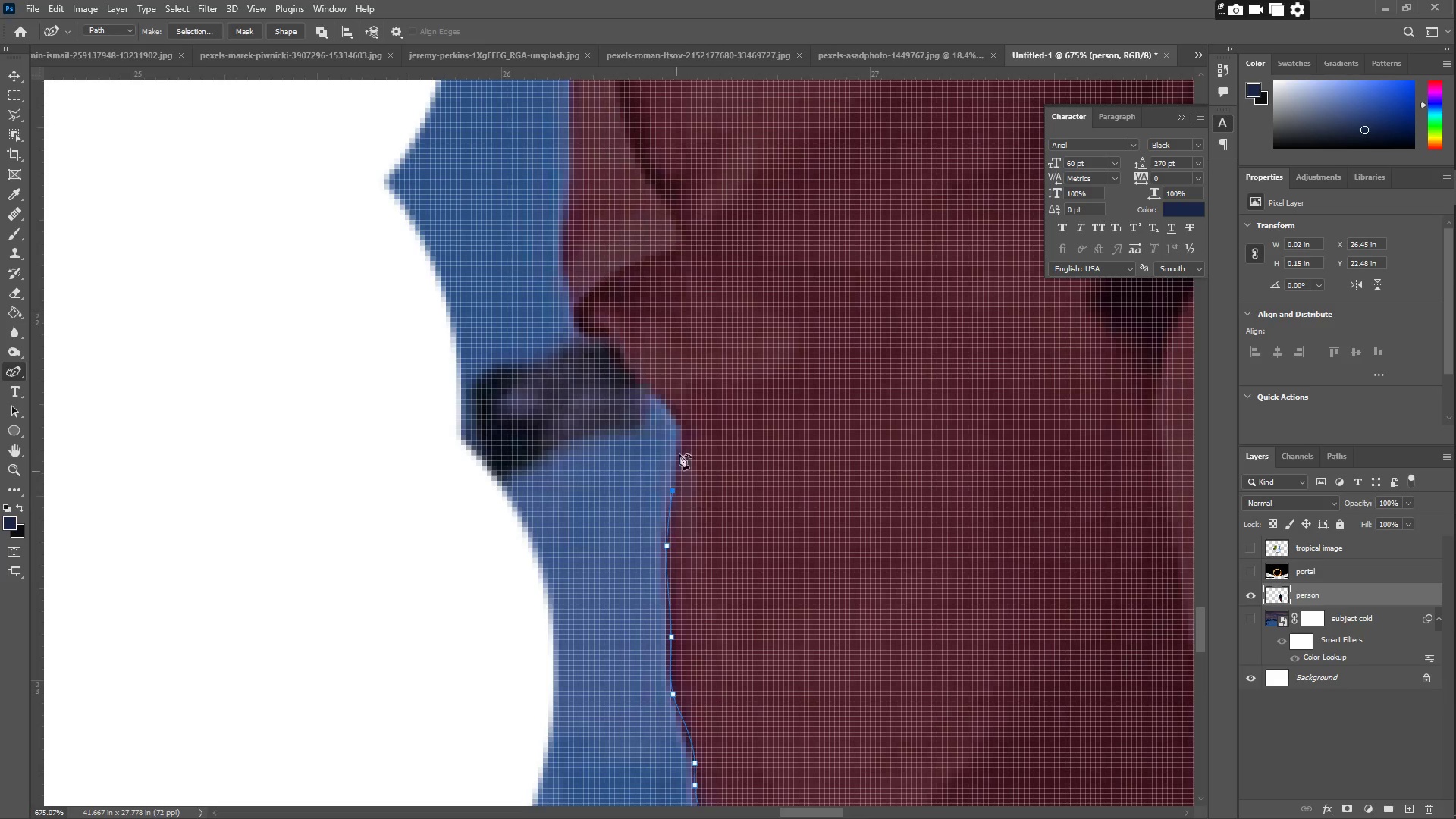 
left_click_drag(start_coordinate=[681, 449], to_coordinate=[685, 438])
 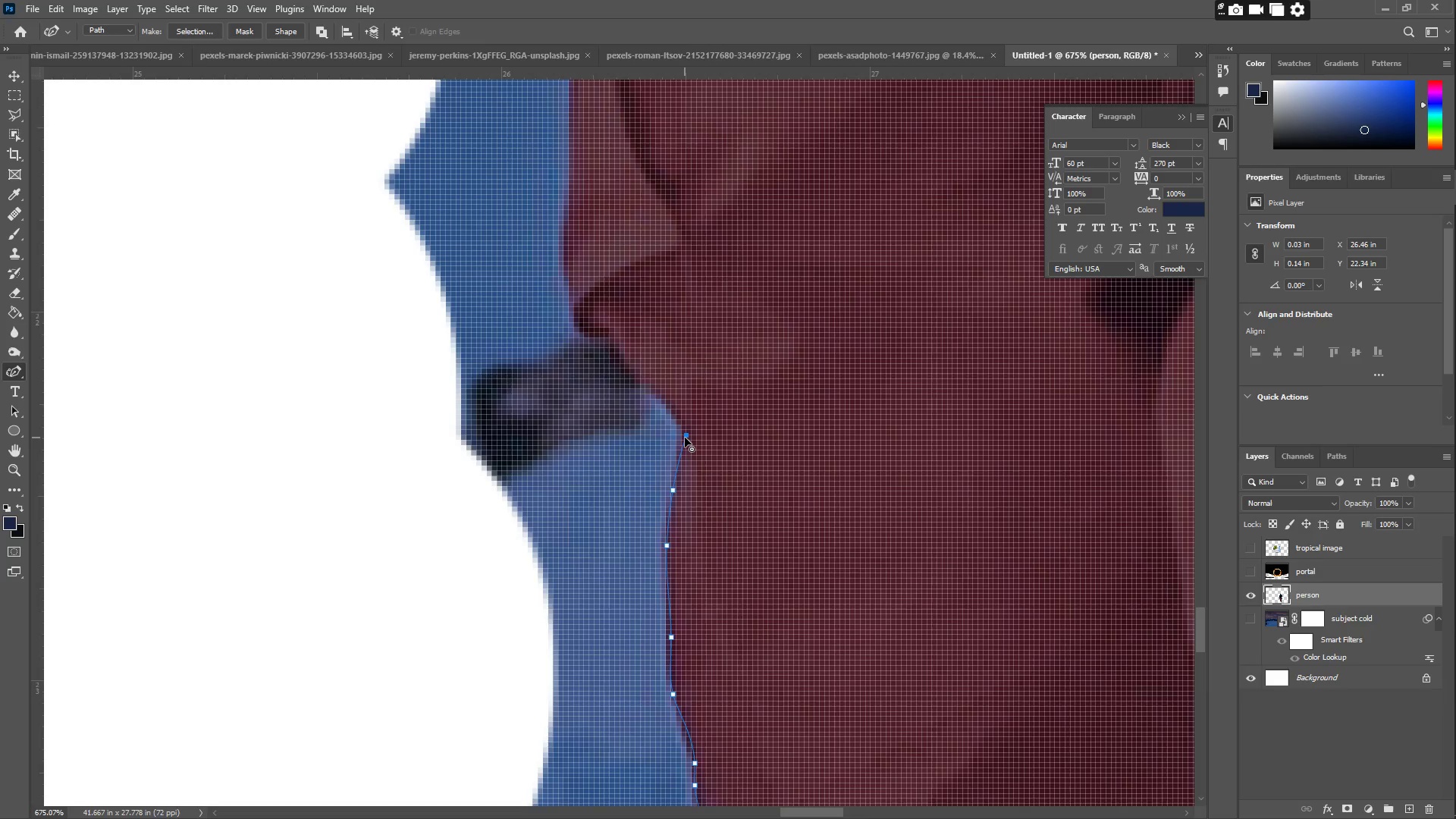 
double_click([685, 438])
 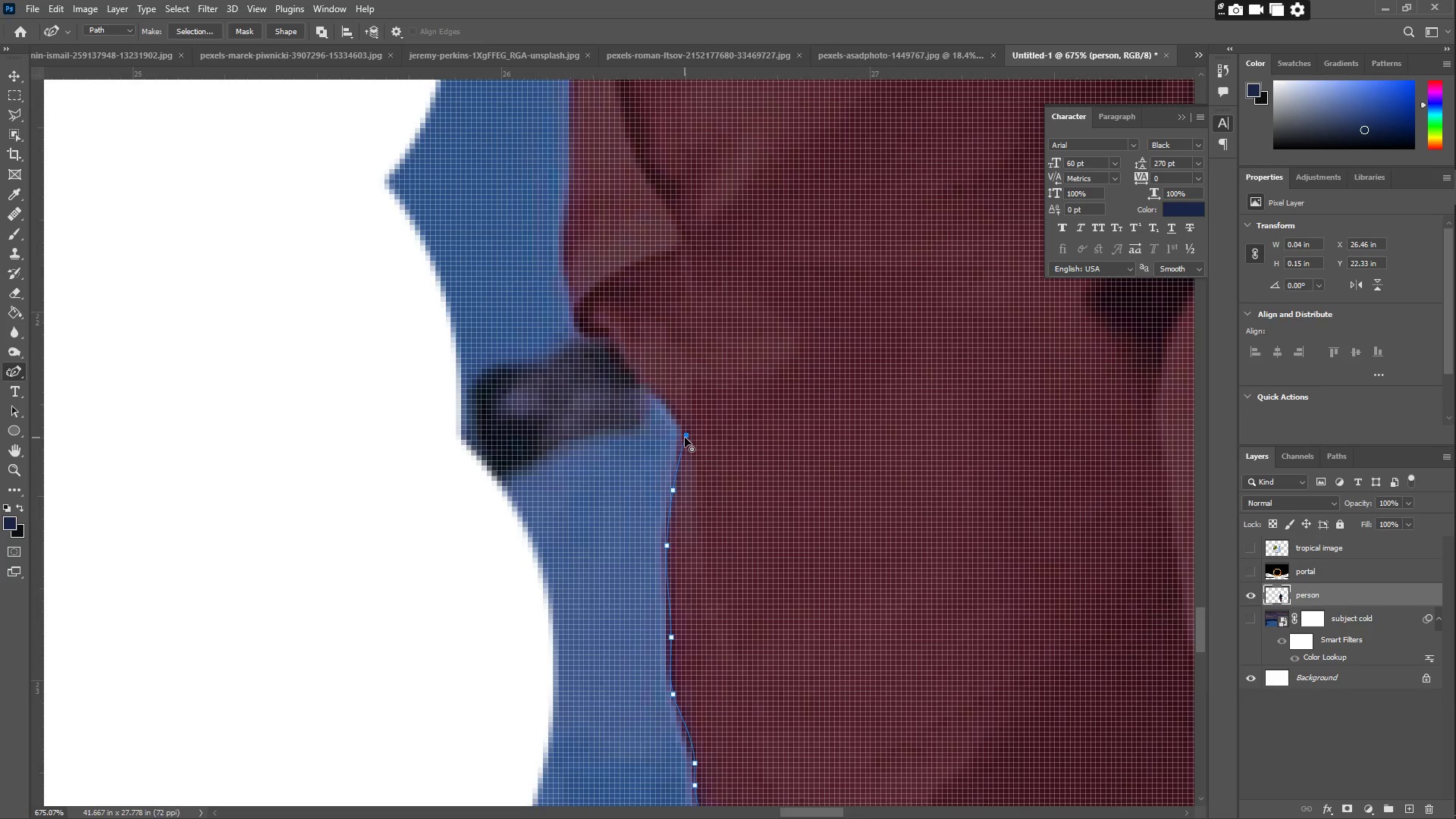 
left_click_drag(start_coordinate=[672, 410], to_coordinate=[660, 393])
 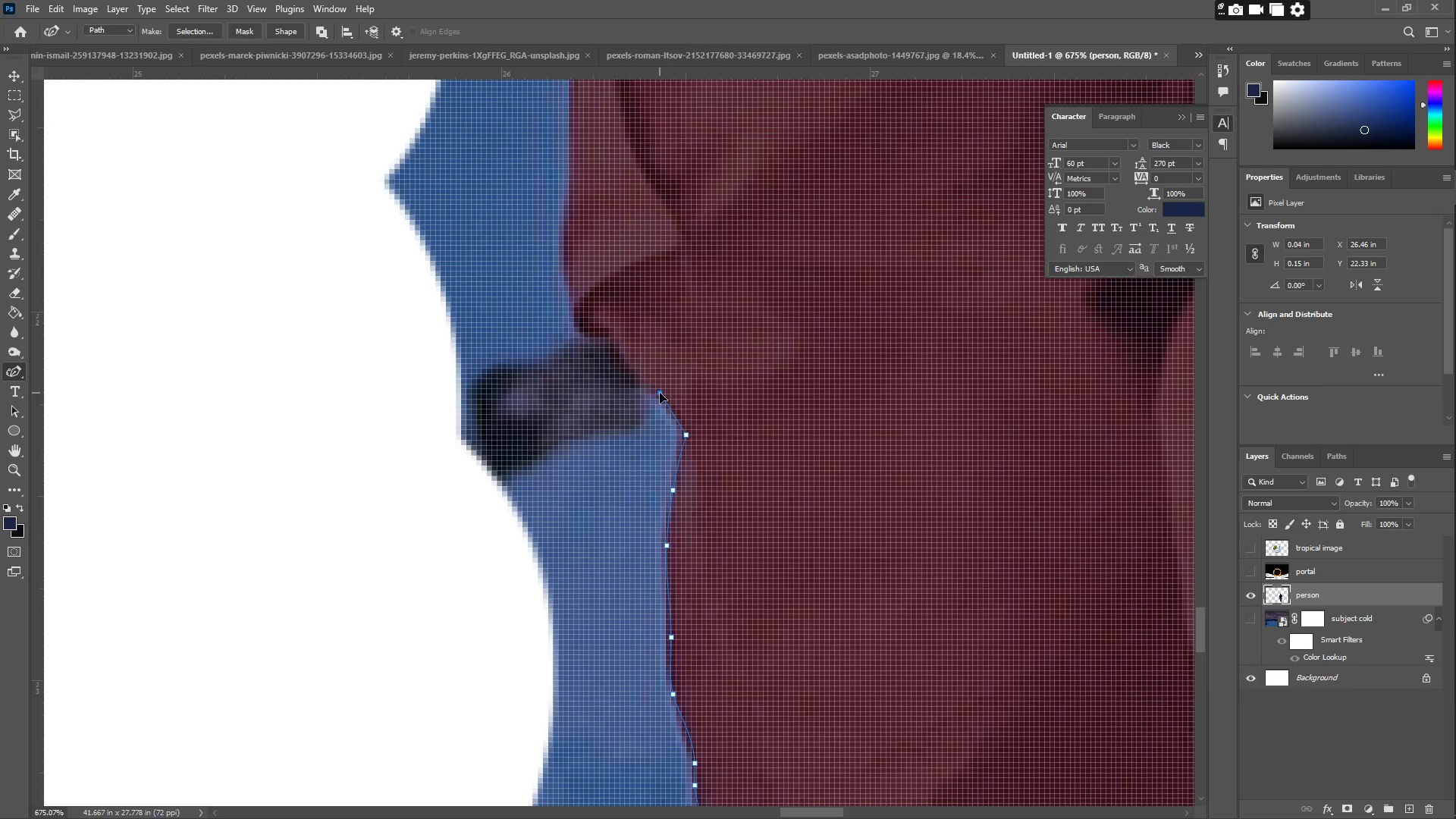 
hold_key(key=Space, duration=1.5)
 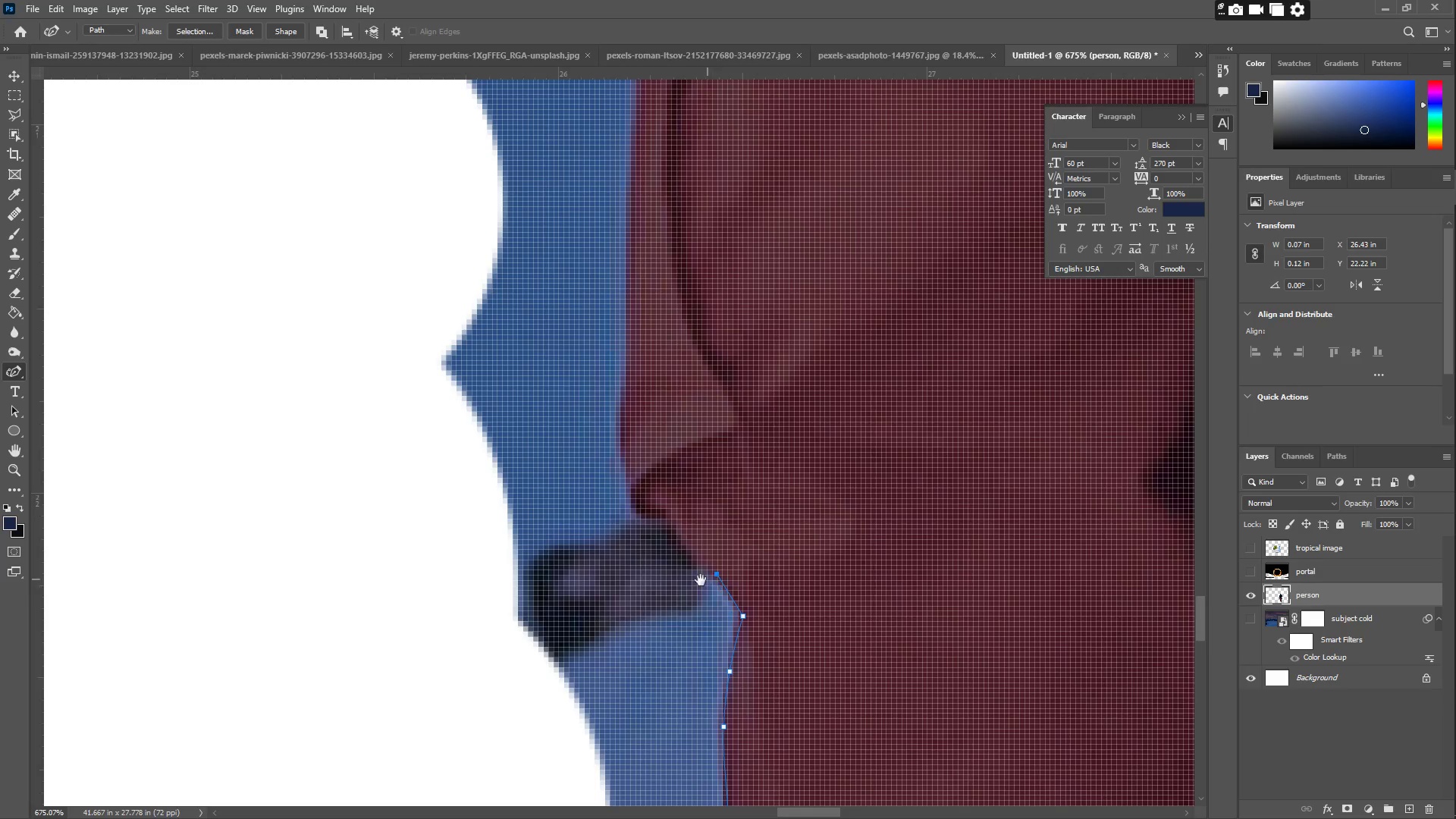 
left_click_drag(start_coordinate=[664, 410], to_coordinate=[721, 591])
 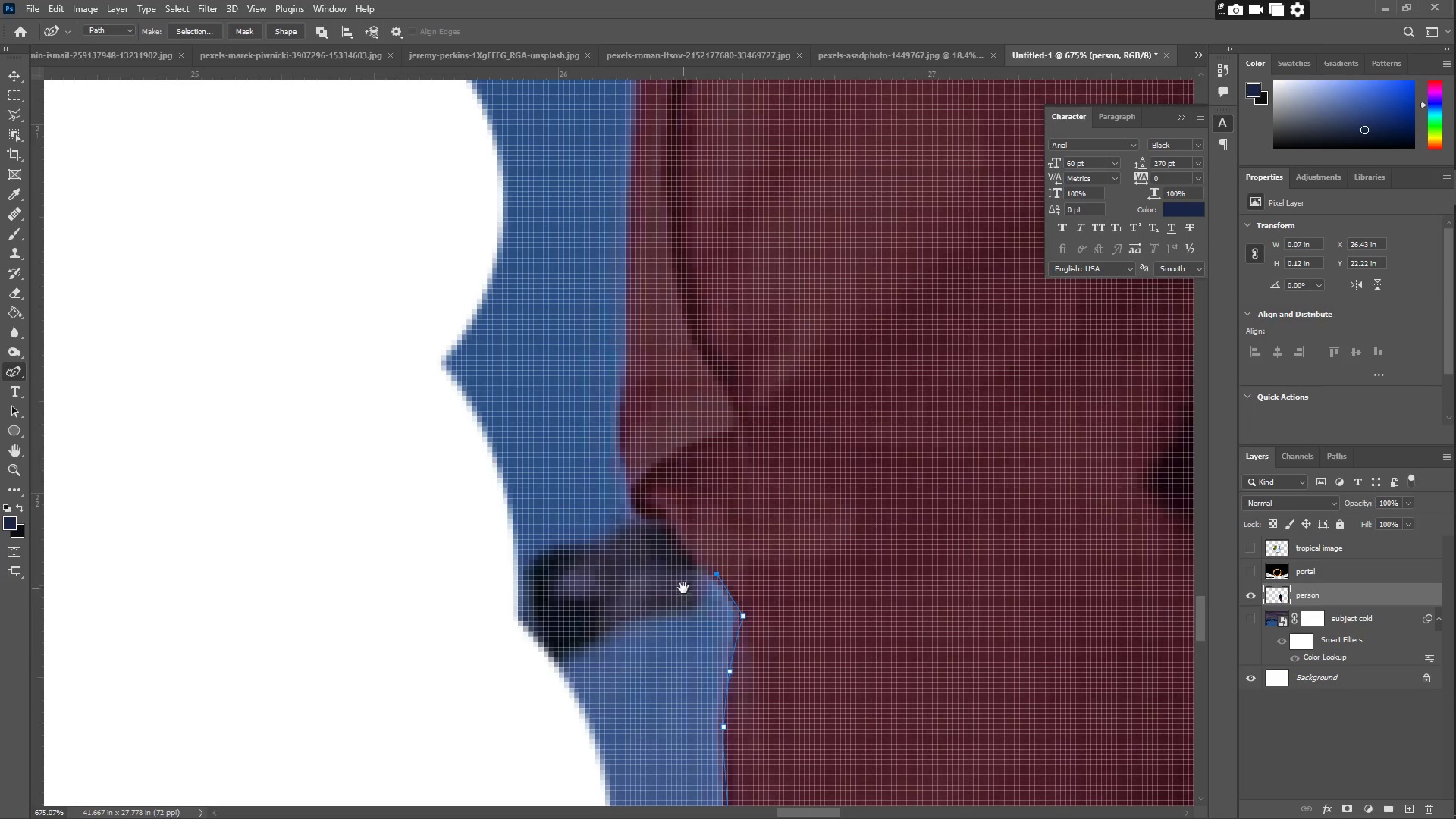 
hold_key(key=Space, duration=0.88)
 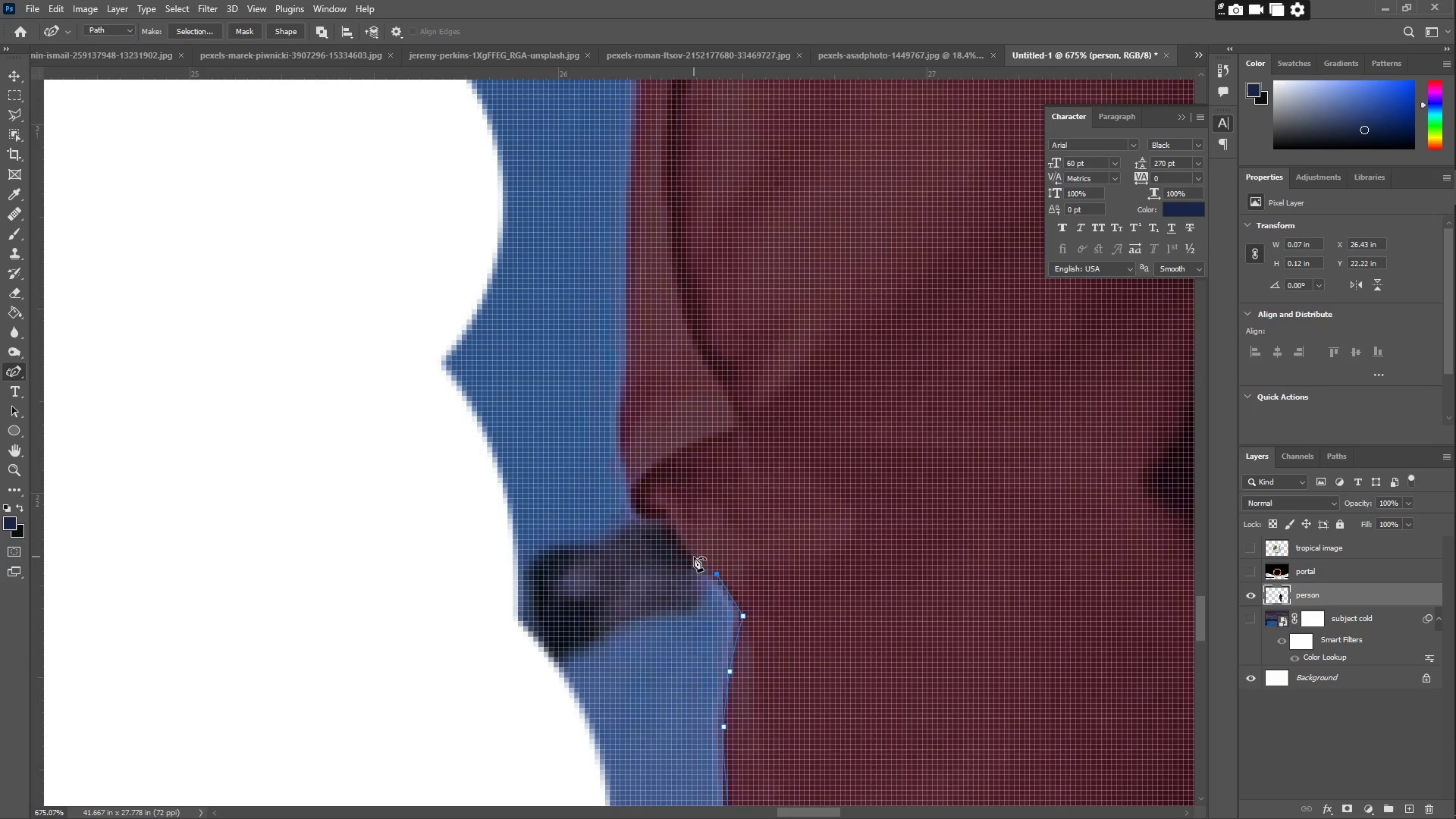 
left_click_drag(start_coordinate=[692, 554], to_coordinate=[688, 544])
 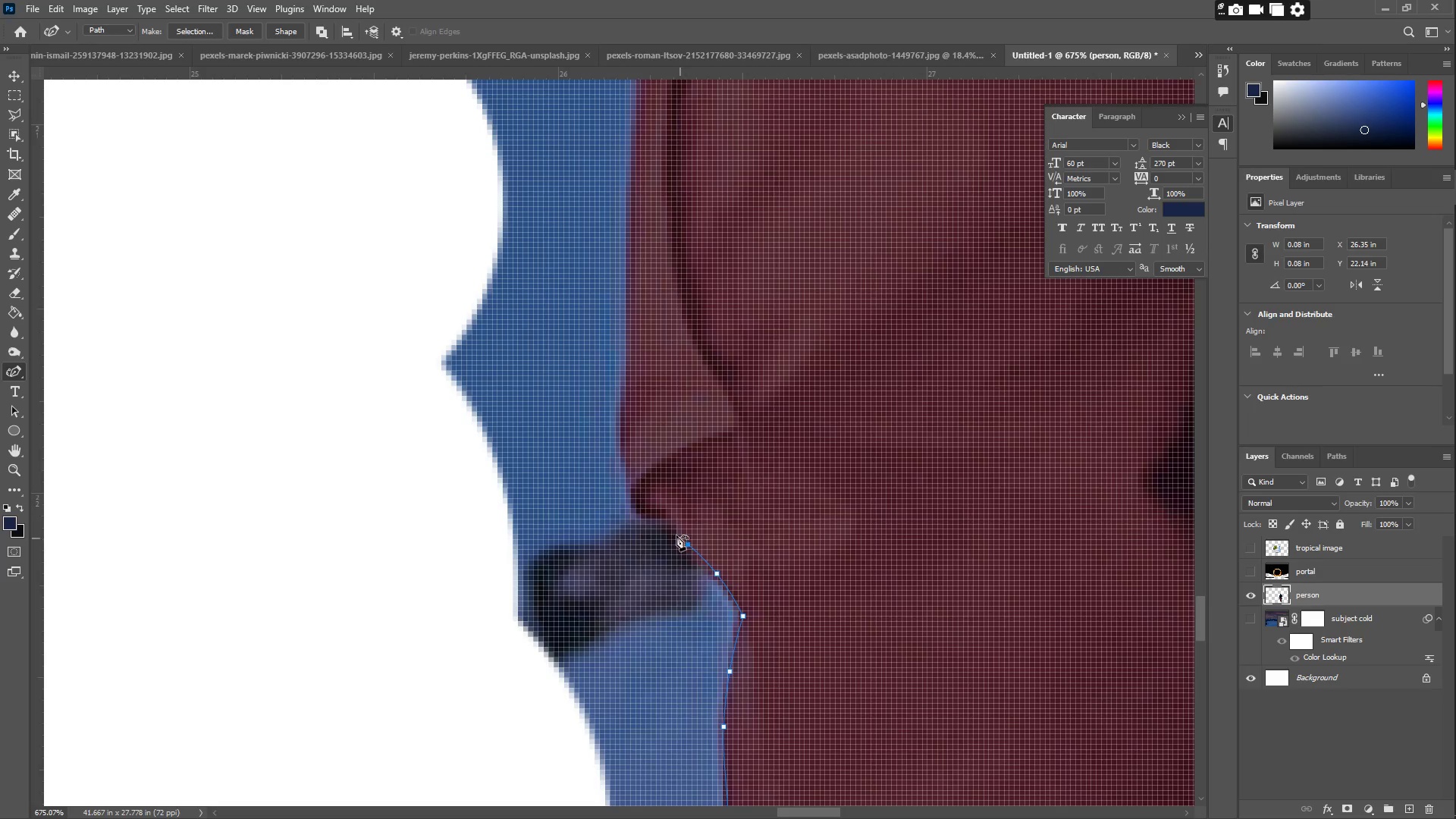 
left_click_drag(start_coordinate=[662, 519], to_coordinate=[654, 517])
 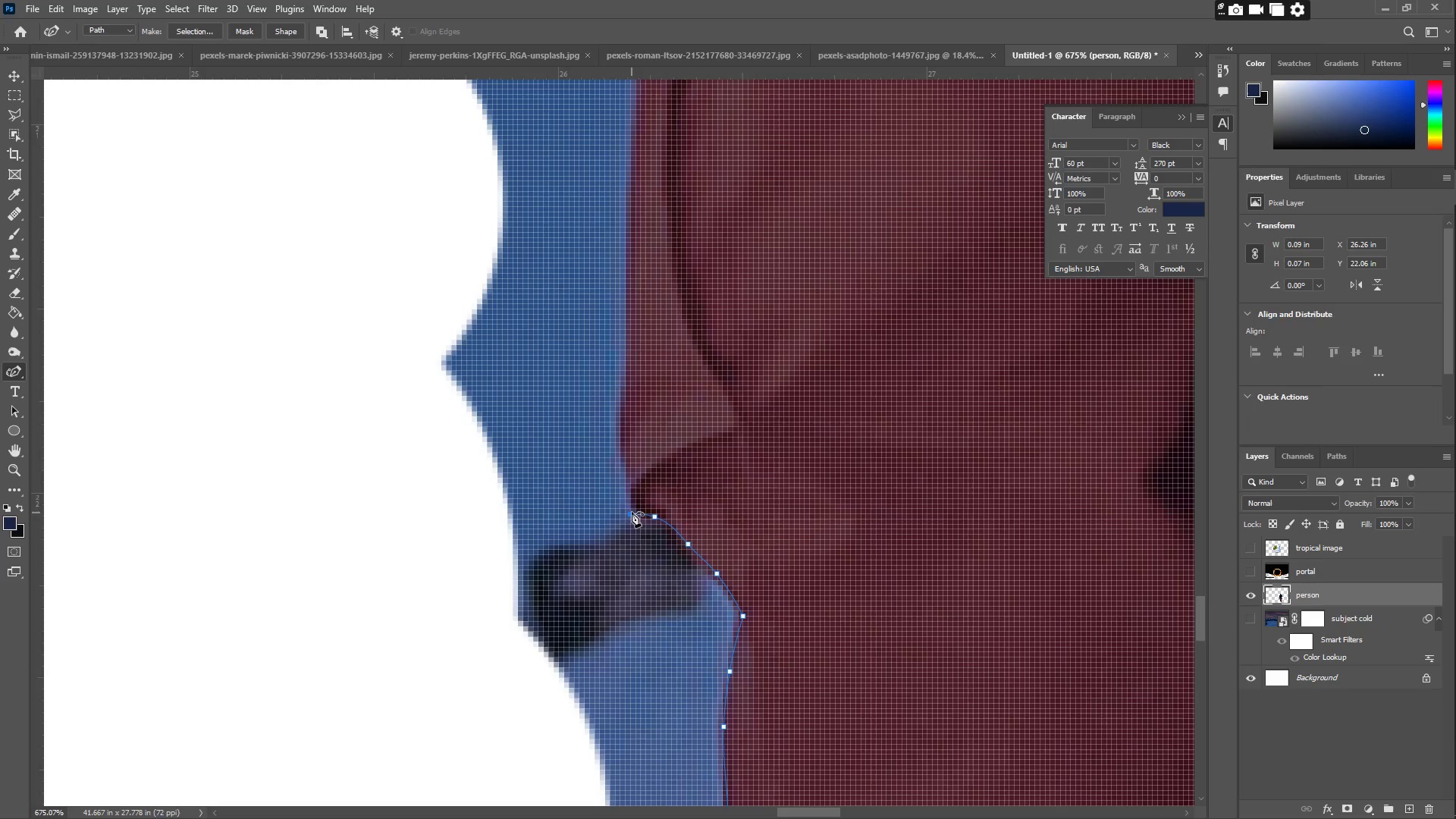 
left_click_drag(start_coordinate=[630, 505], to_coordinate=[628, 500])
 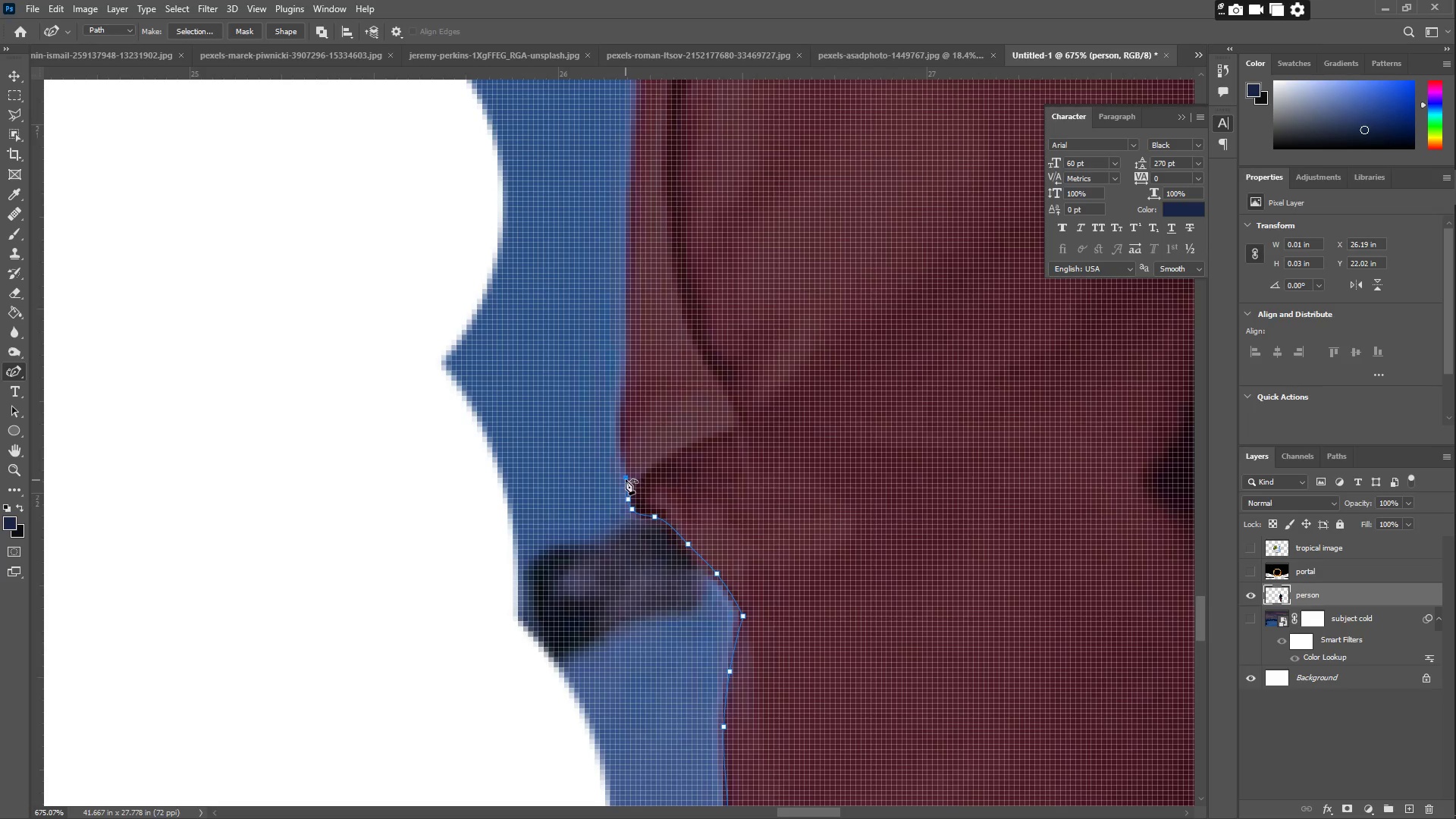 
left_click_drag(start_coordinate=[626, 466], to_coordinate=[626, 456])
 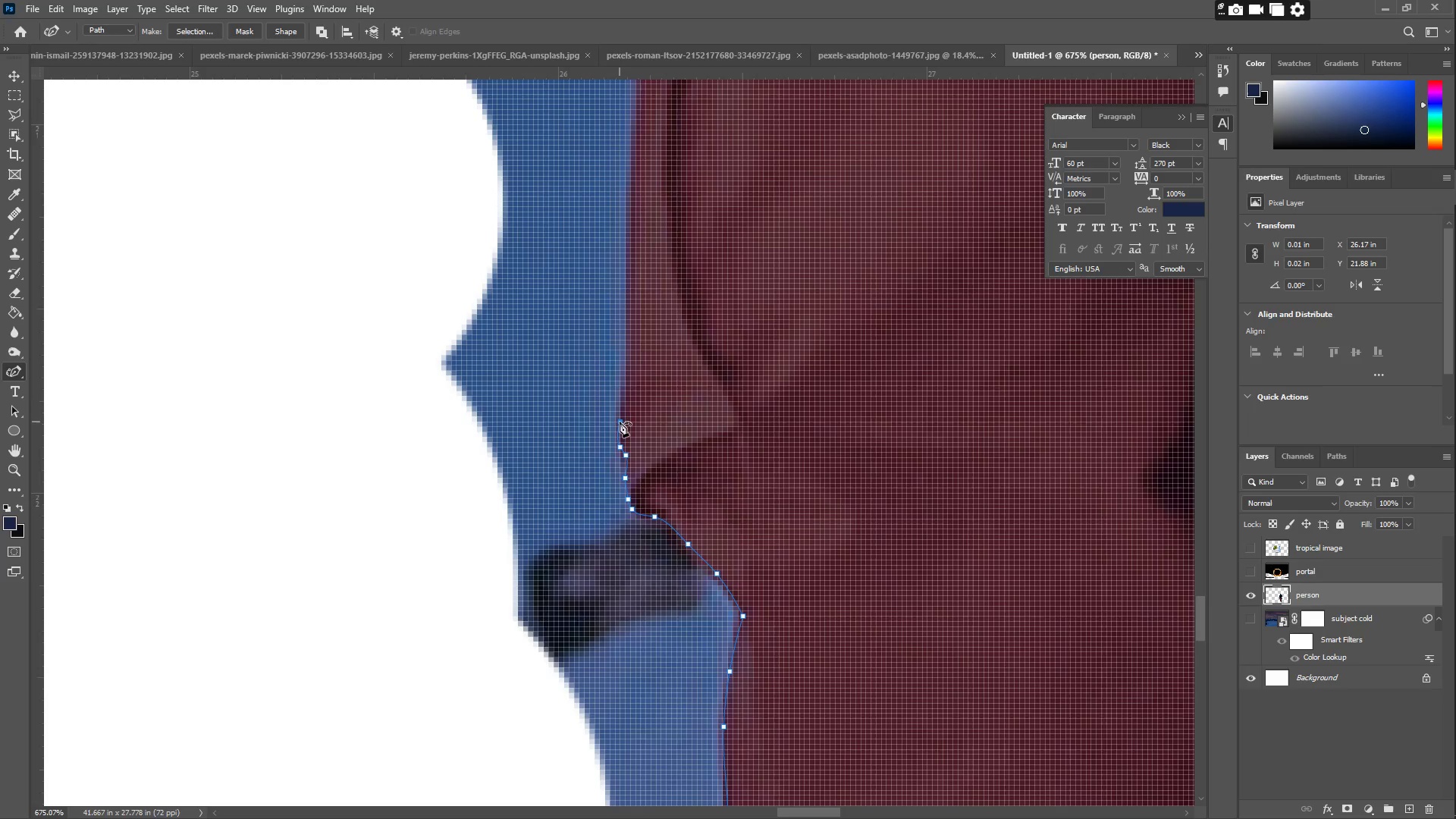 
hold_key(key=Space, duration=0.52)
 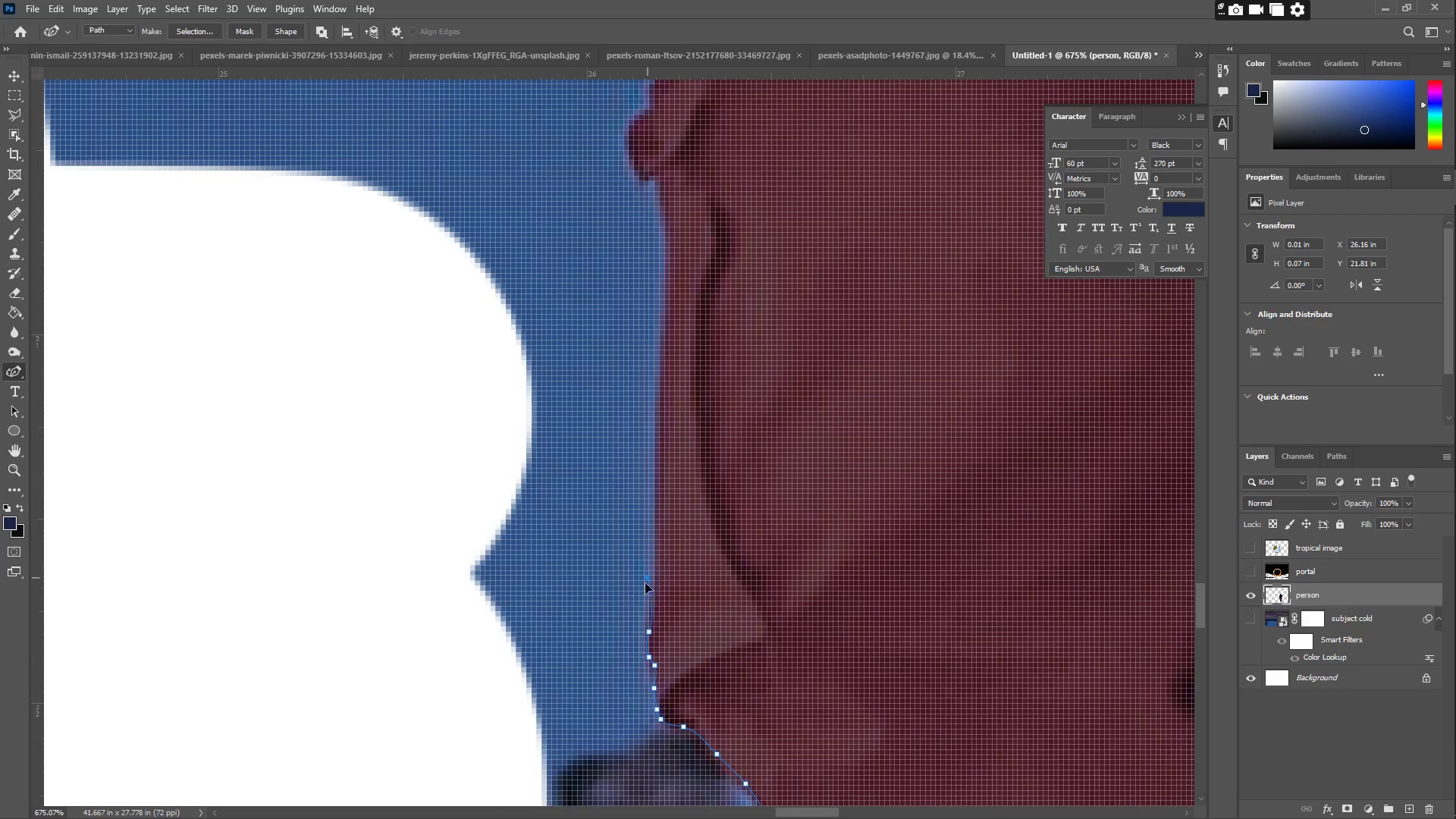 
left_click_drag(start_coordinate=[637, 472], to_coordinate=[666, 682])
 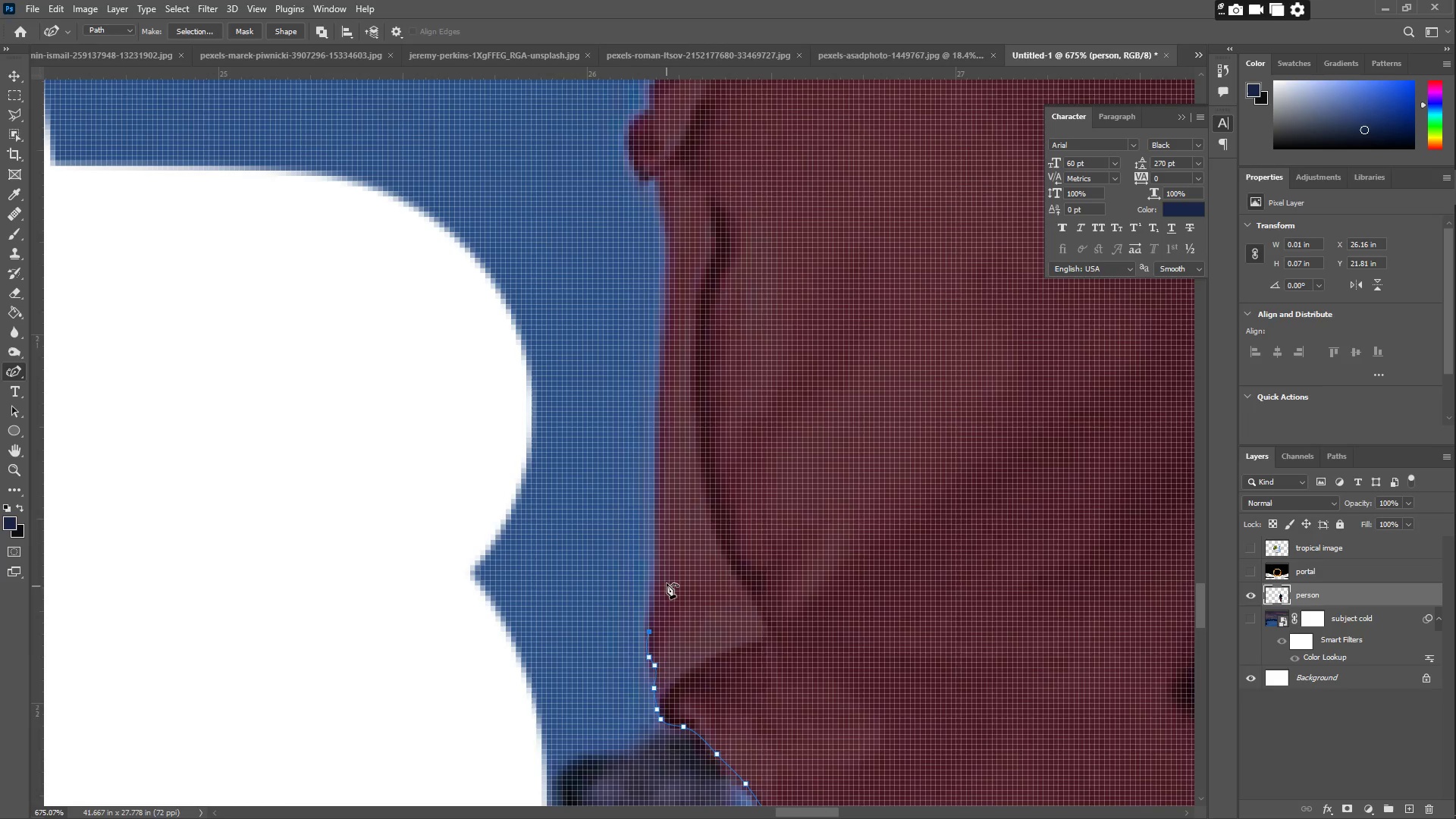 
left_click_drag(start_coordinate=[664, 573], to_coordinate=[657, 581])
 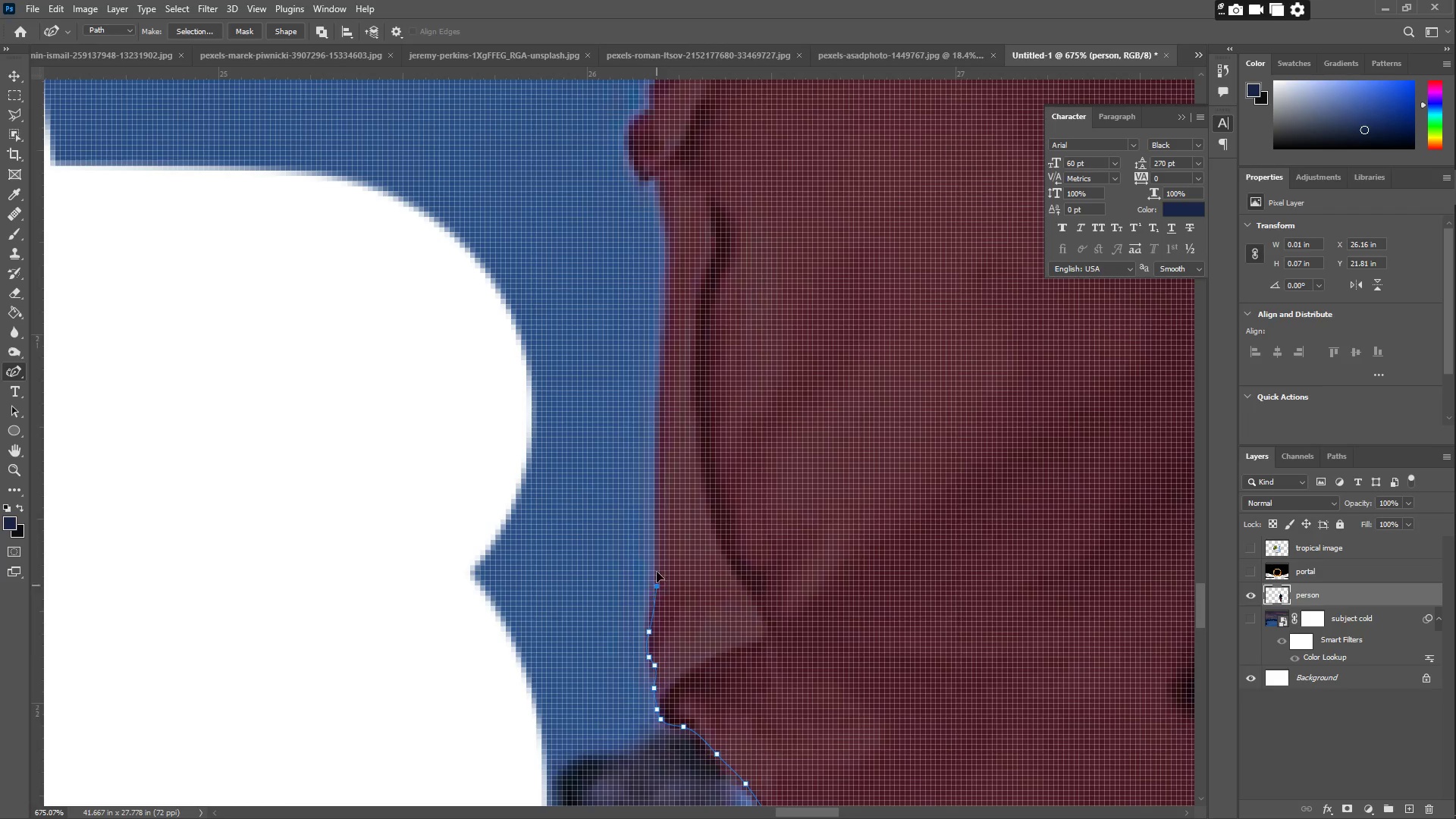 
left_click_drag(start_coordinate=[655, 464], to_coordinate=[659, 449])
 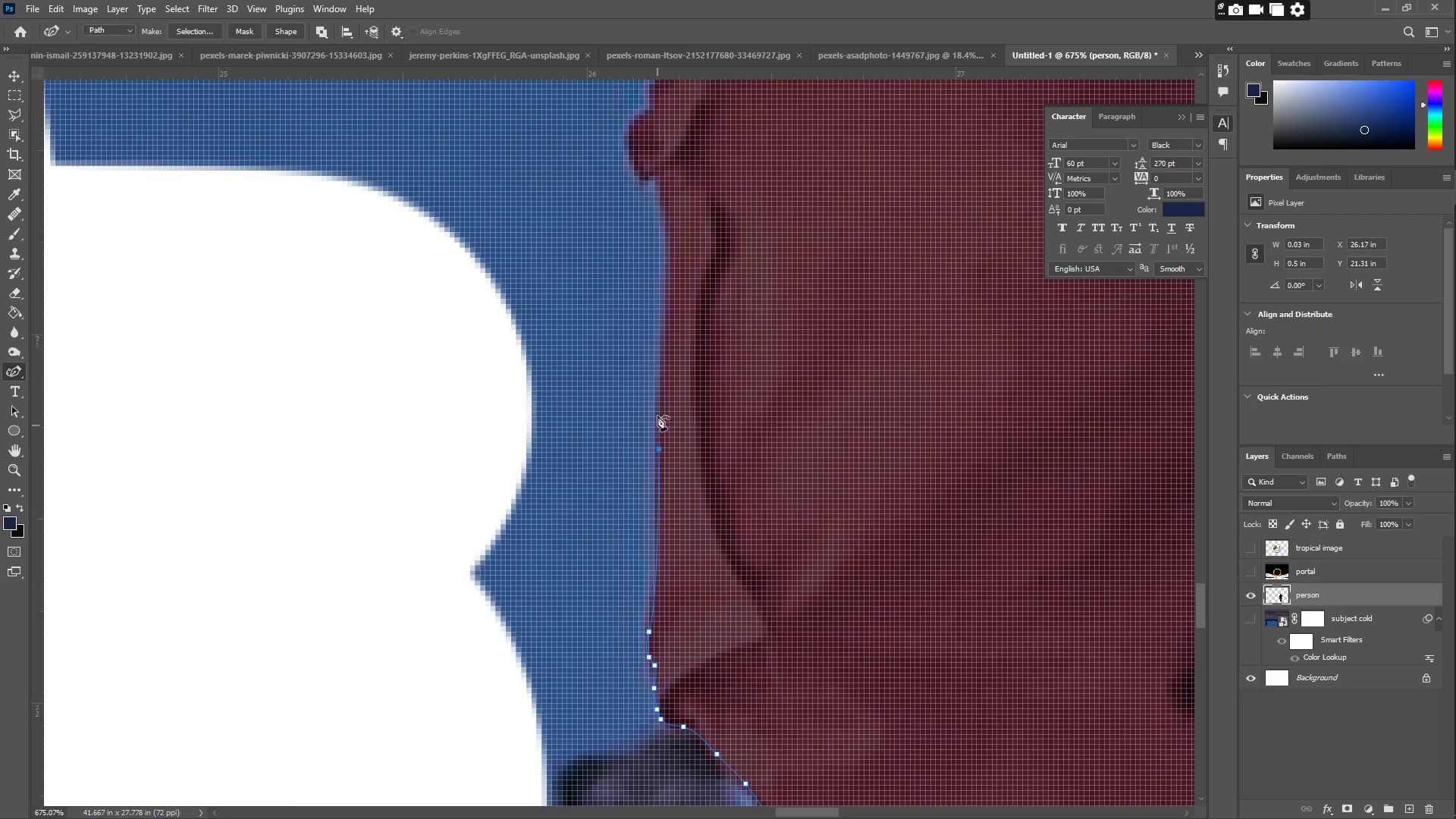 
left_click_drag(start_coordinate=[657, 349], to_coordinate=[664, 316])
 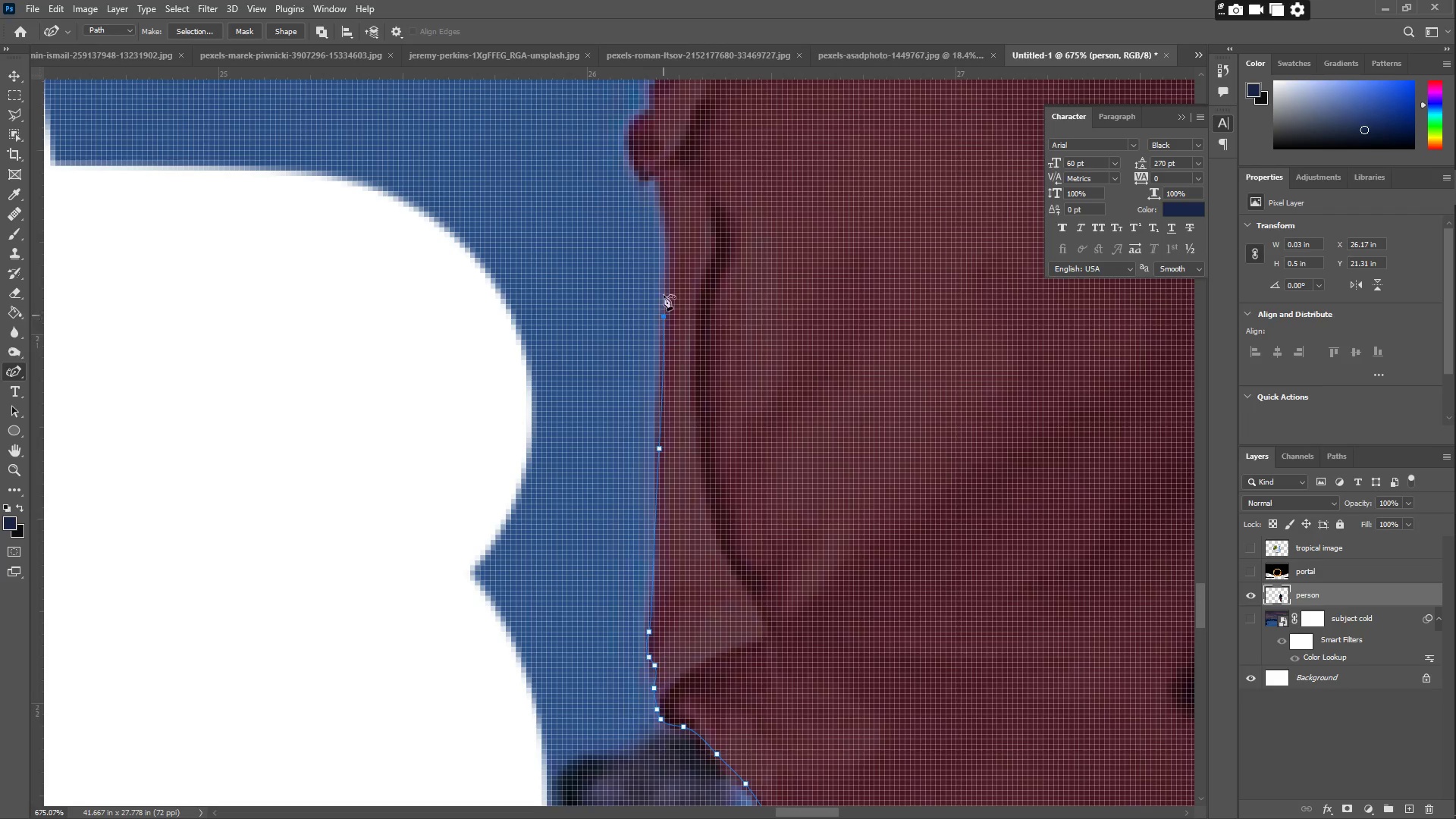 
left_click_drag(start_coordinate=[667, 271], to_coordinate=[674, 239])
 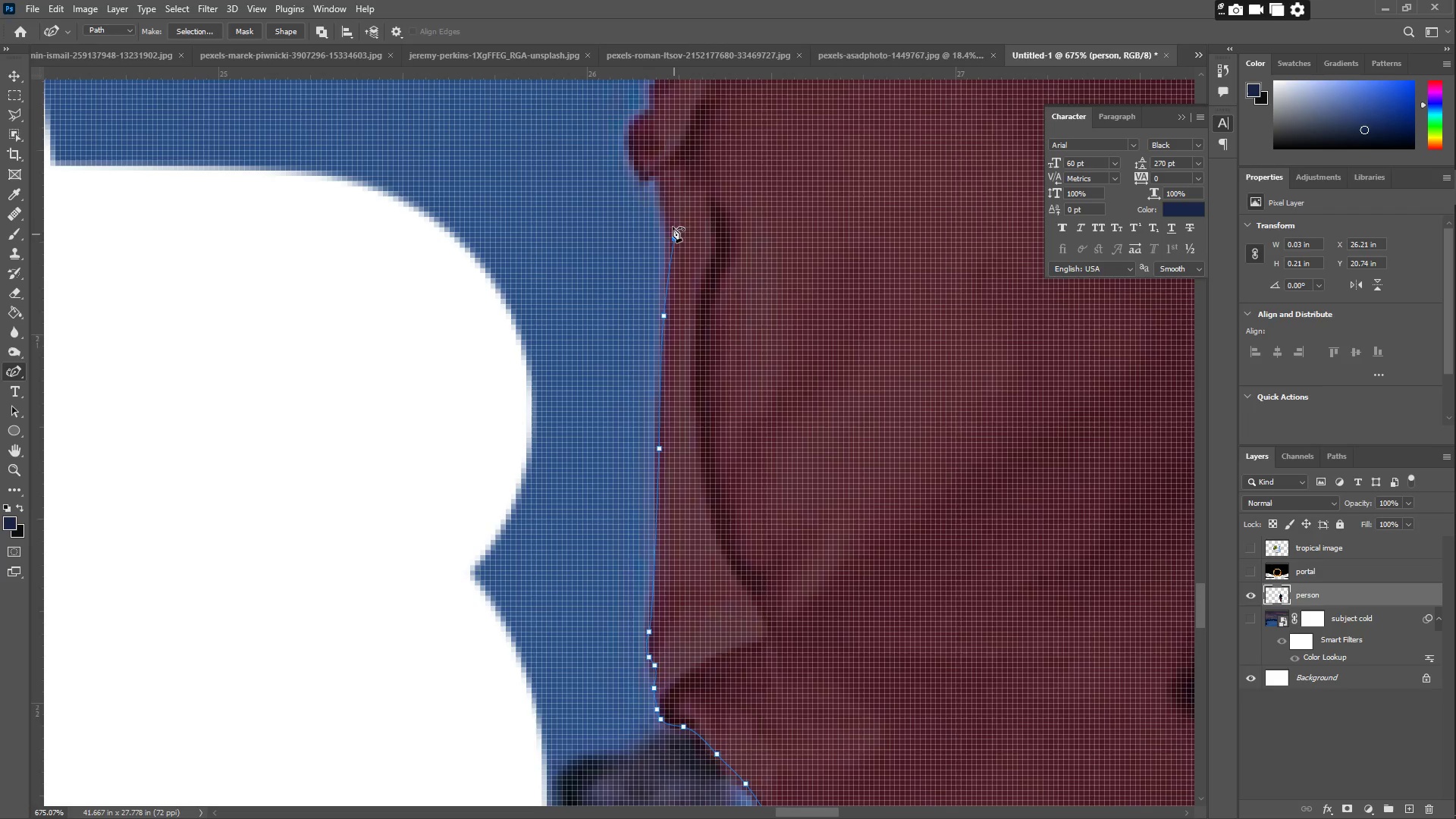 
left_click_drag(start_coordinate=[670, 220], to_coordinate=[660, 187])
 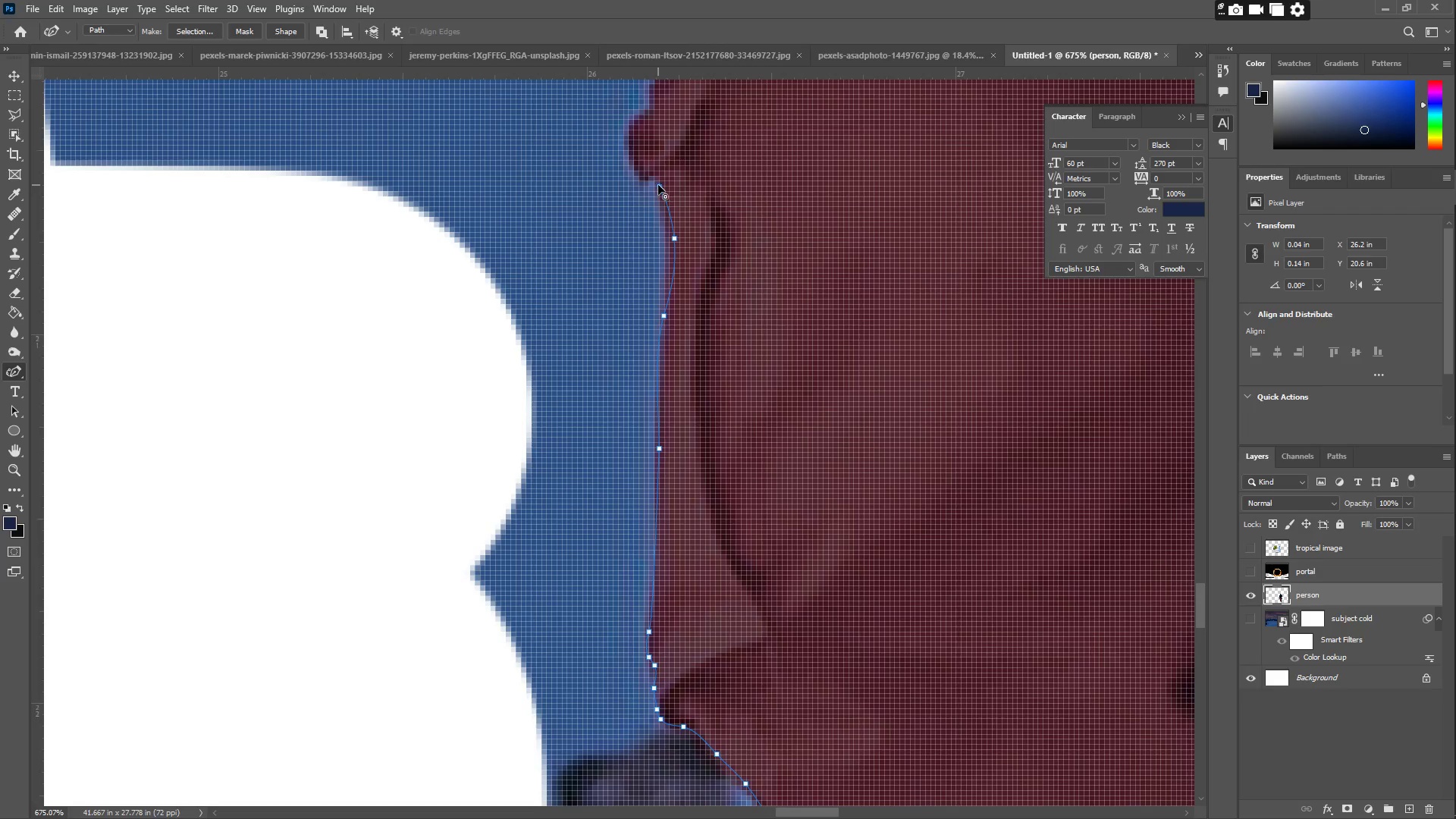 
left_click([658, 184])
 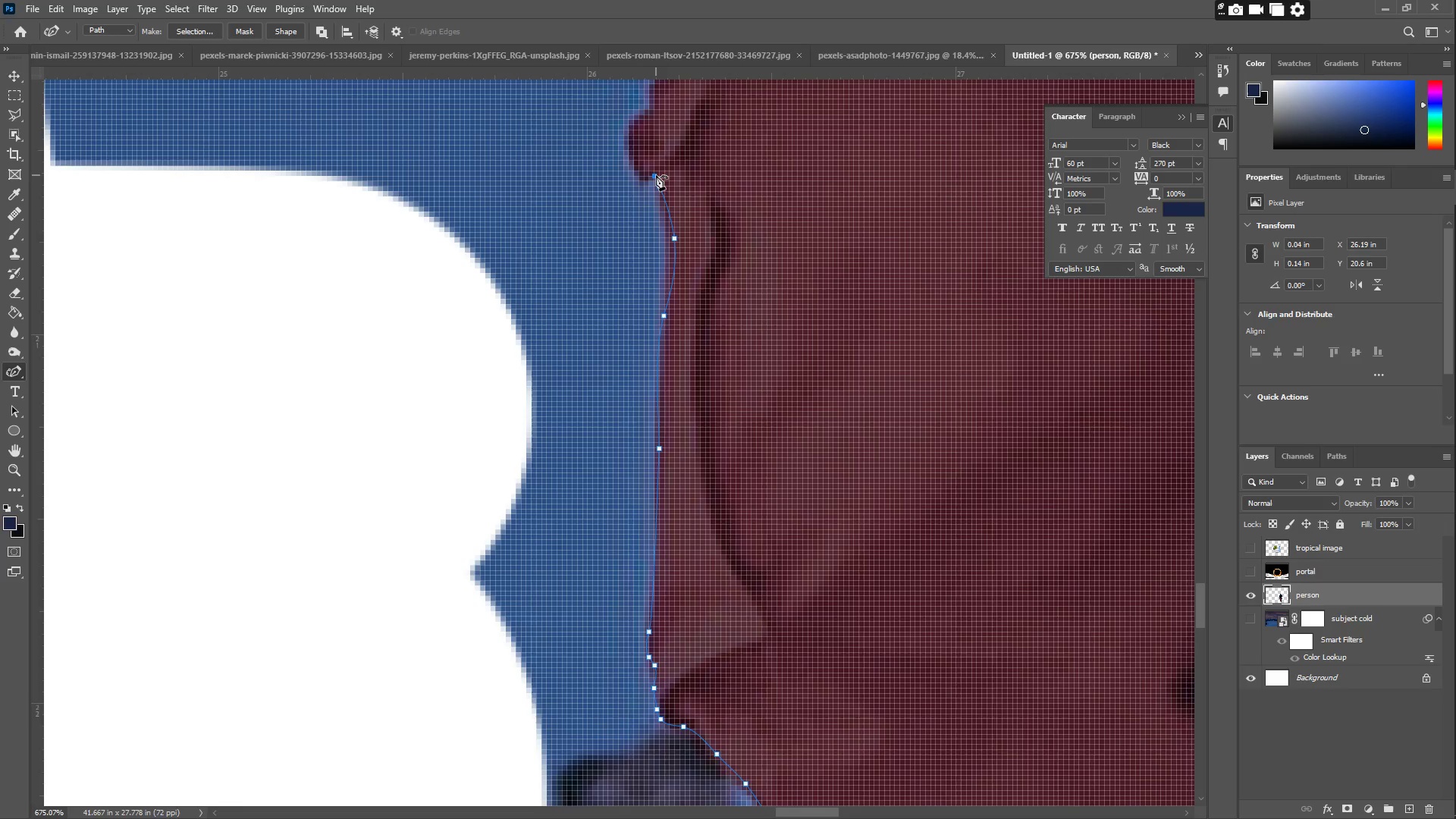 
double_click([647, 174])
 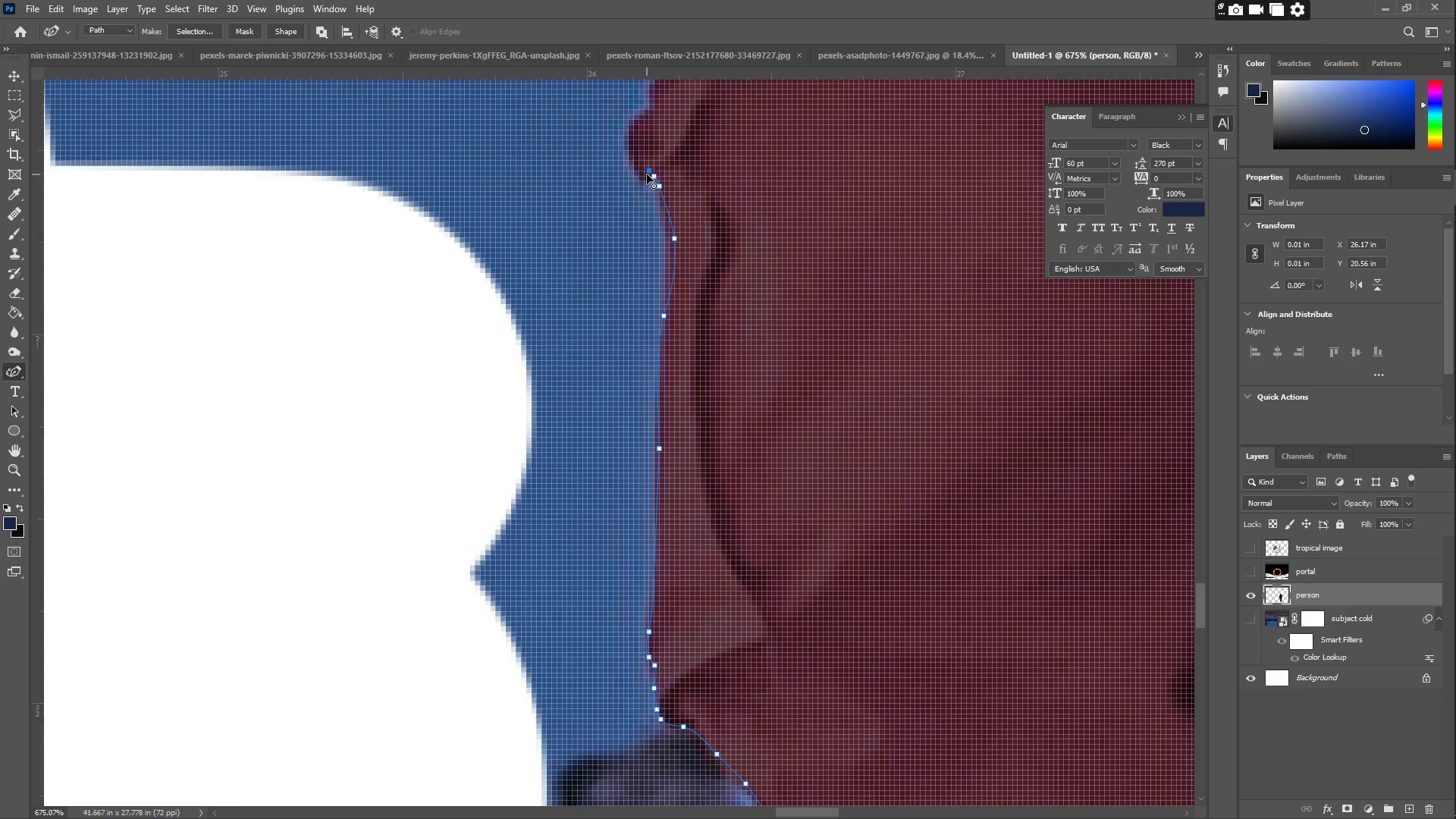 
left_click([643, 184])
 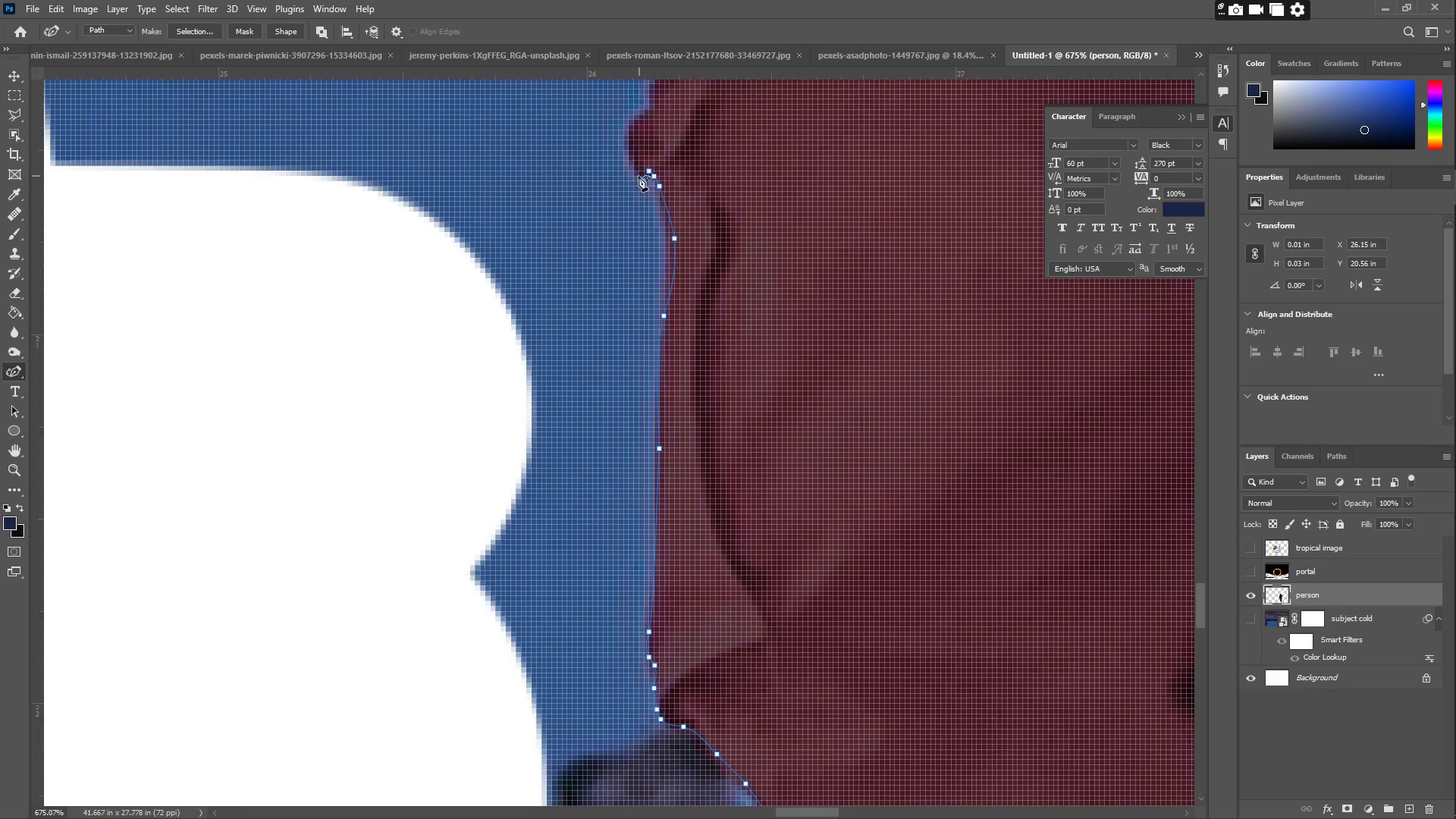 
left_click([635, 171])
 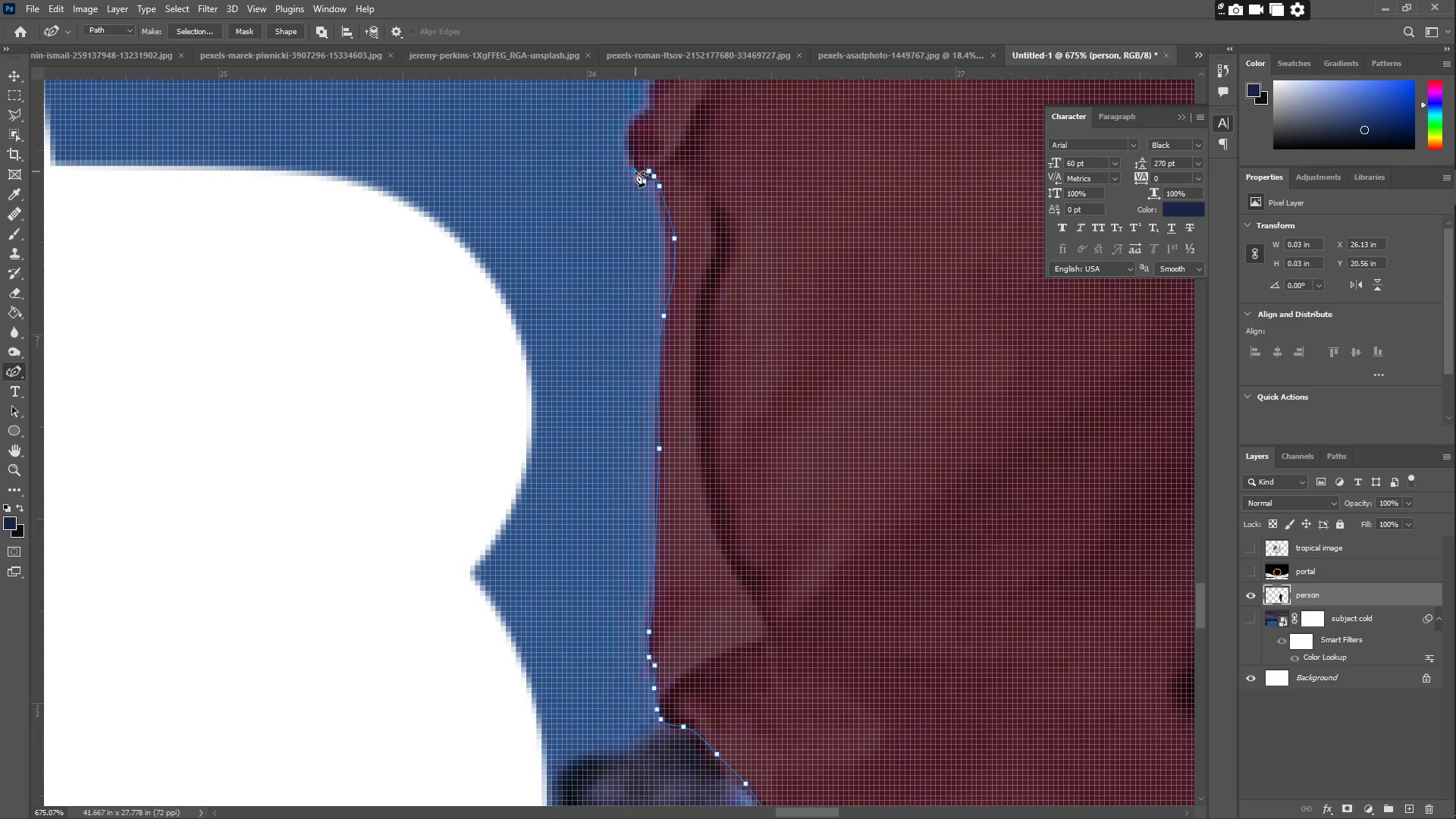 
hold_key(key=Space, duration=0.64)
 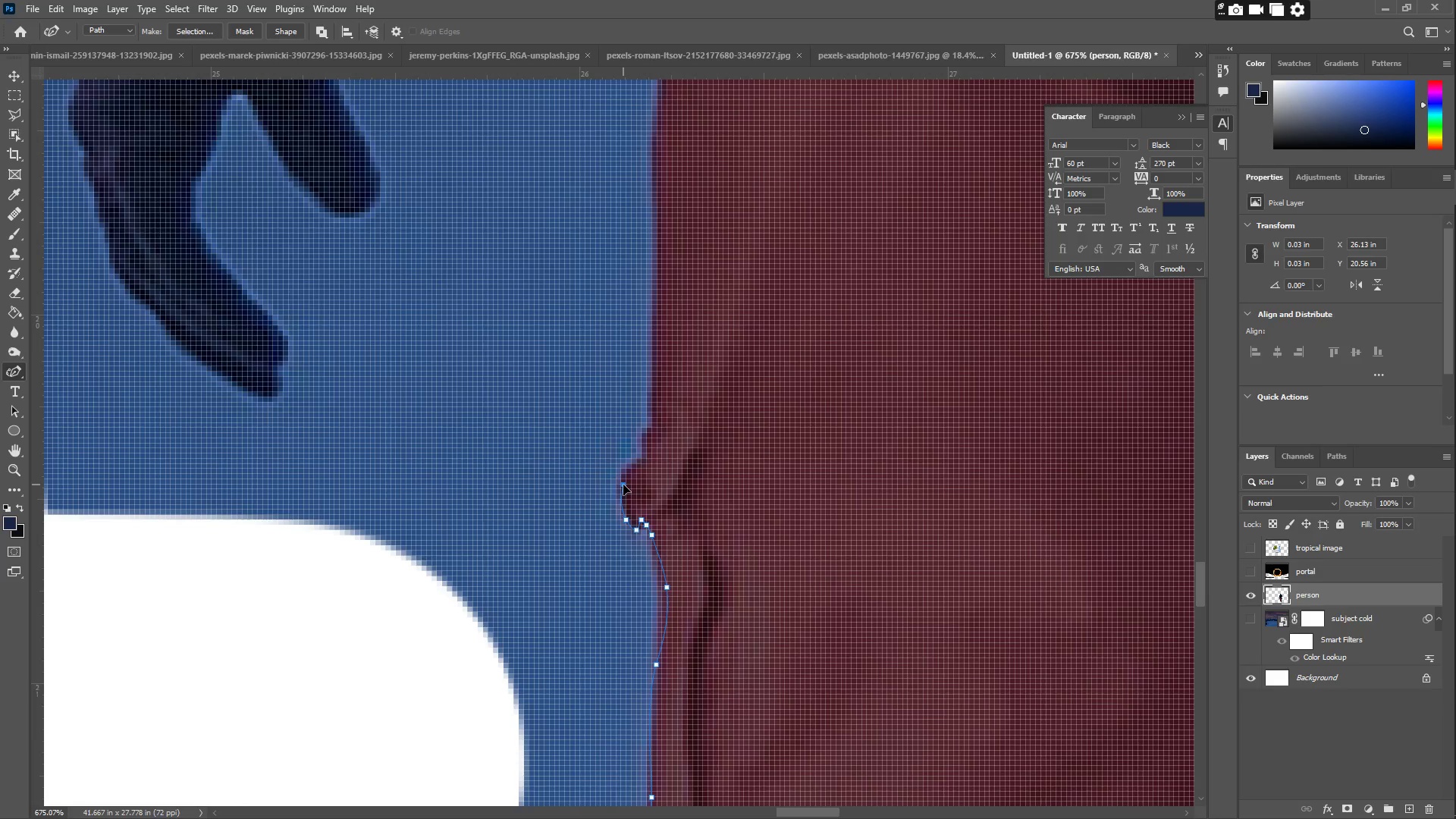 
left_click_drag(start_coordinate=[640, 152], to_coordinate=[632, 500])
 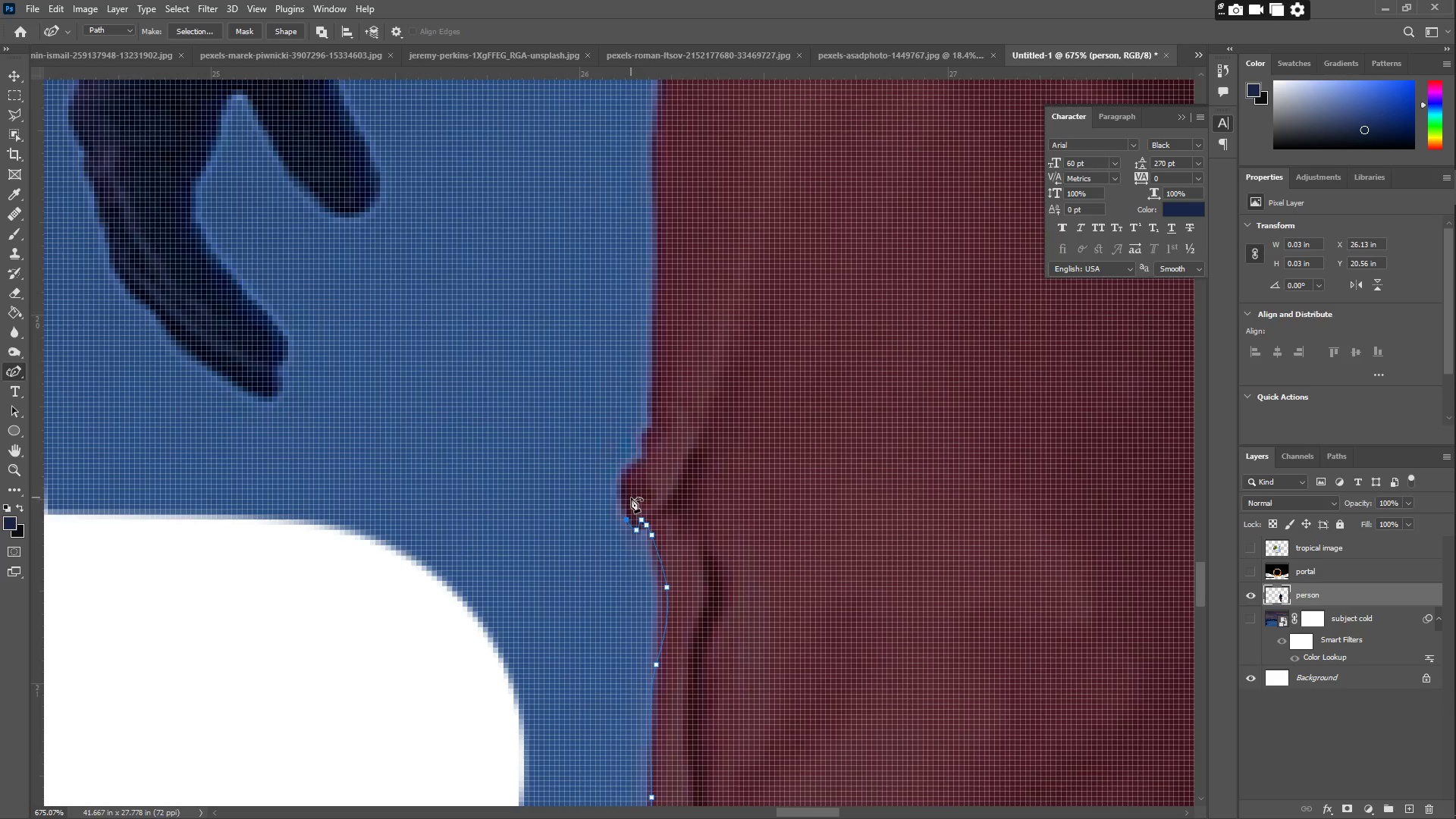 
left_click_drag(start_coordinate=[629, 494], to_coordinate=[623, 482])
 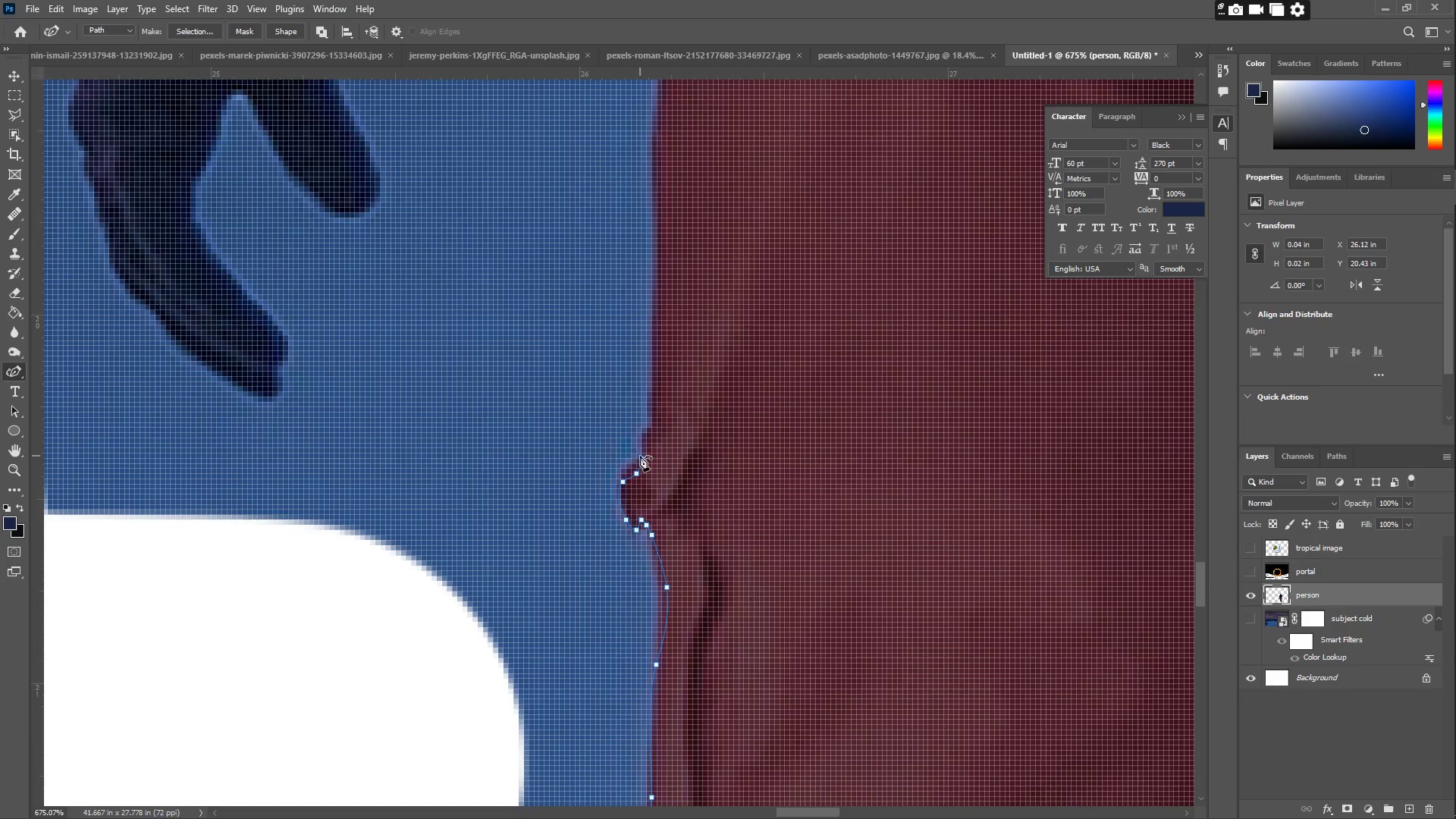 
left_click_drag(start_coordinate=[643, 443], to_coordinate=[644, 439])
 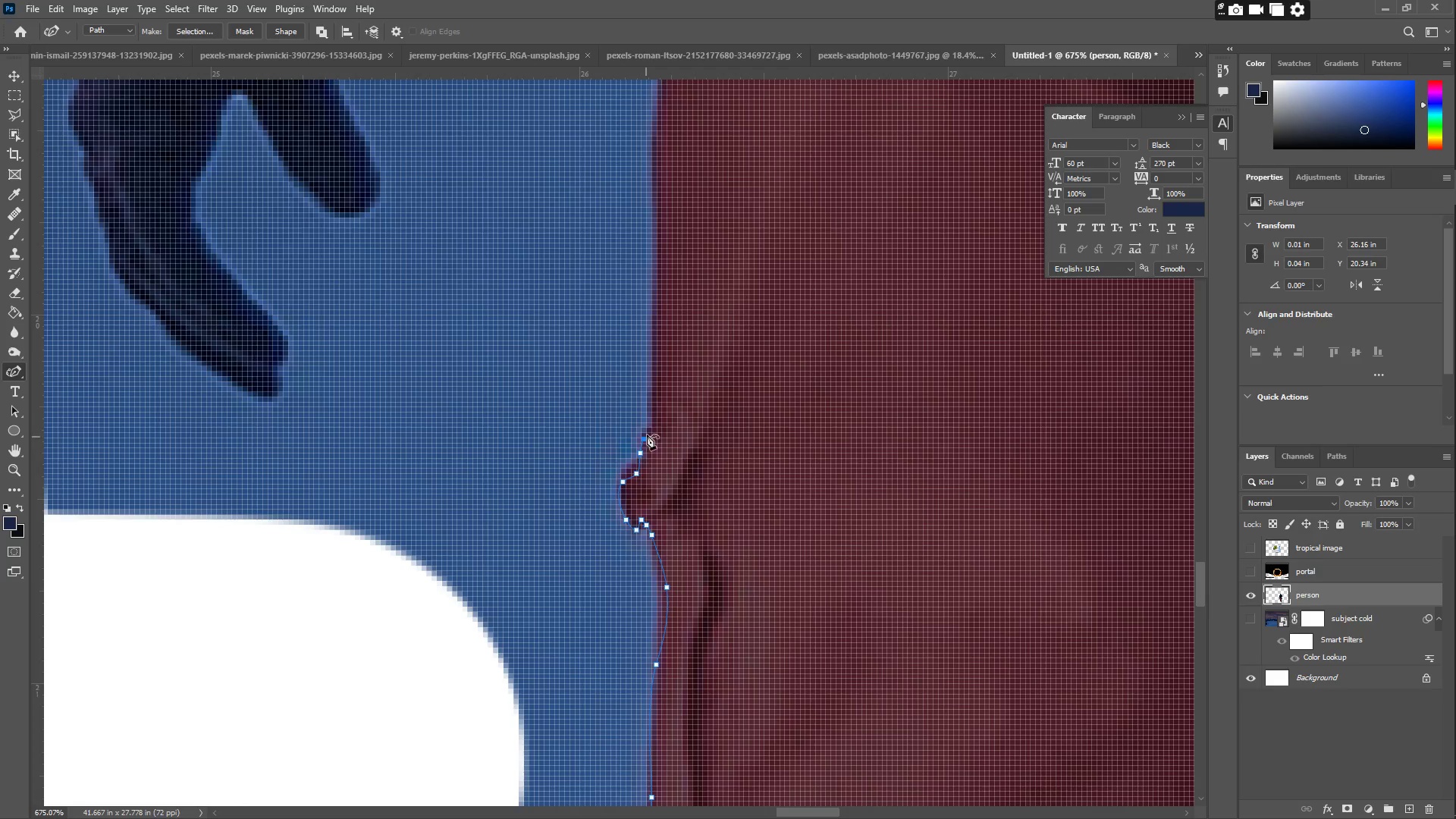 
triple_click([650, 425])
 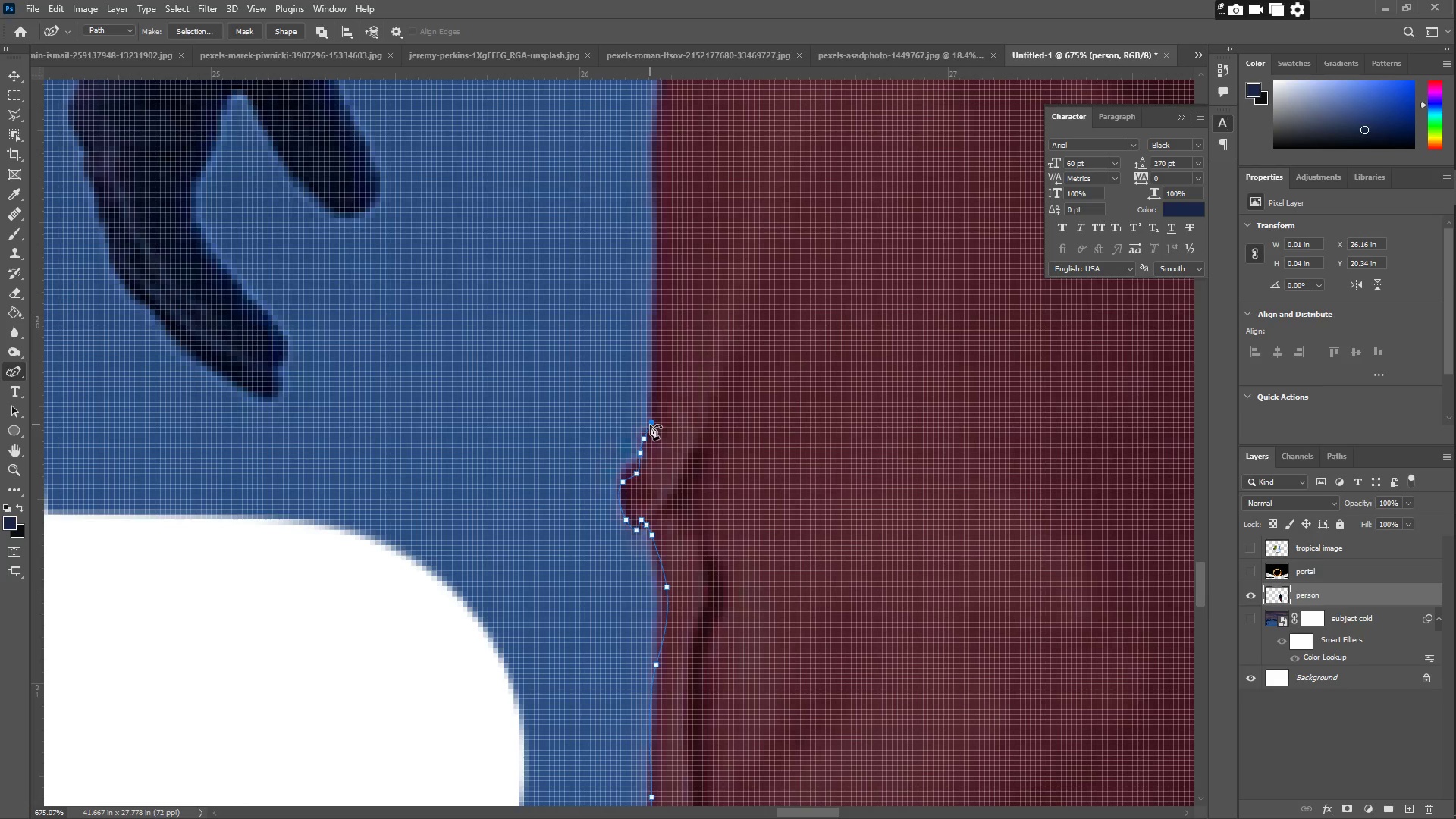 
hold_key(key=Space, duration=0.45)
 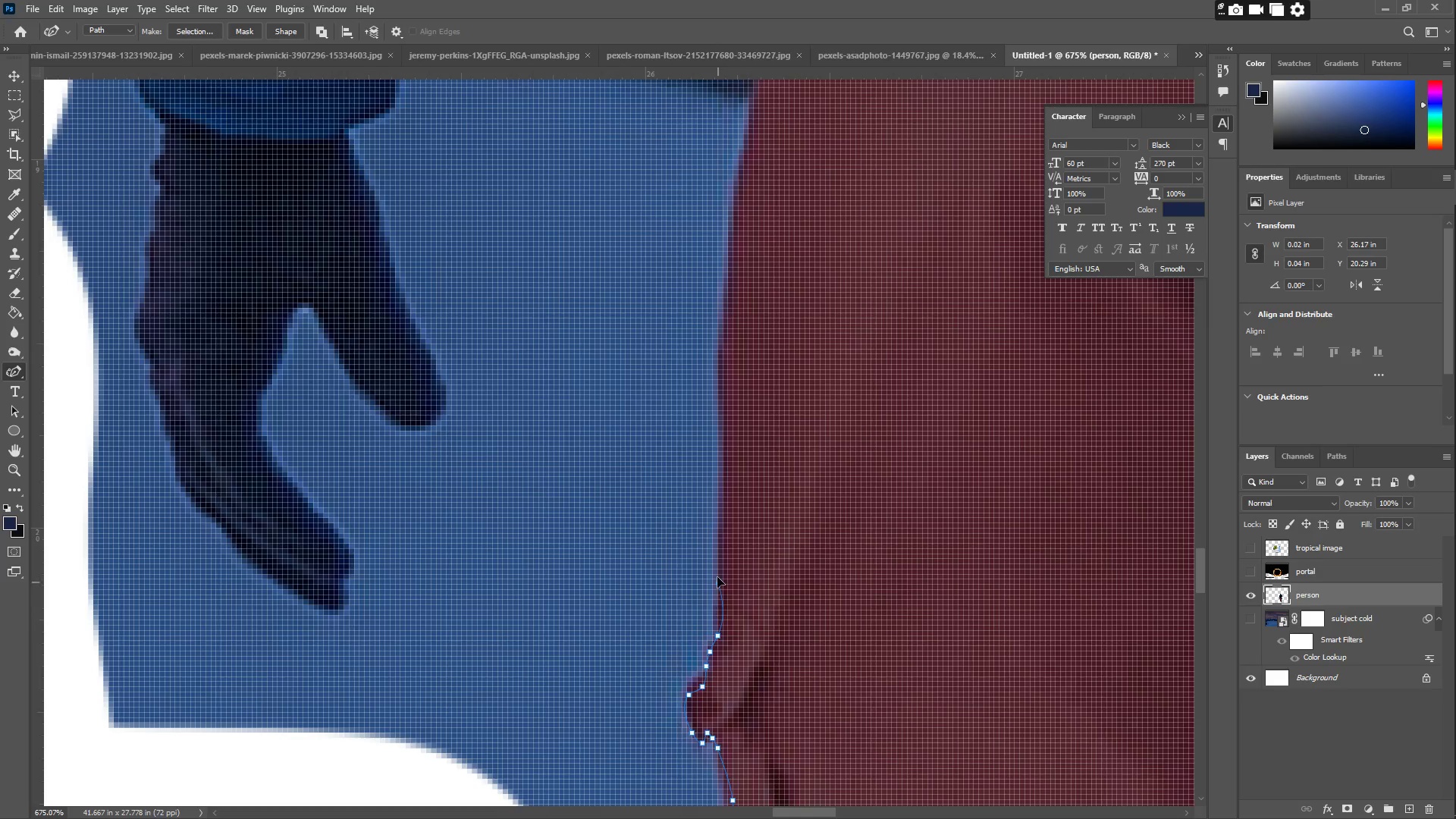 
left_click_drag(start_coordinate=[653, 421], to_coordinate=[719, 634])
 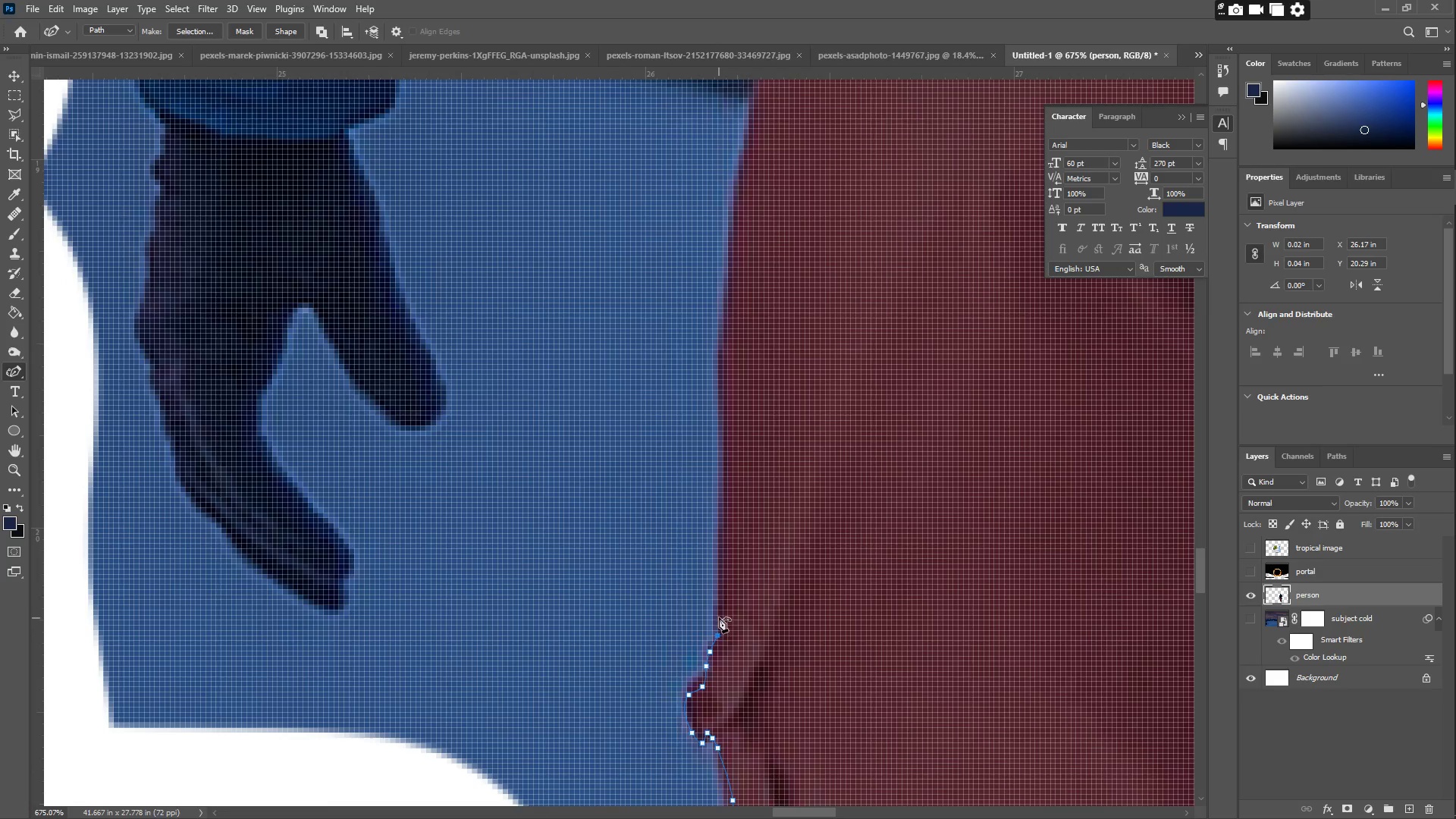 
left_click_drag(start_coordinate=[719, 600], to_coordinate=[720, 618])
 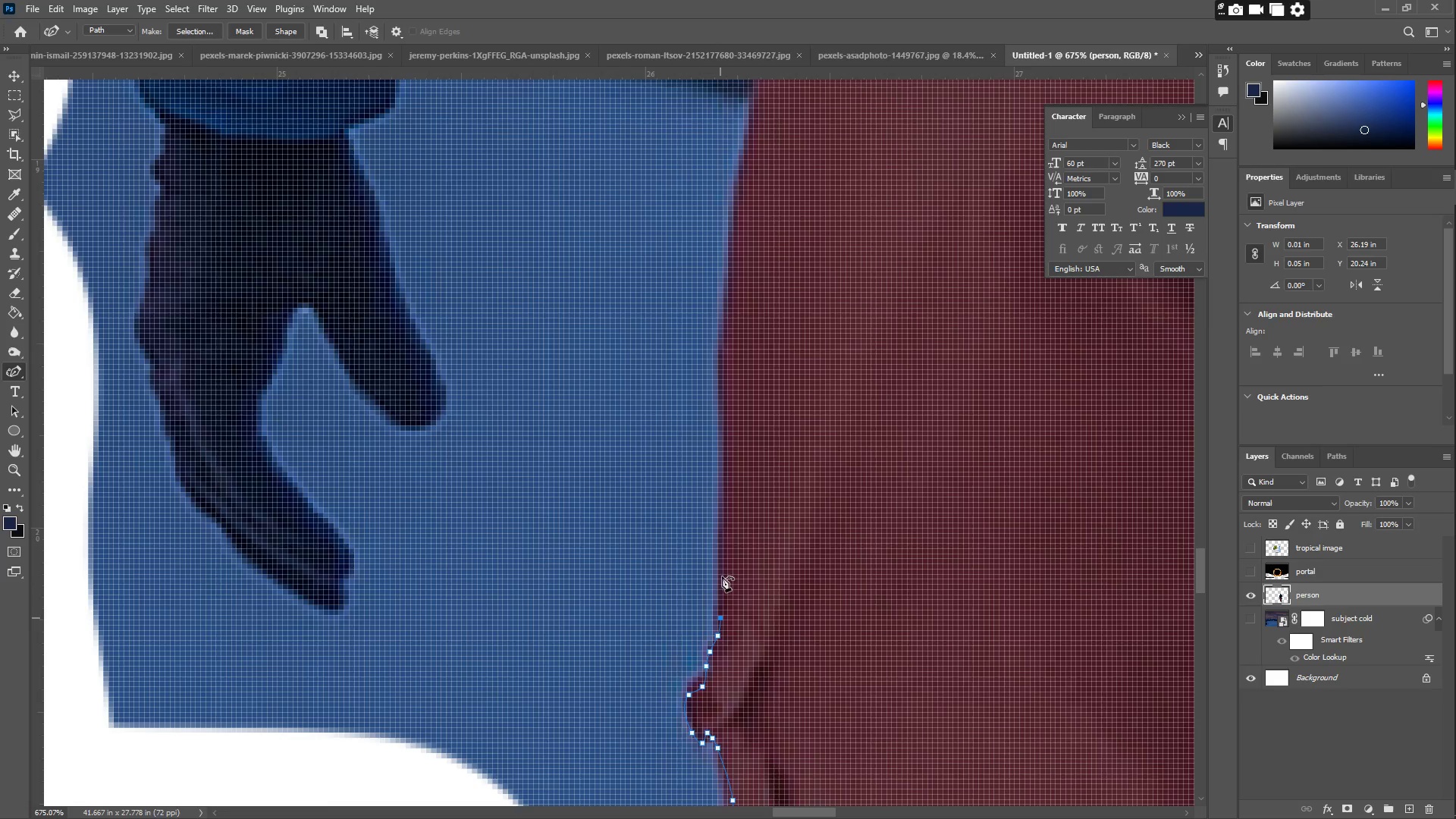 
left_click_drag(start_coordinate=[723, 553], to_coordinate=[723, 480])
 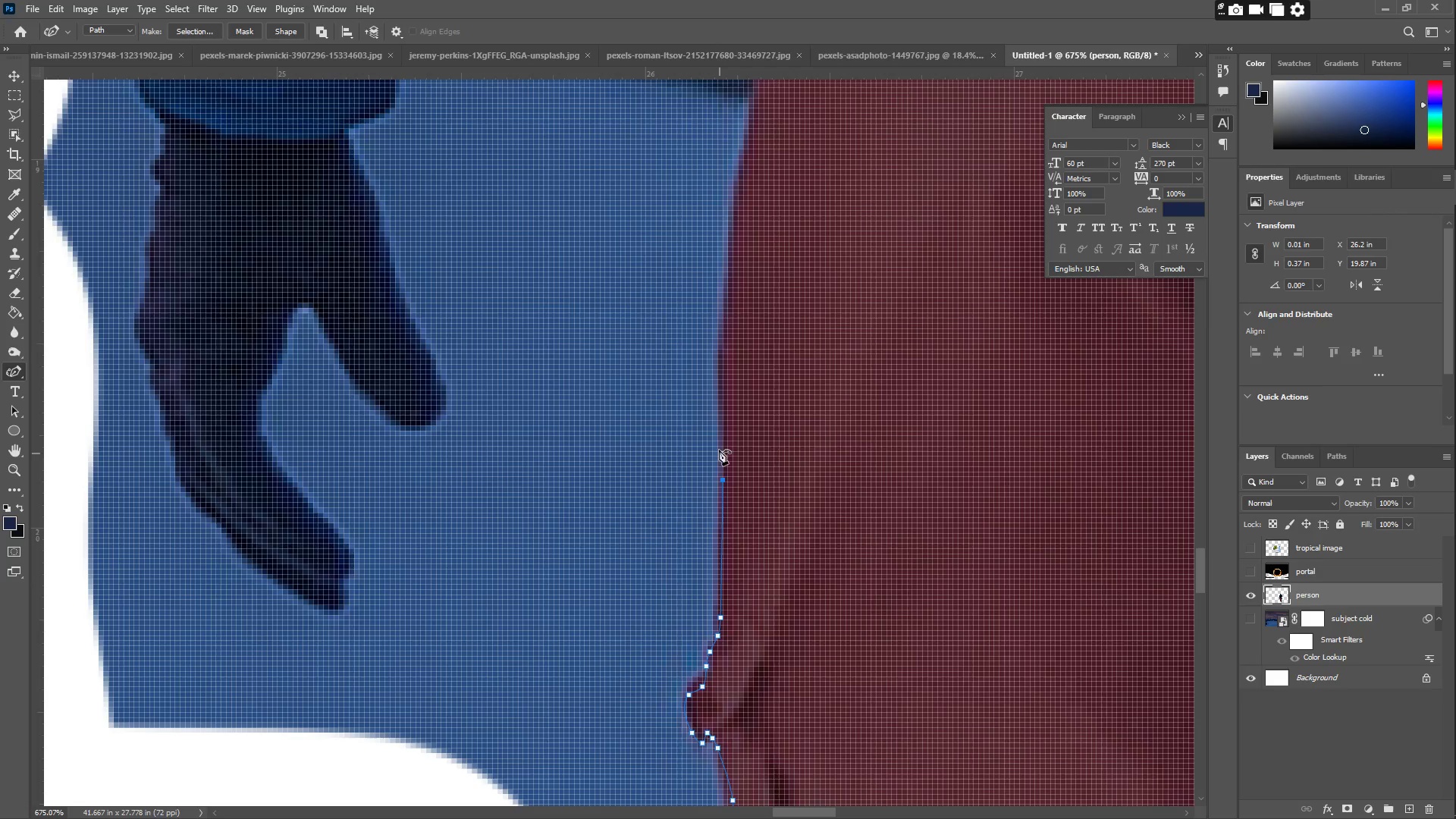 
left_click_drag(start_coordinate=[719, 435], to_coordinate=[722, 393])
 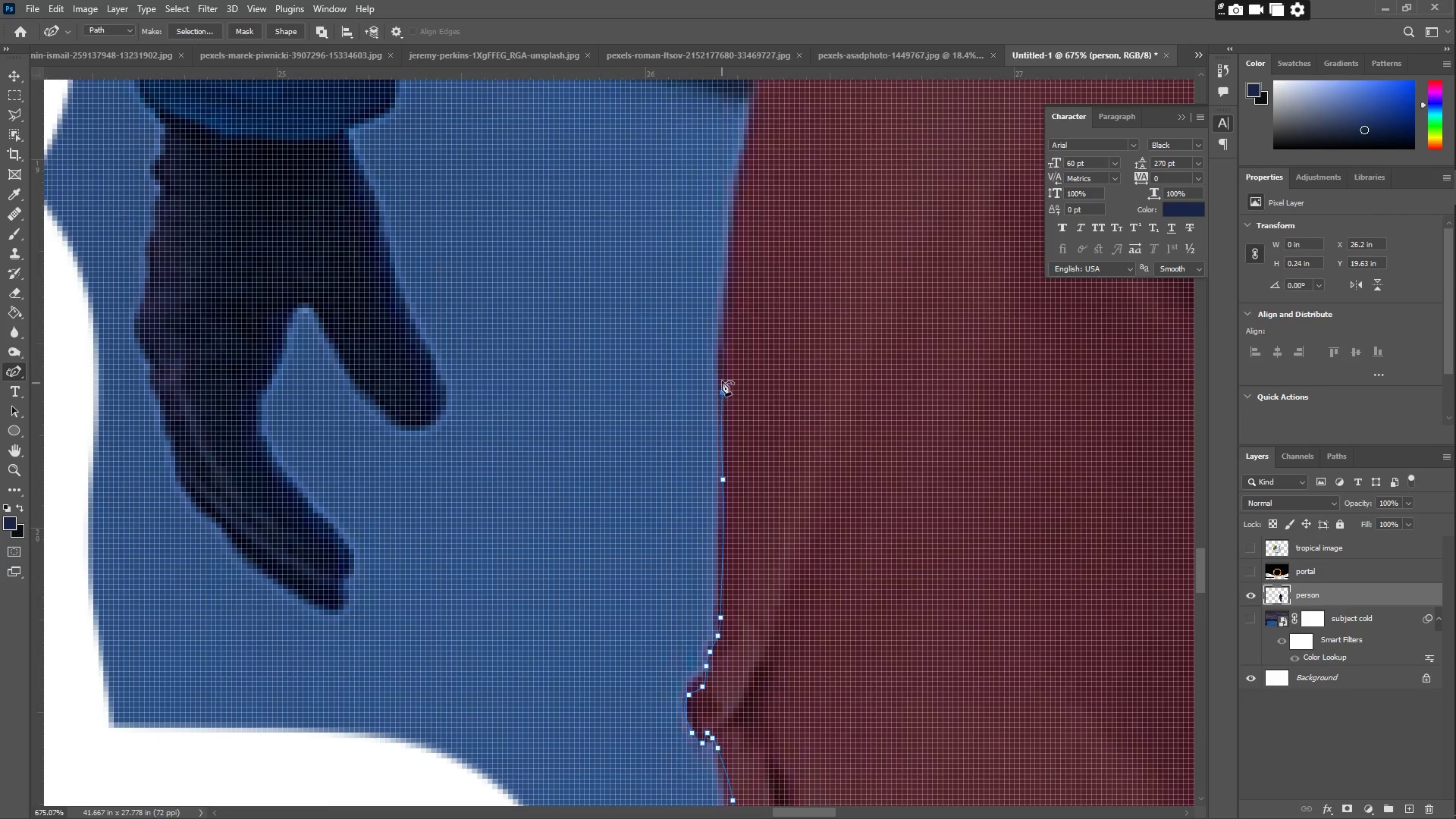 
left_click_drag(start_coordinate=[720, 357], to_coordinate=[725, 325])
 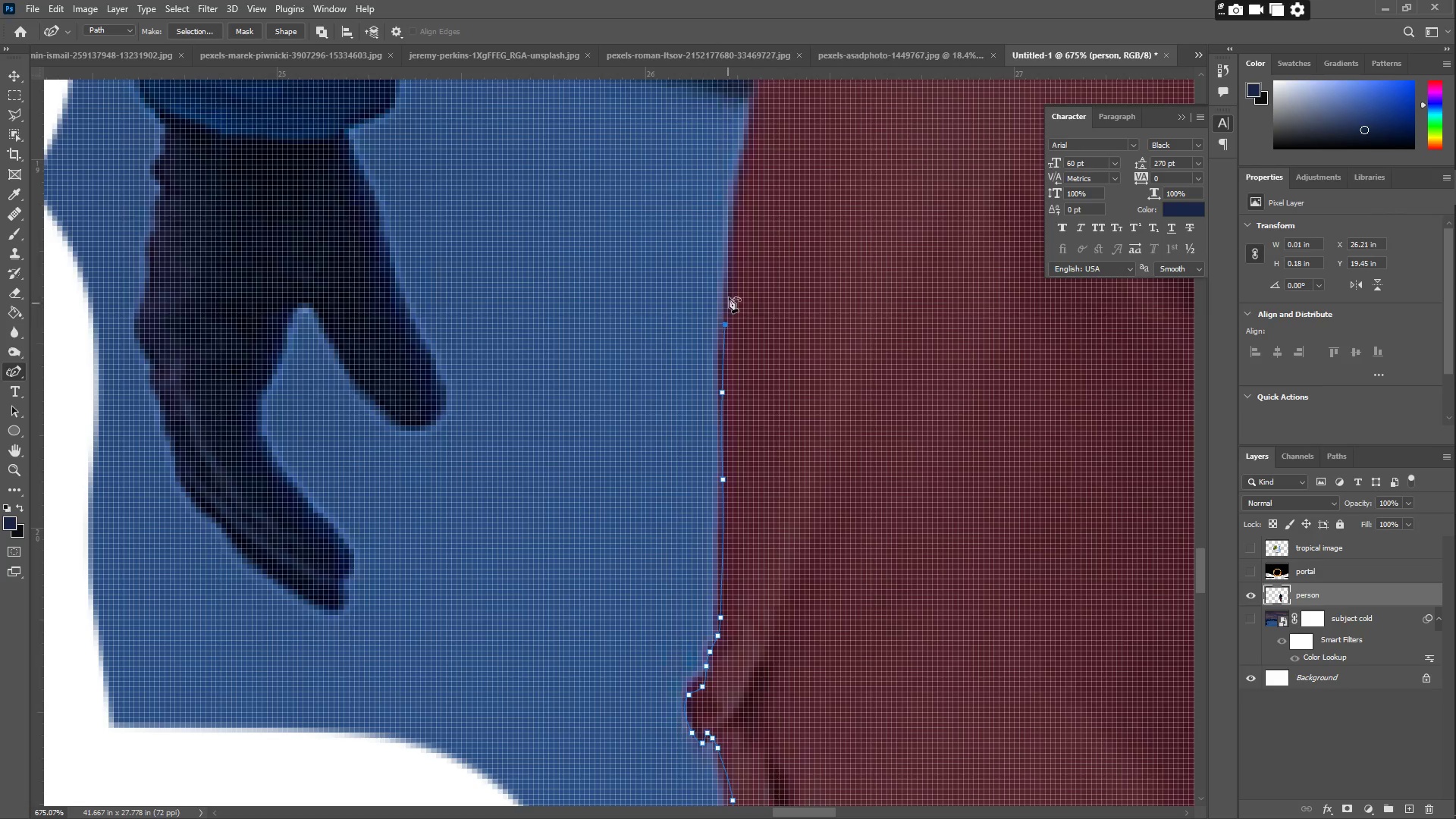 
left_click_drag(start_coordinate=[731, 275], to_coordinate=[733, 234])
 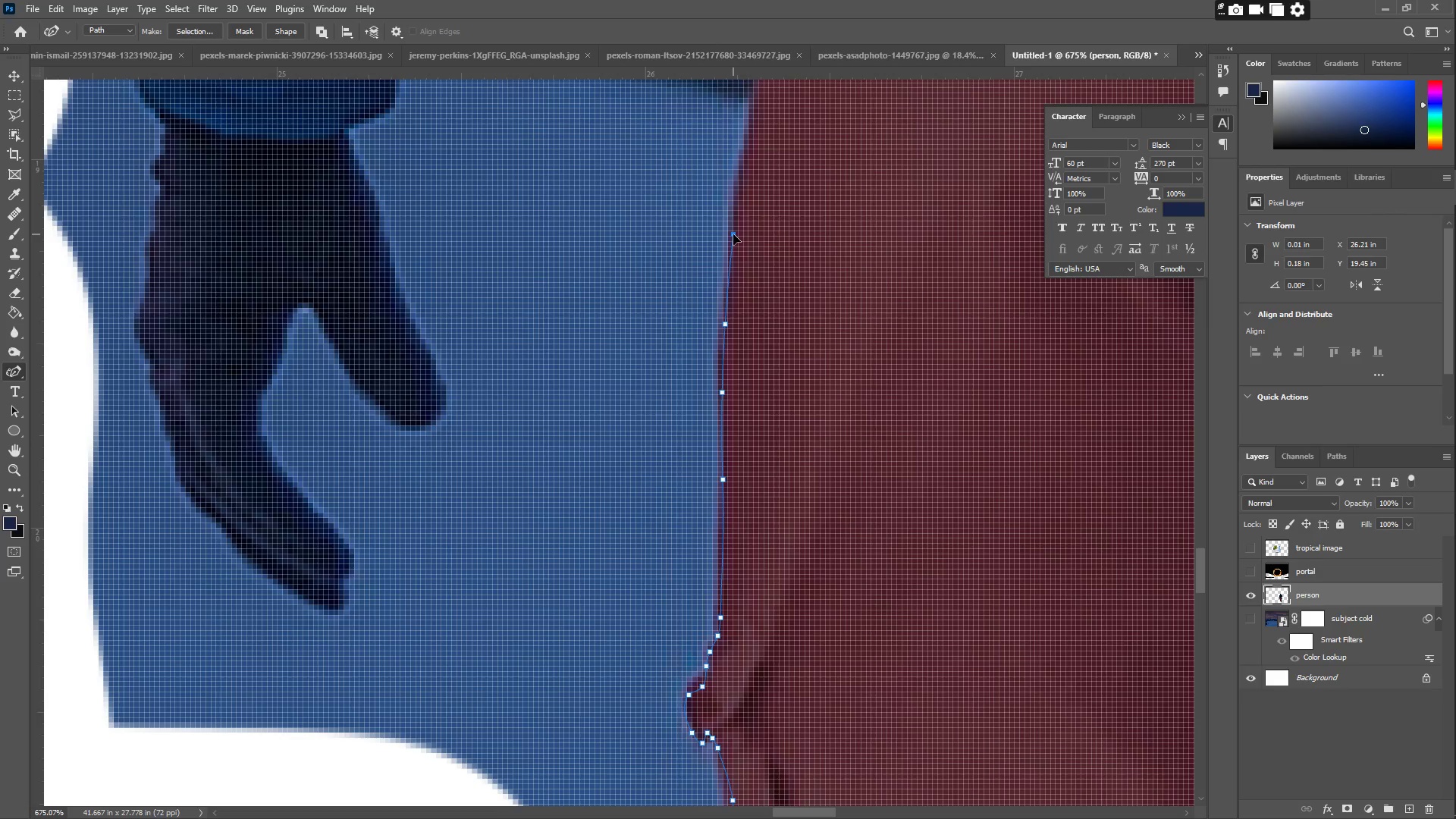 
hold_key(key=Space, duration=0.52)
 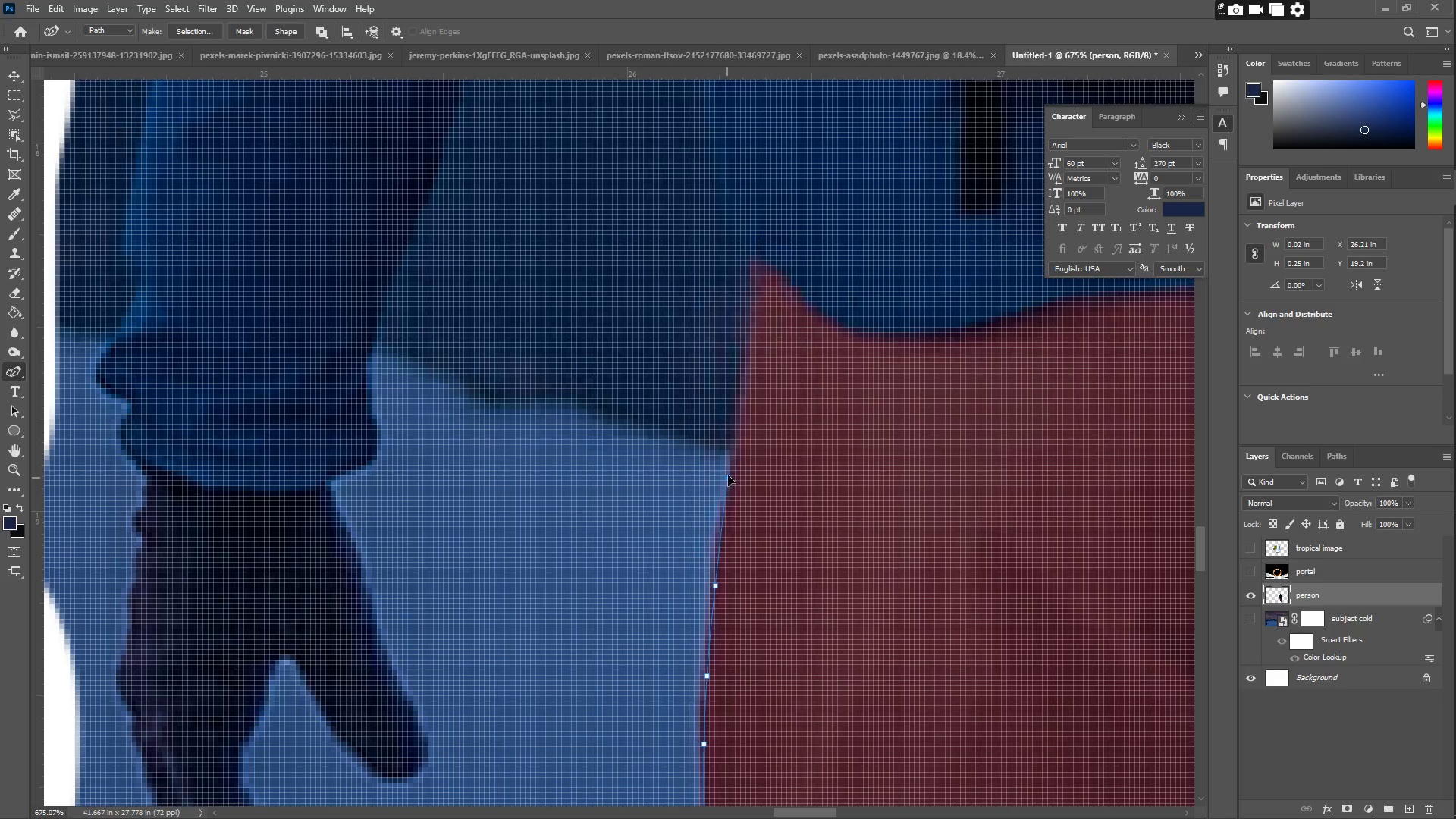 
left_click_drag(start_coordinate=[733, 240], to_coordinate=[715, 592])
 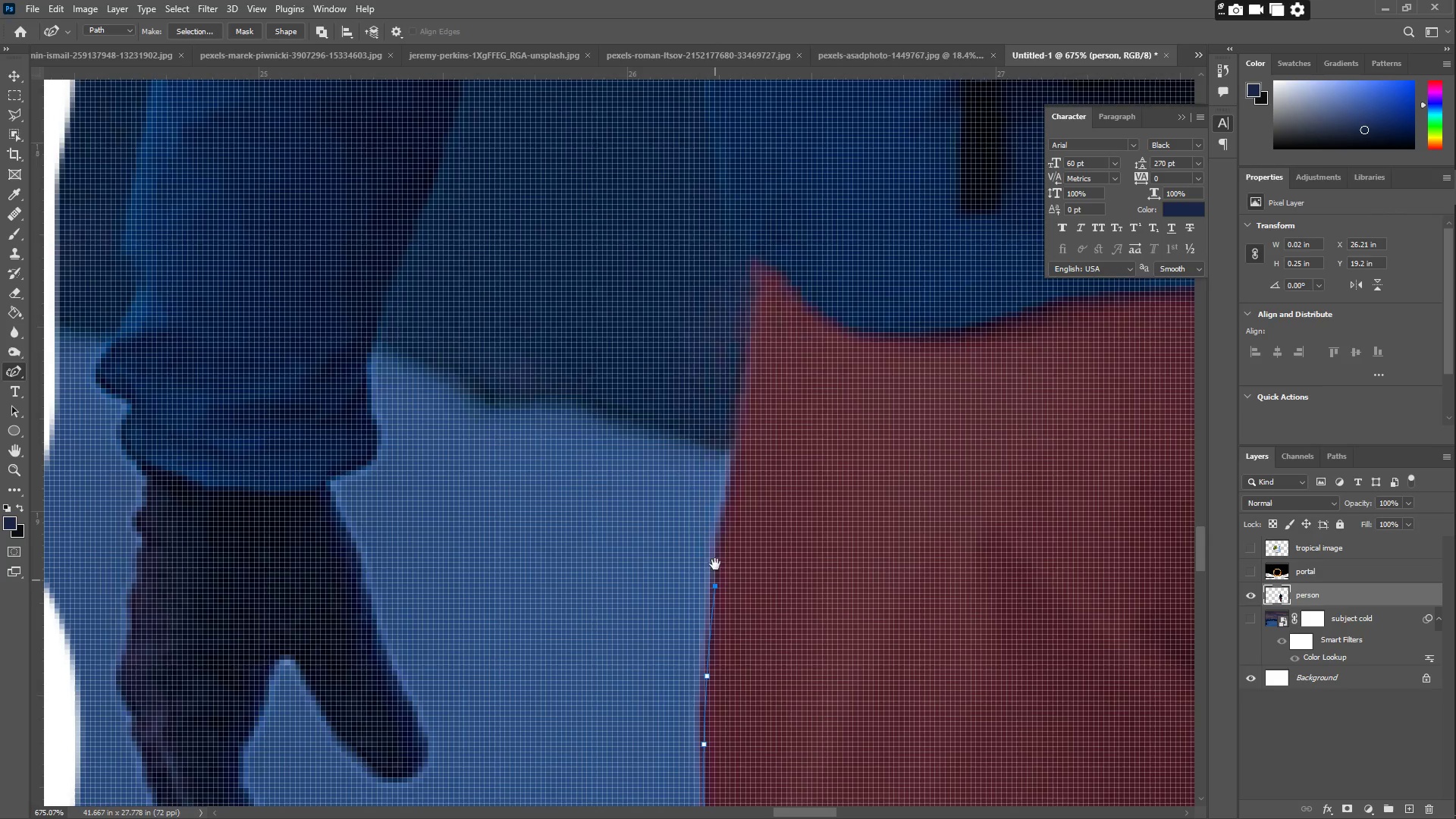 
hold_key(key=Space, duration=2.72)
 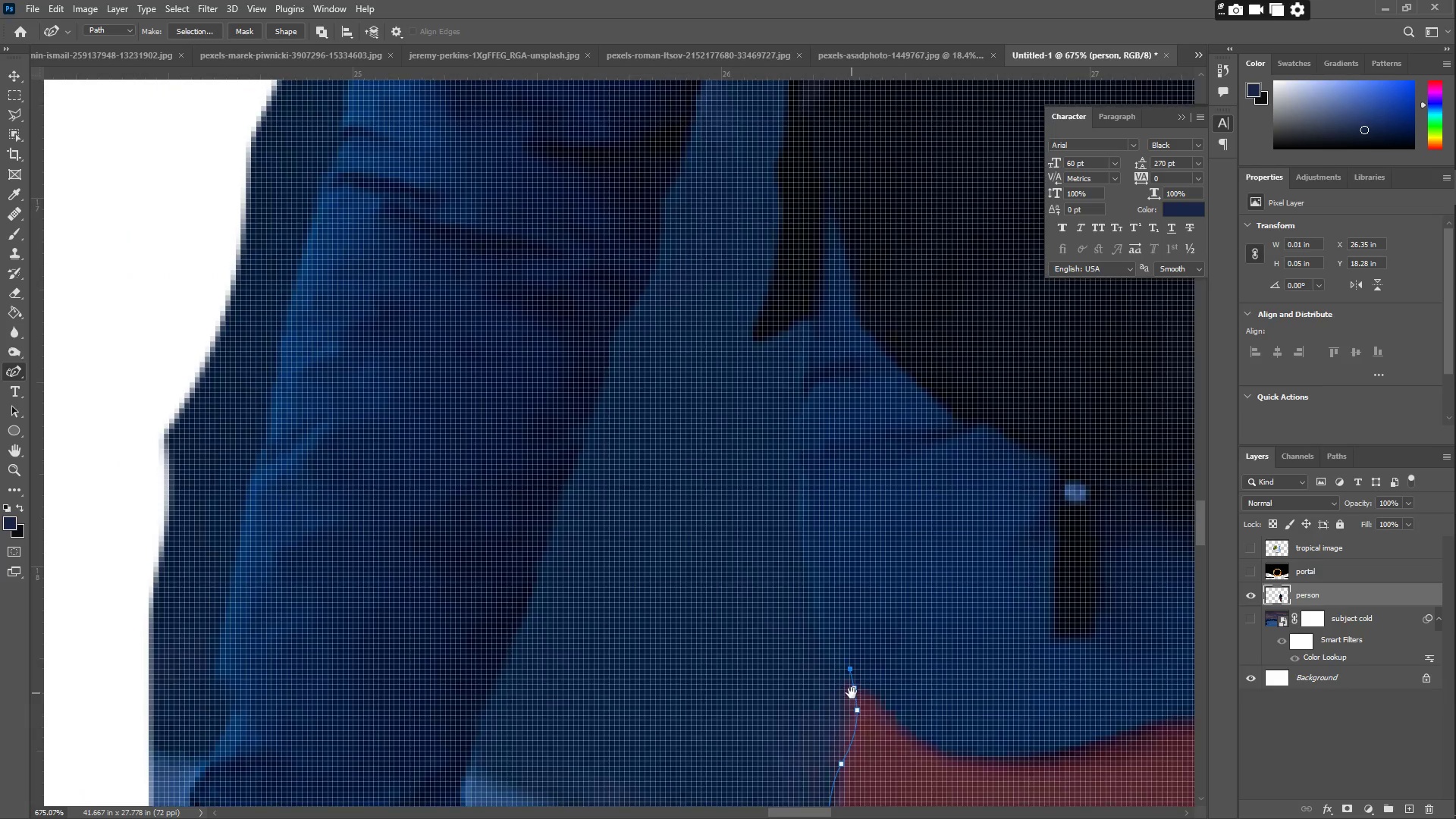 
left_click_drag(start_coordinate=[717, 498], to_coordinate=[730, 472])
 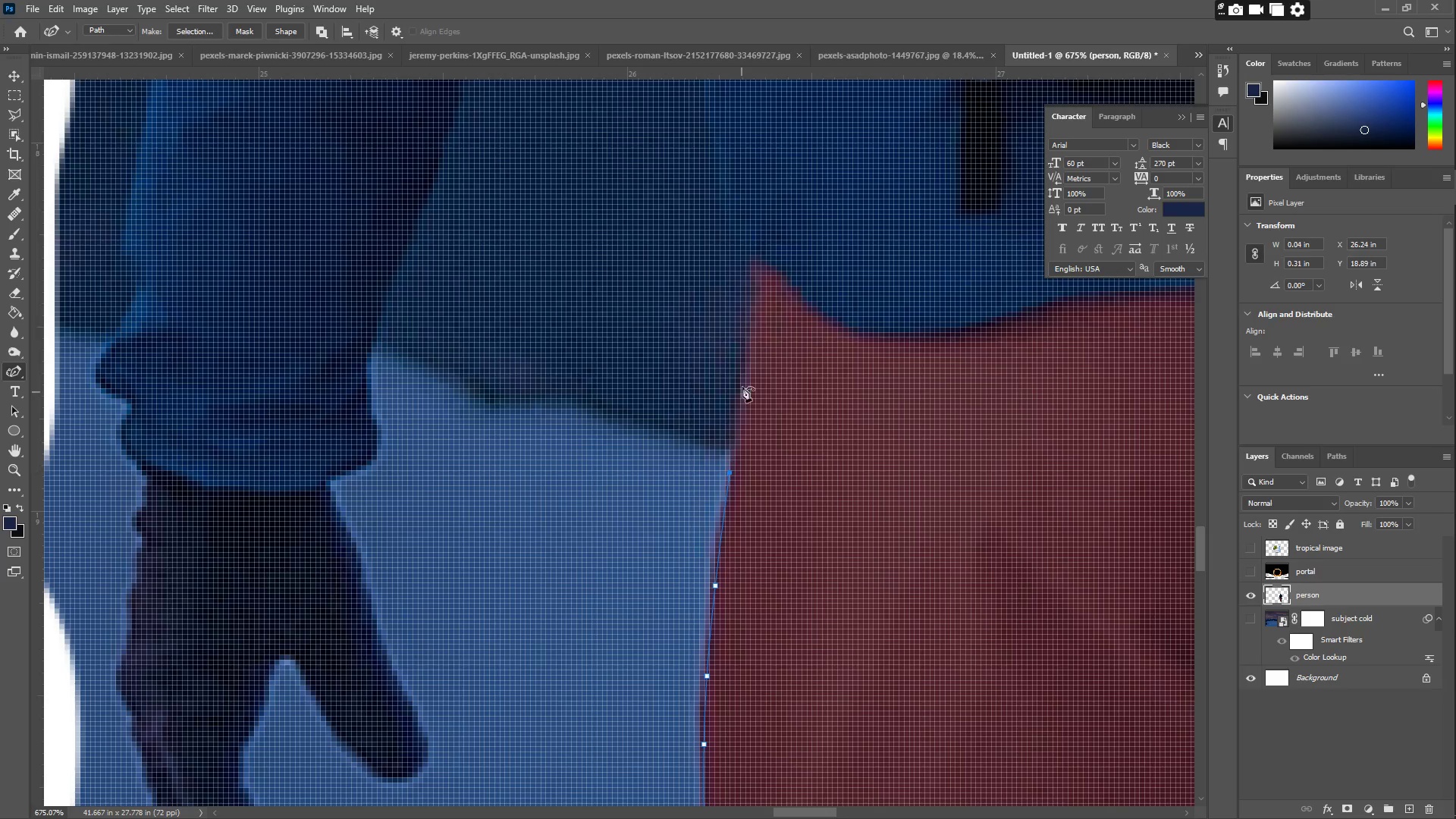 
left_click_drag(start_coordinate=[742, 381], to_coordinate=[747, 340])
 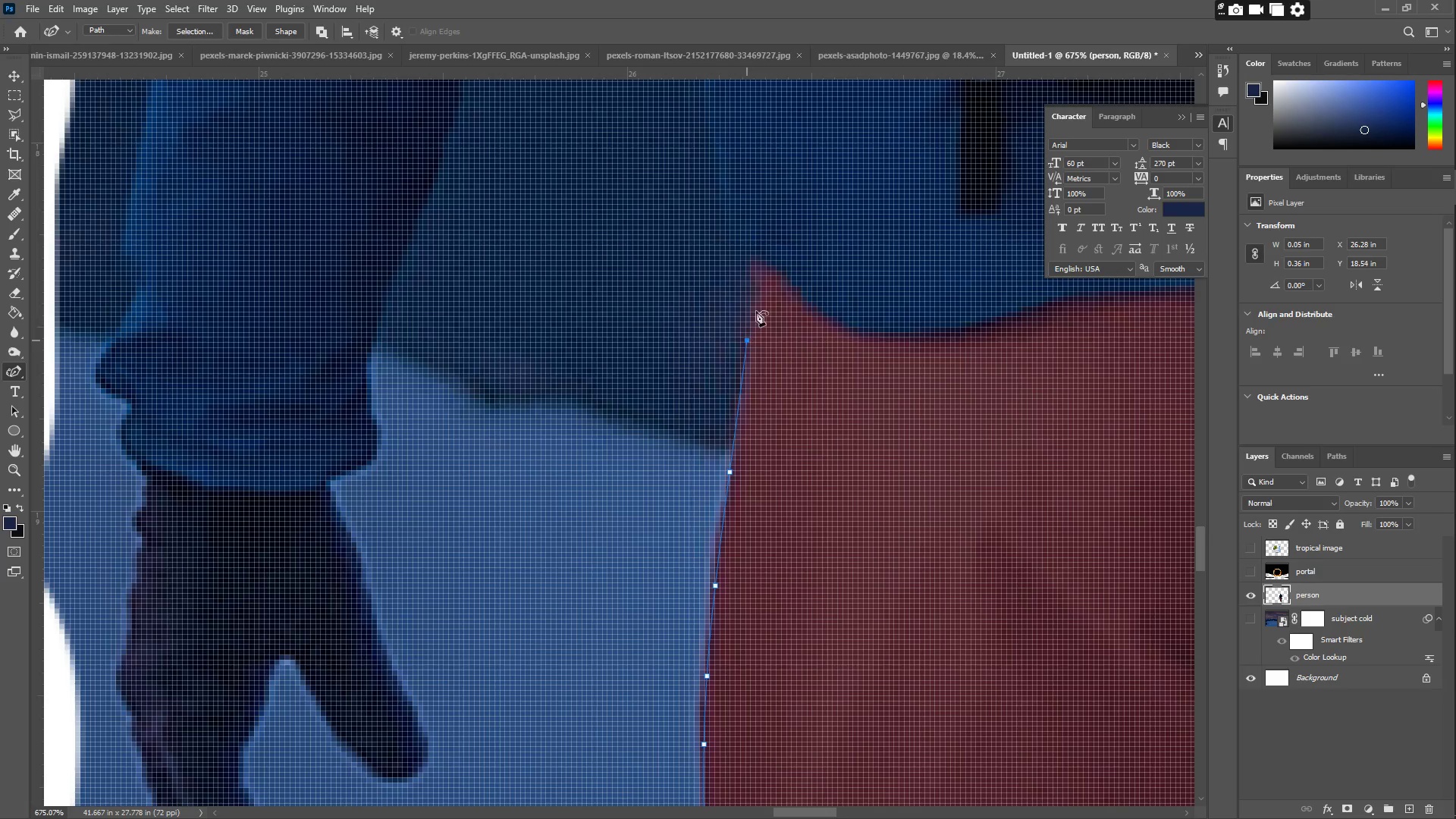 
left_click_drag(start_coordinate=[757, 307], to_coordinate=[763, 287])
 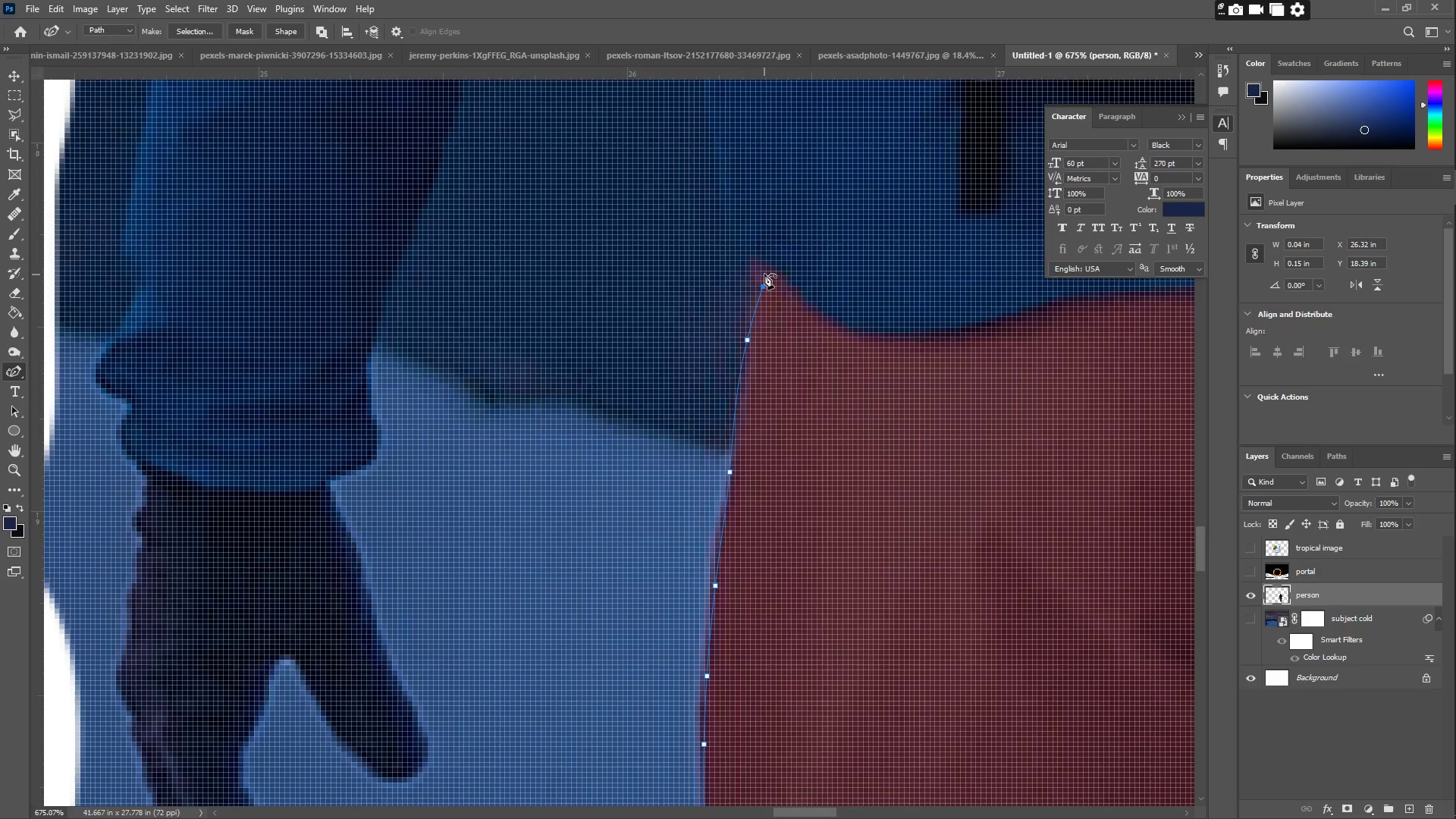 
left_click_drag(start_coordinate=[764, 271], to_coordinate=[760, 265])
 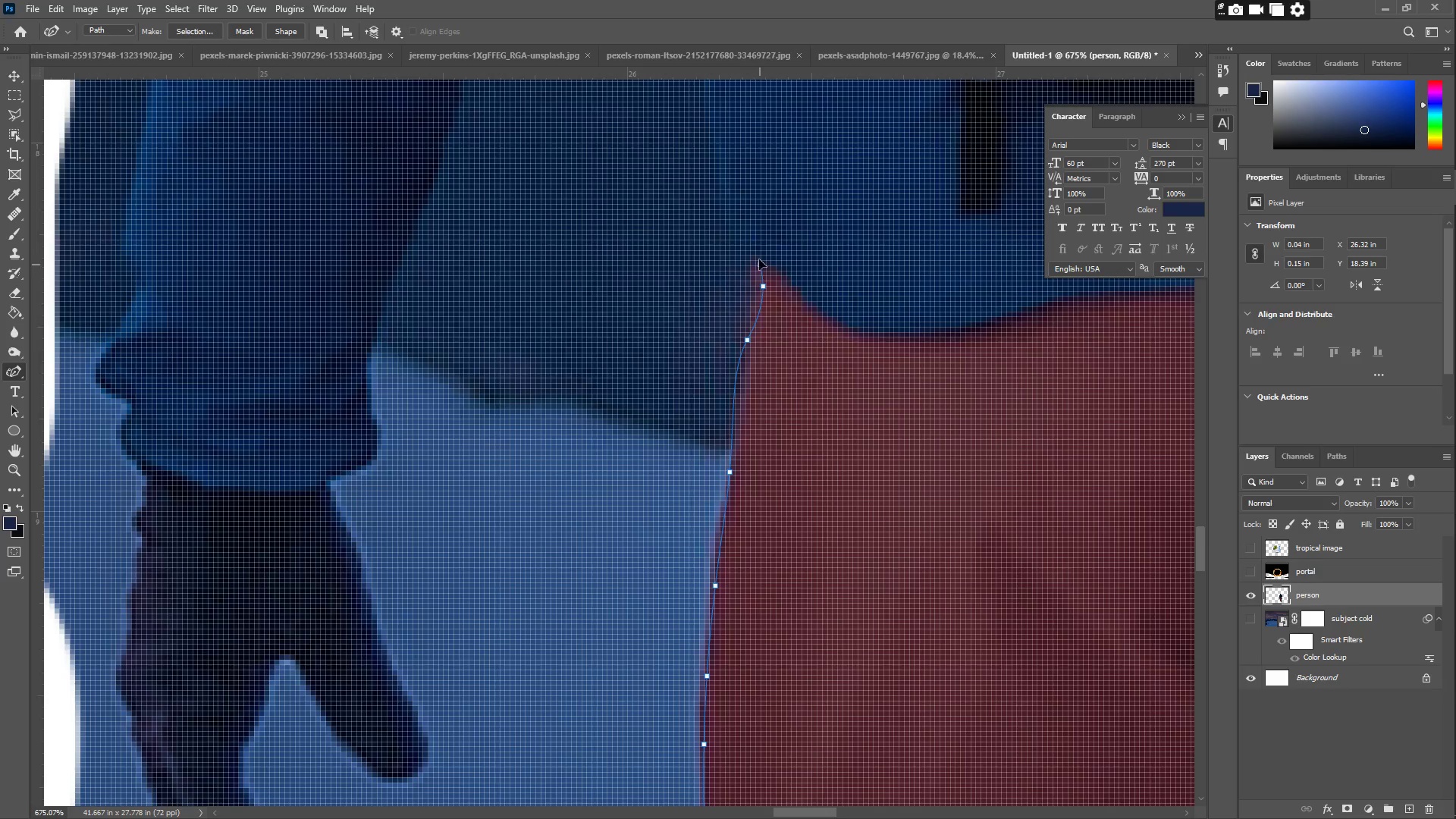 
double_click([758, 248])
 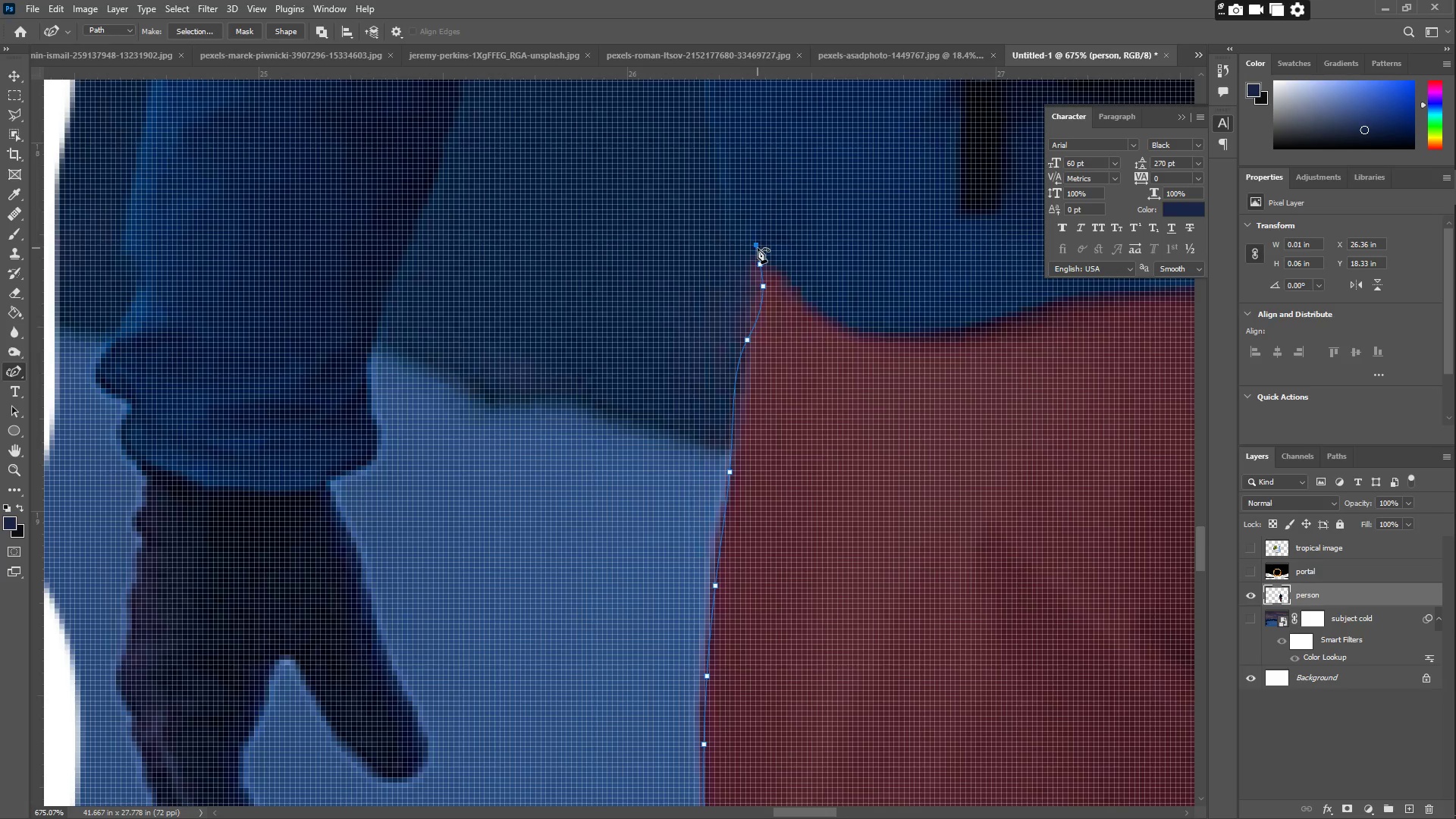 
hold_key(key=Space, duration=0.66)
 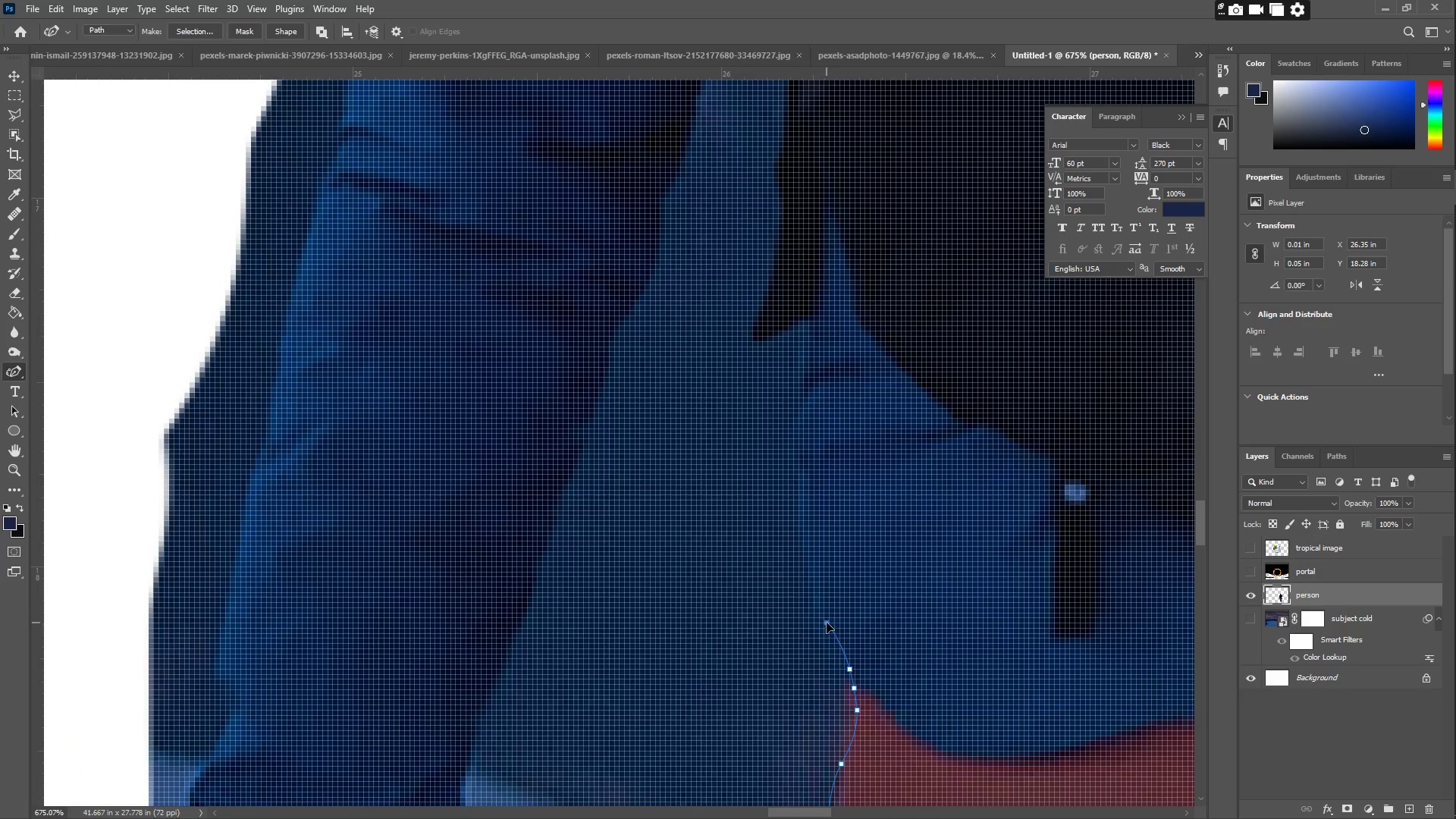 
left_click_drag(start_coordinate=[758, 269], to_coordinate=[852, 693])
 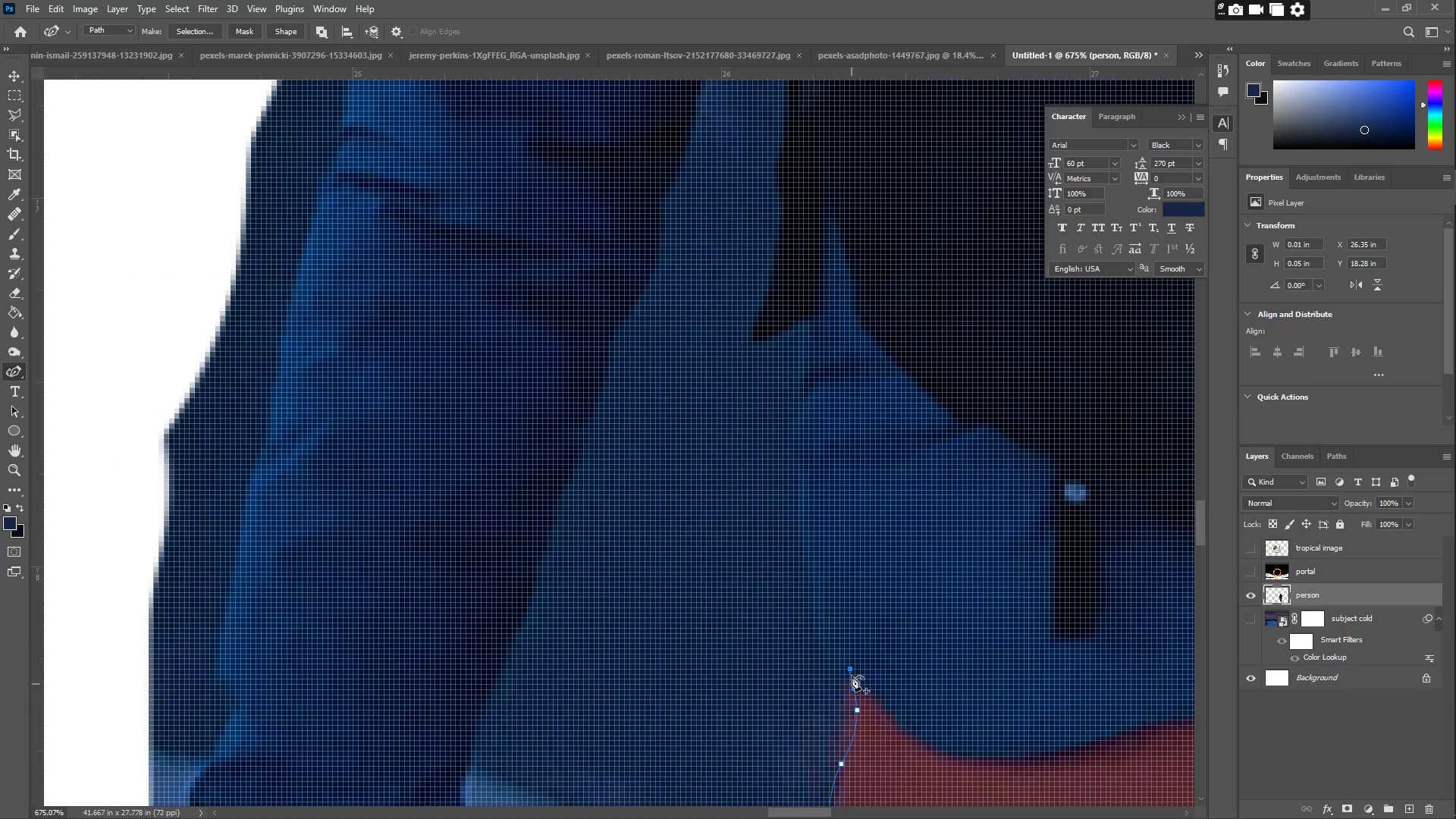 
left_click_drag(start_coordinate=[847, 656], to_coordinate=[820, 616])
 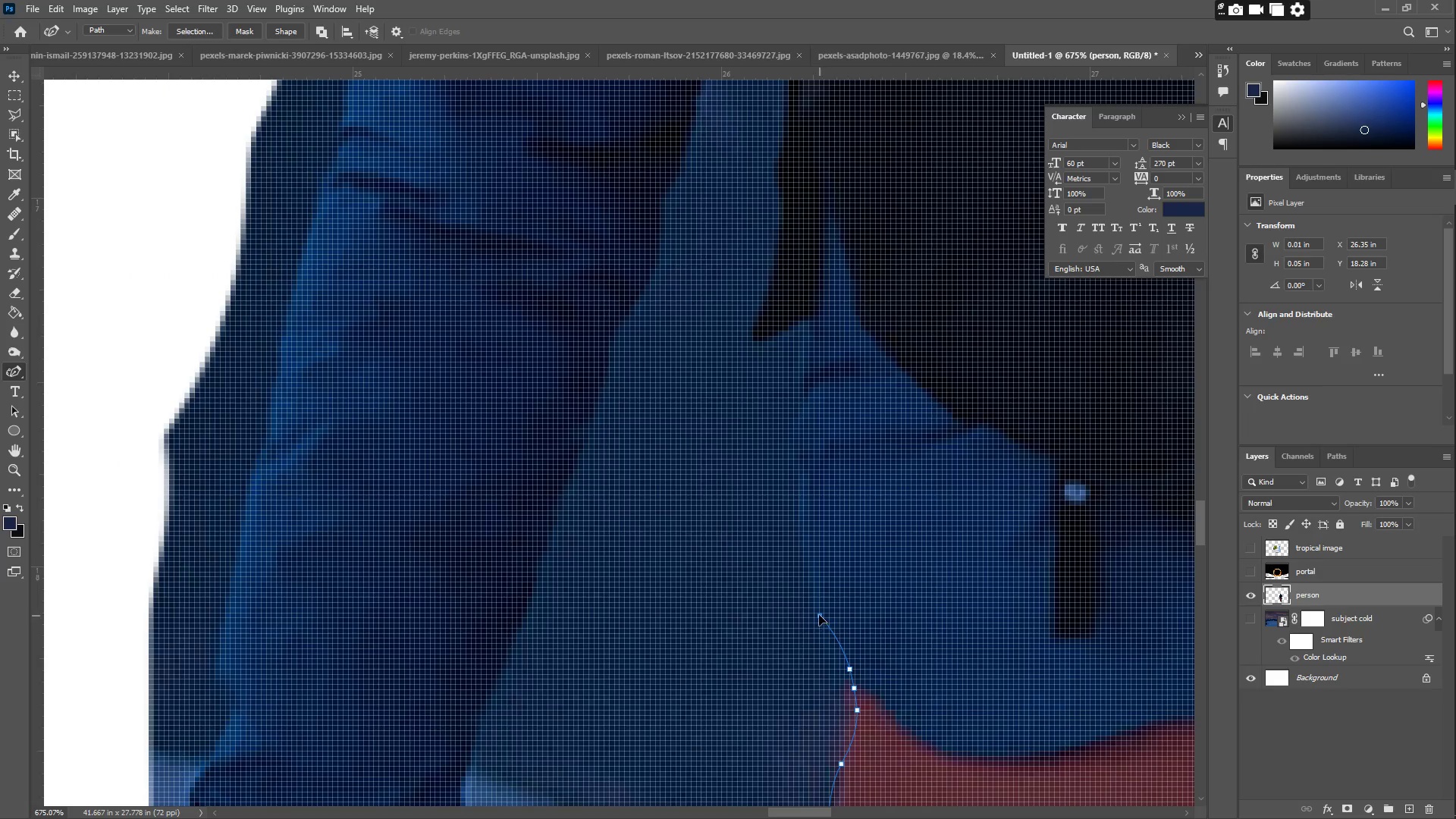 
left_click_drag(start_coordinate=[814, 600], to_coordinate=[810, 582])
 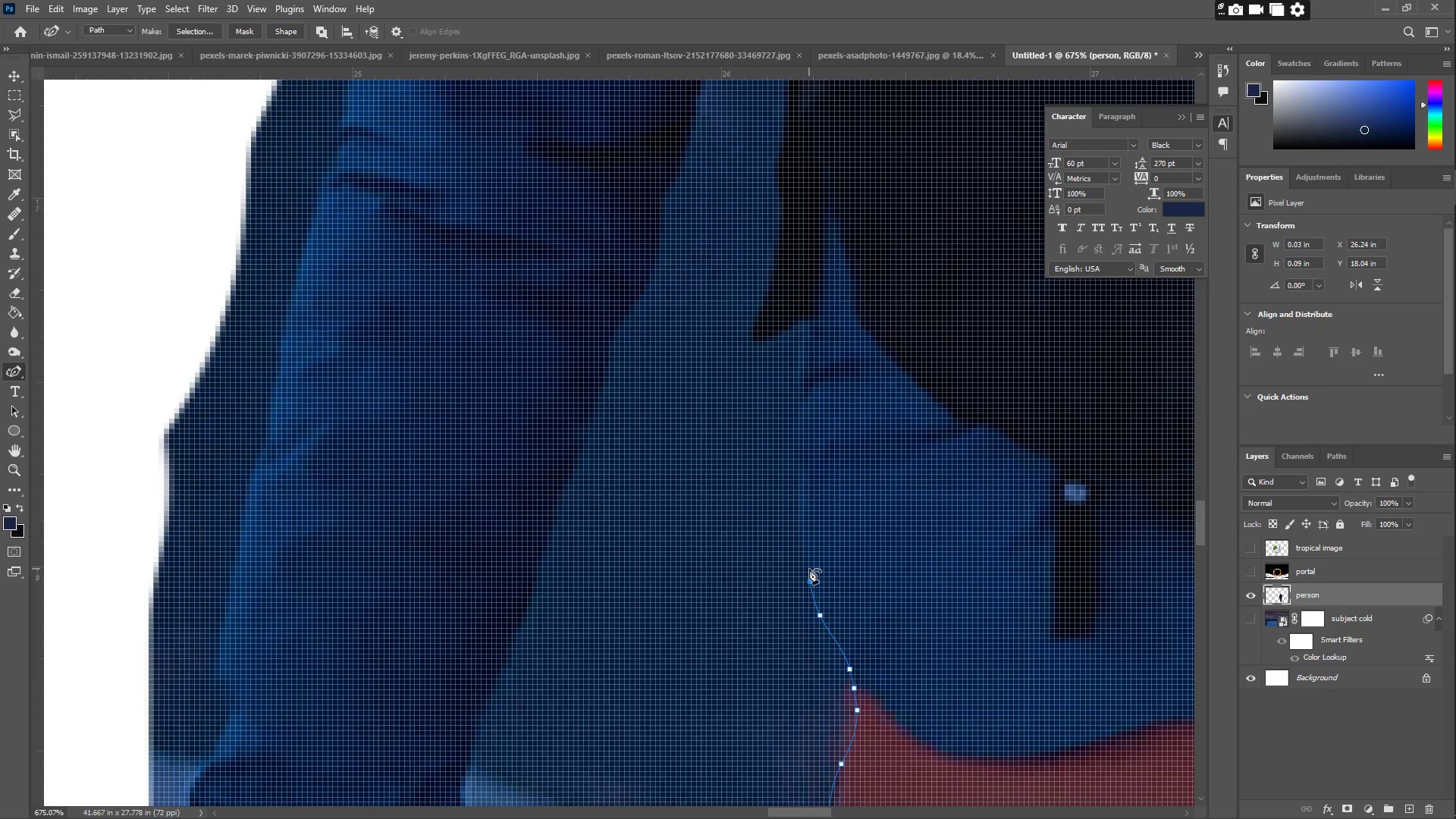 
left_click_drag(start_coordinate=[809, 568], to_coordinate=[807, 557])
 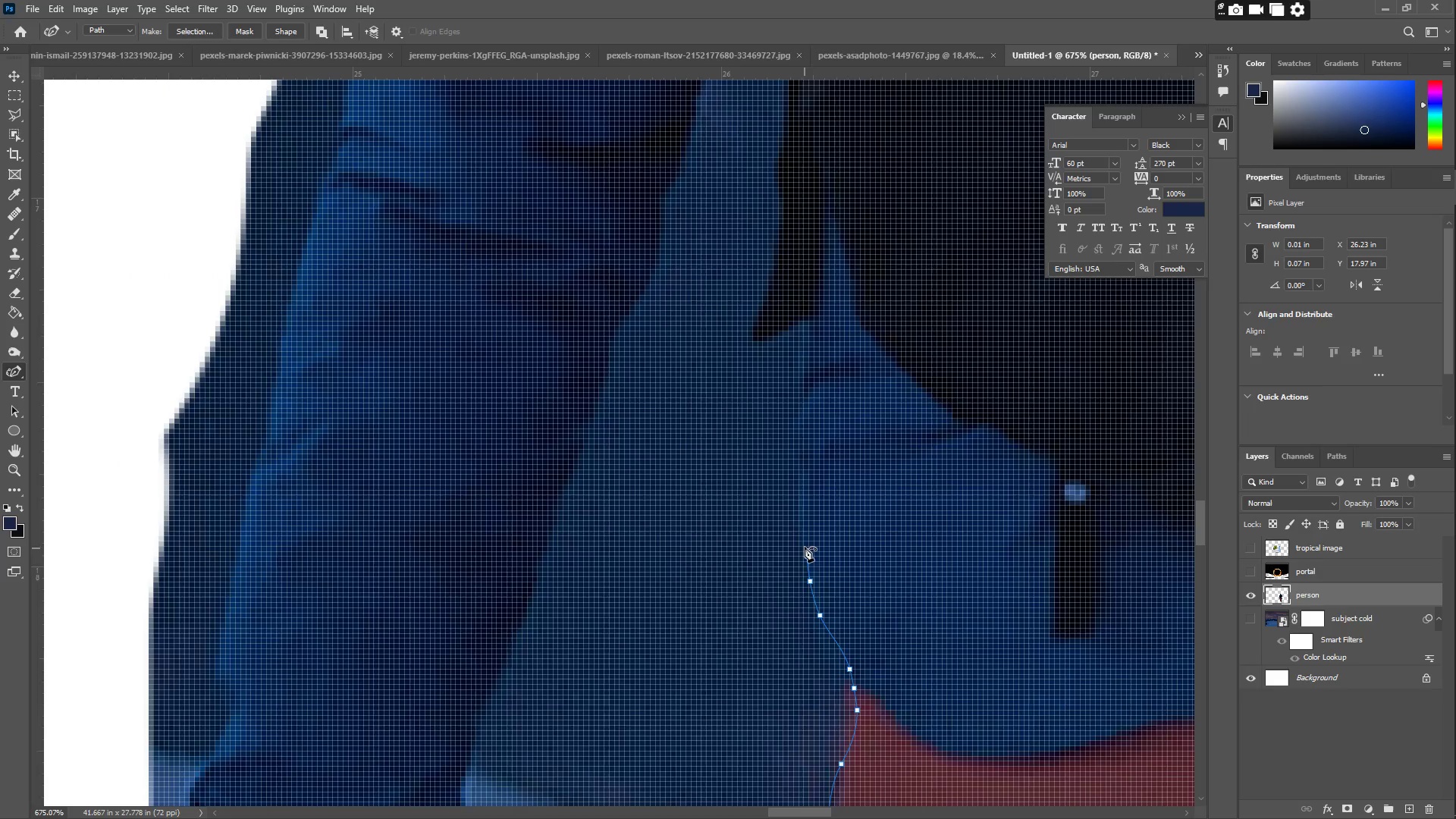 
left_click_drag(start_coordinate=[802, 538], to_coordinate=[798, 527])
 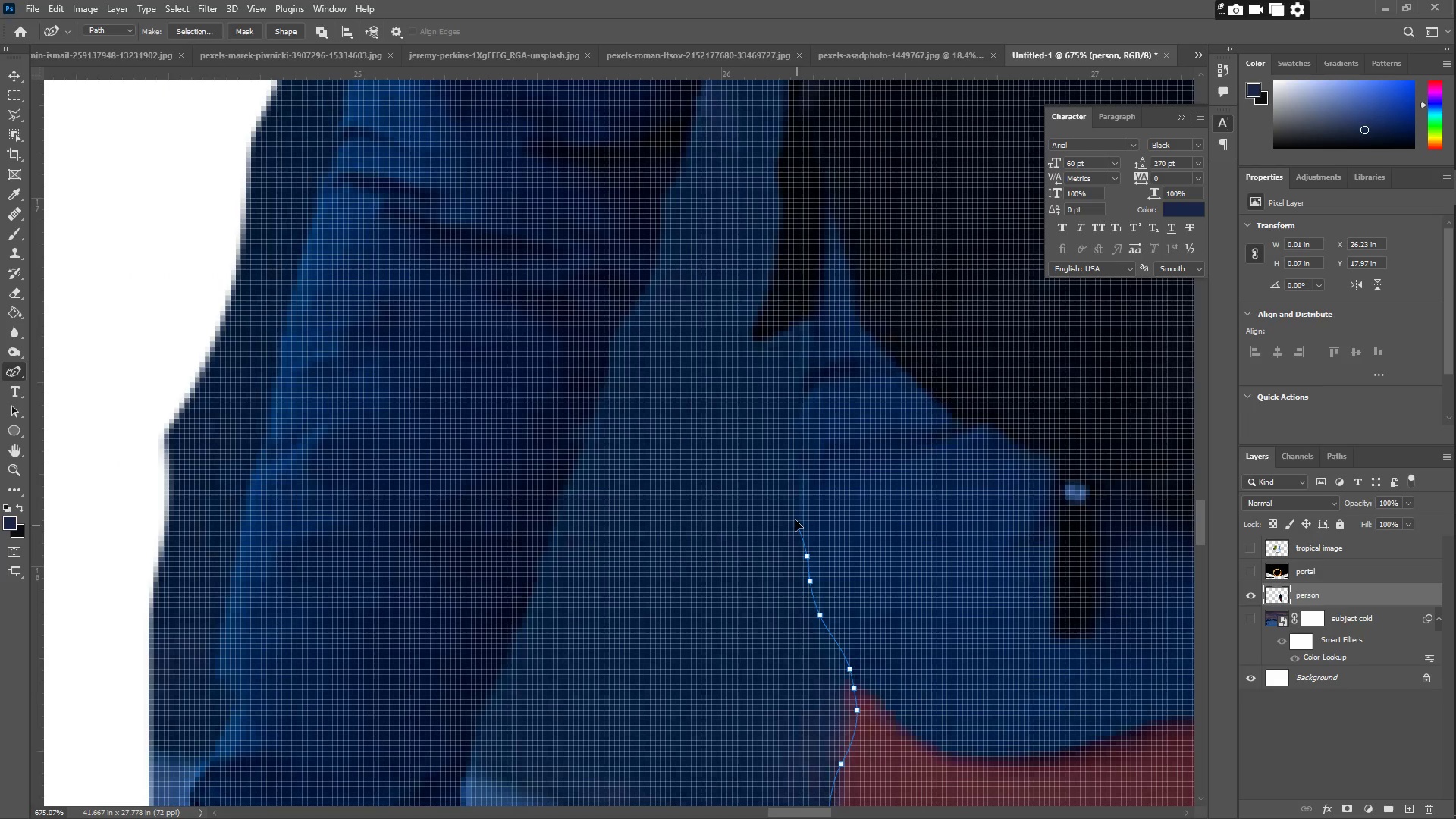 
left_click_drag(start_coordinate=[794, 512], to_coordinate=[794, 497])
 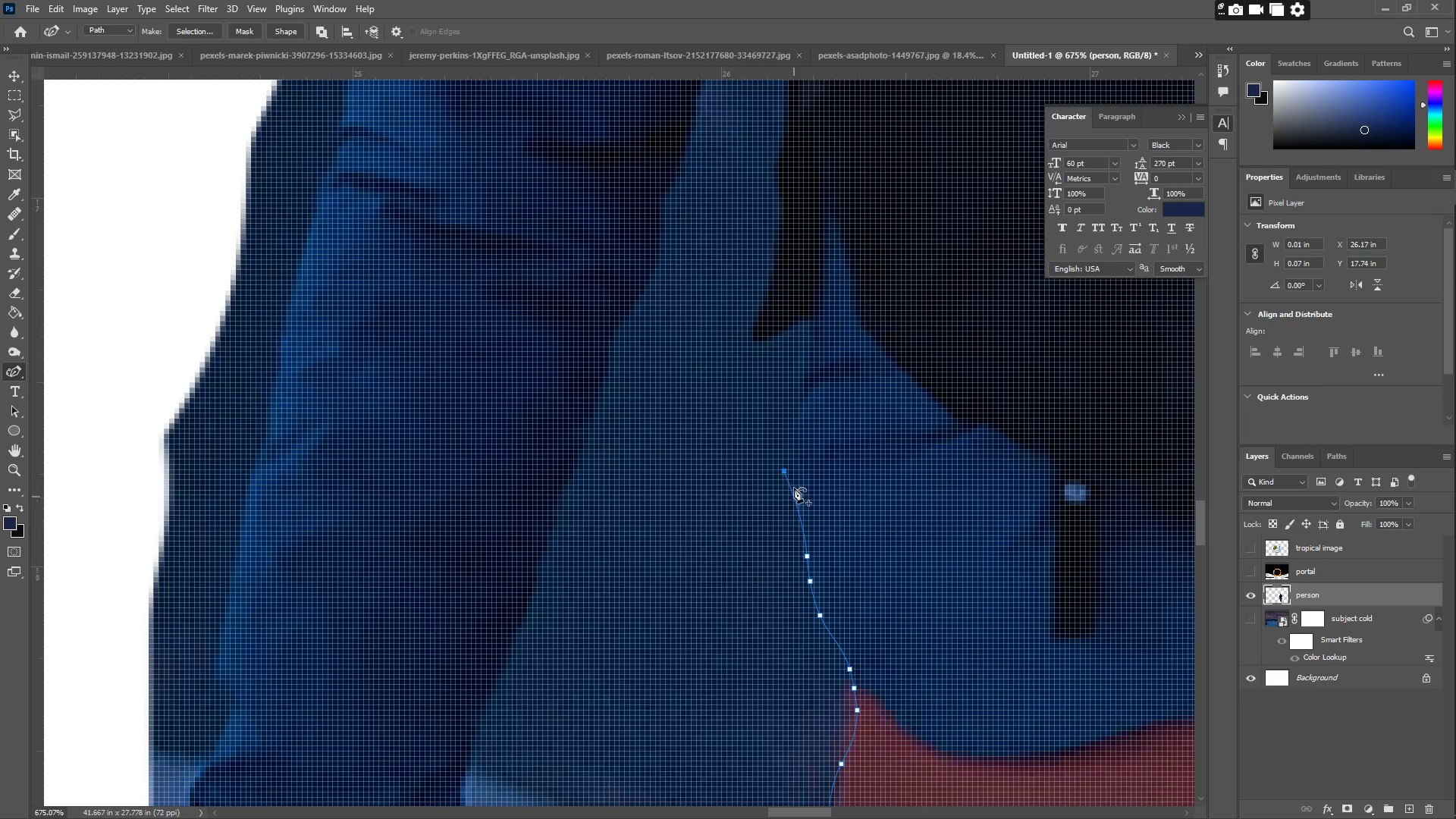 
left_click_drag(start_coordinate=[794, 487], to_coordinate=[795, 477])
 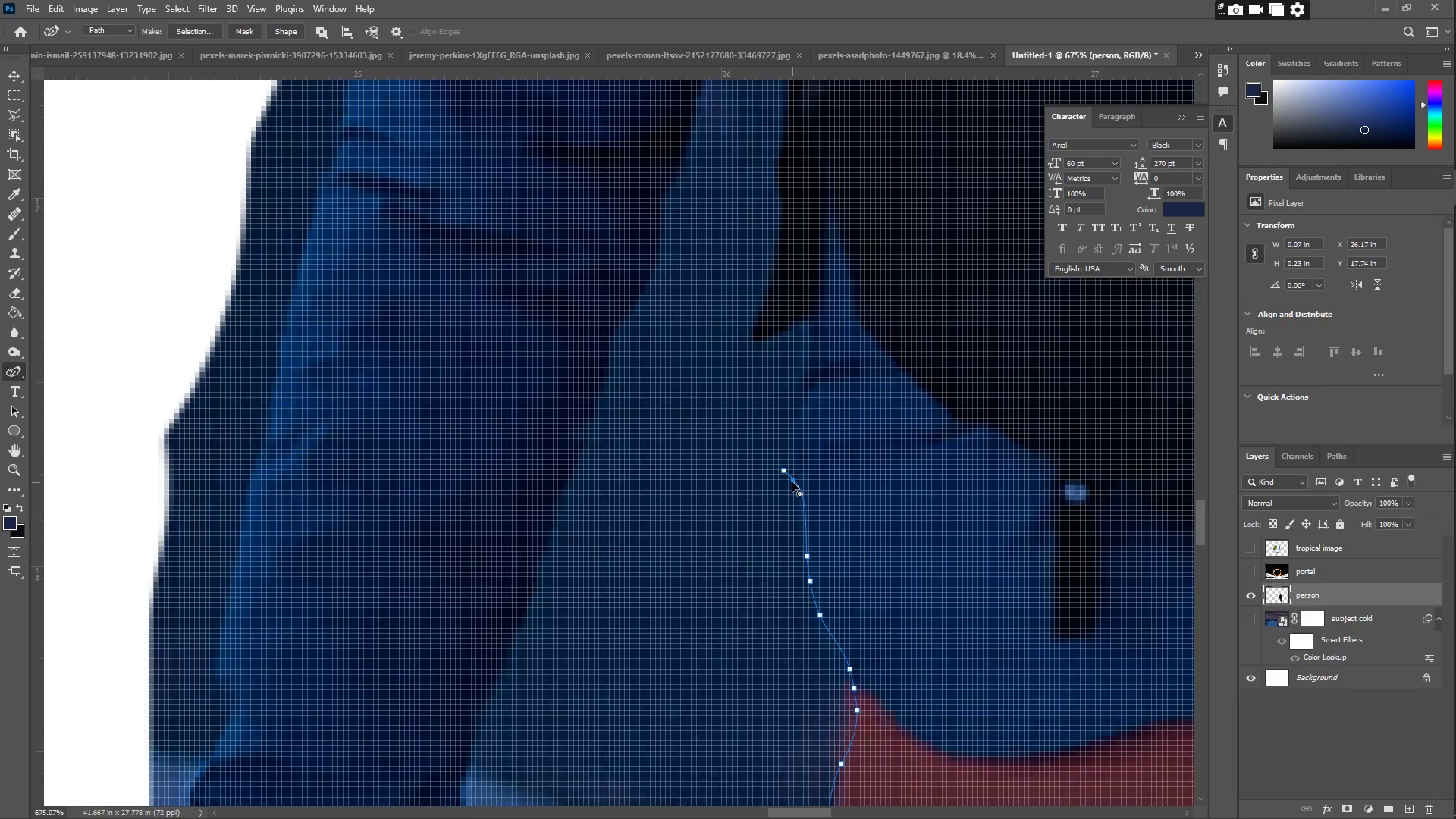 
left_click_drag(start_coordinate=[792, 482], to_coordinate=[801, 517])
 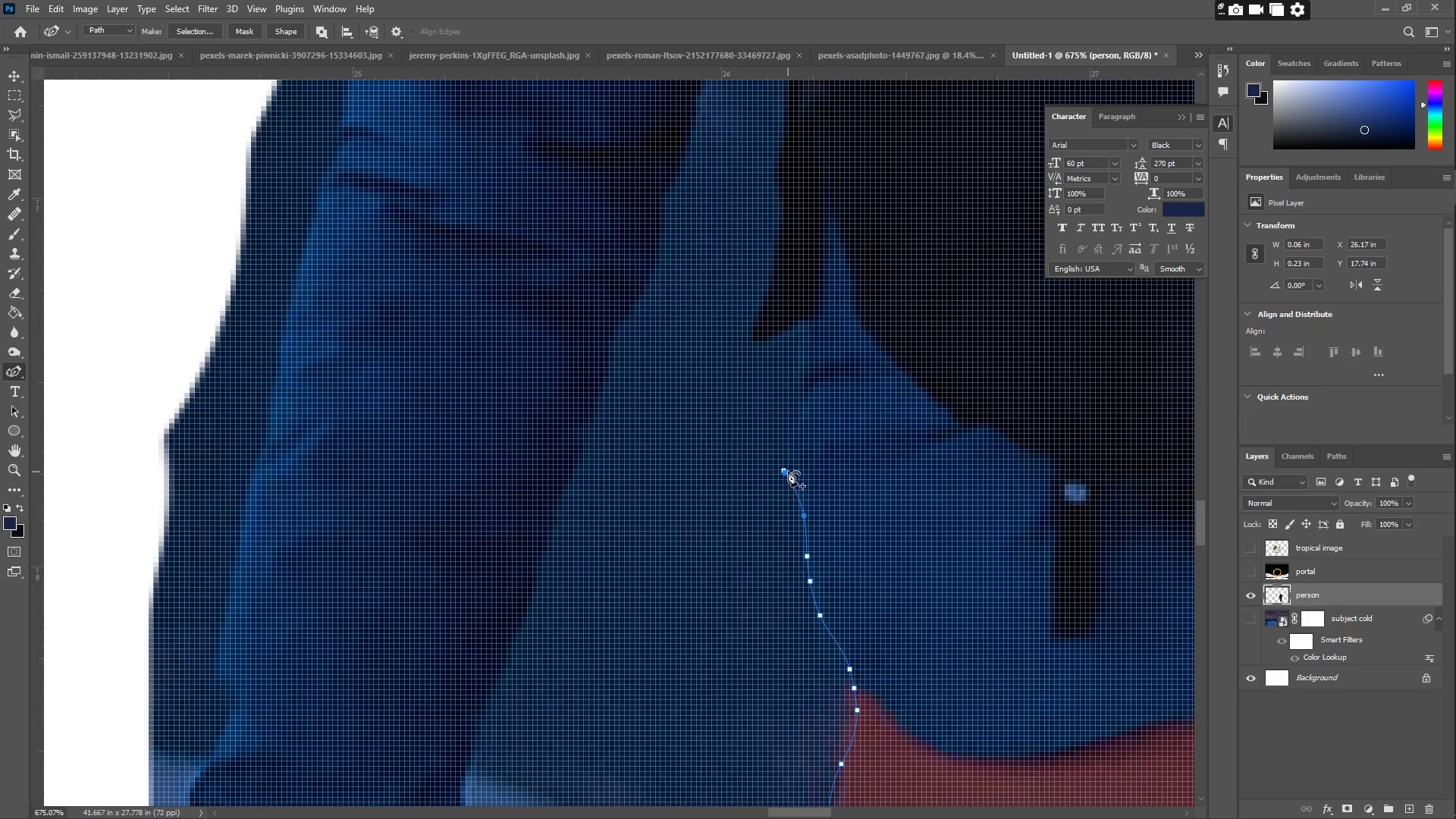 
left_click_drag(start_coordinate=[783, 469], to_coordinate=[800, 490])
 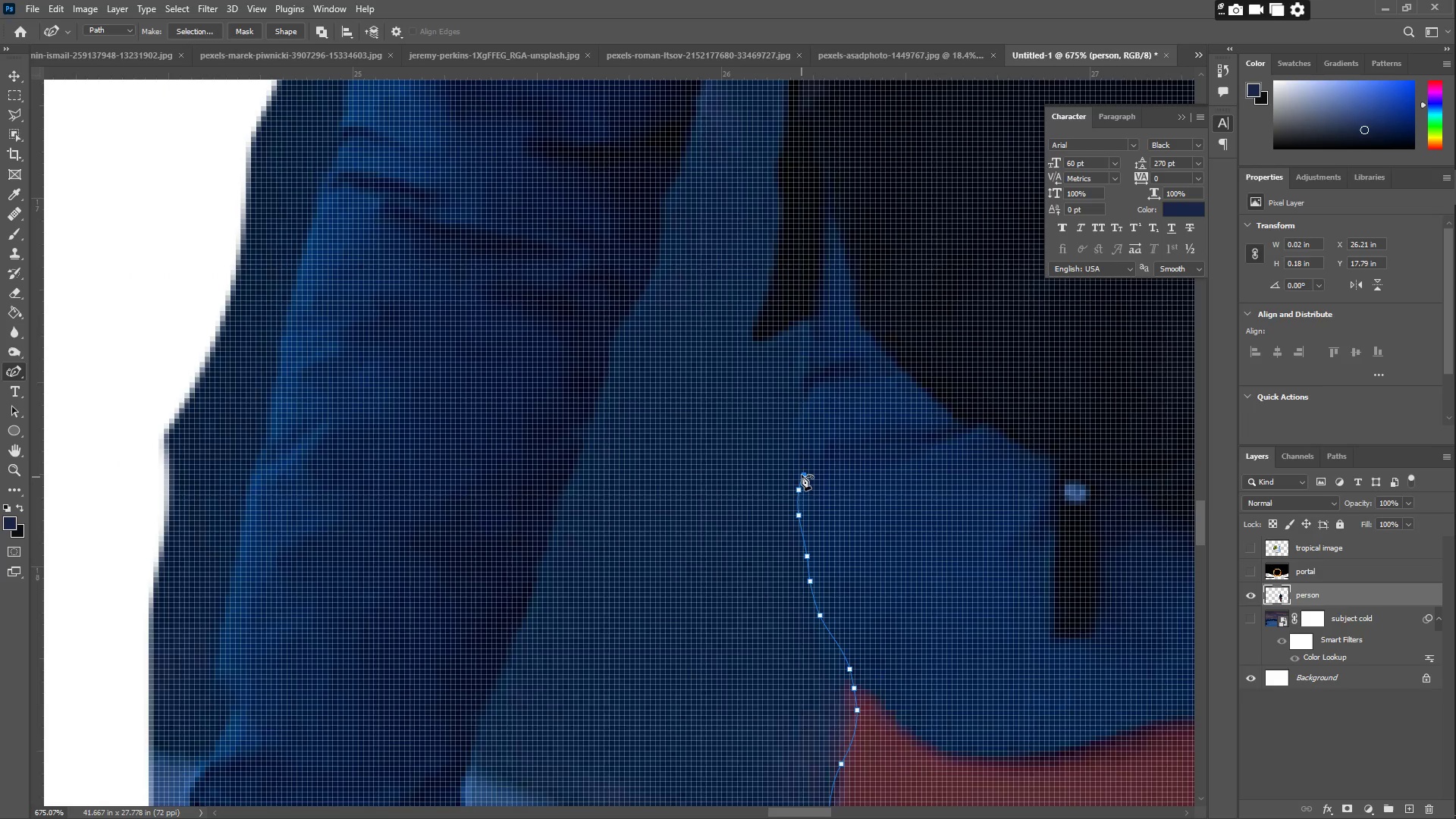 
left_click_drag(start_coordinate=[797, 443], to_coordinate=[792, 434])
 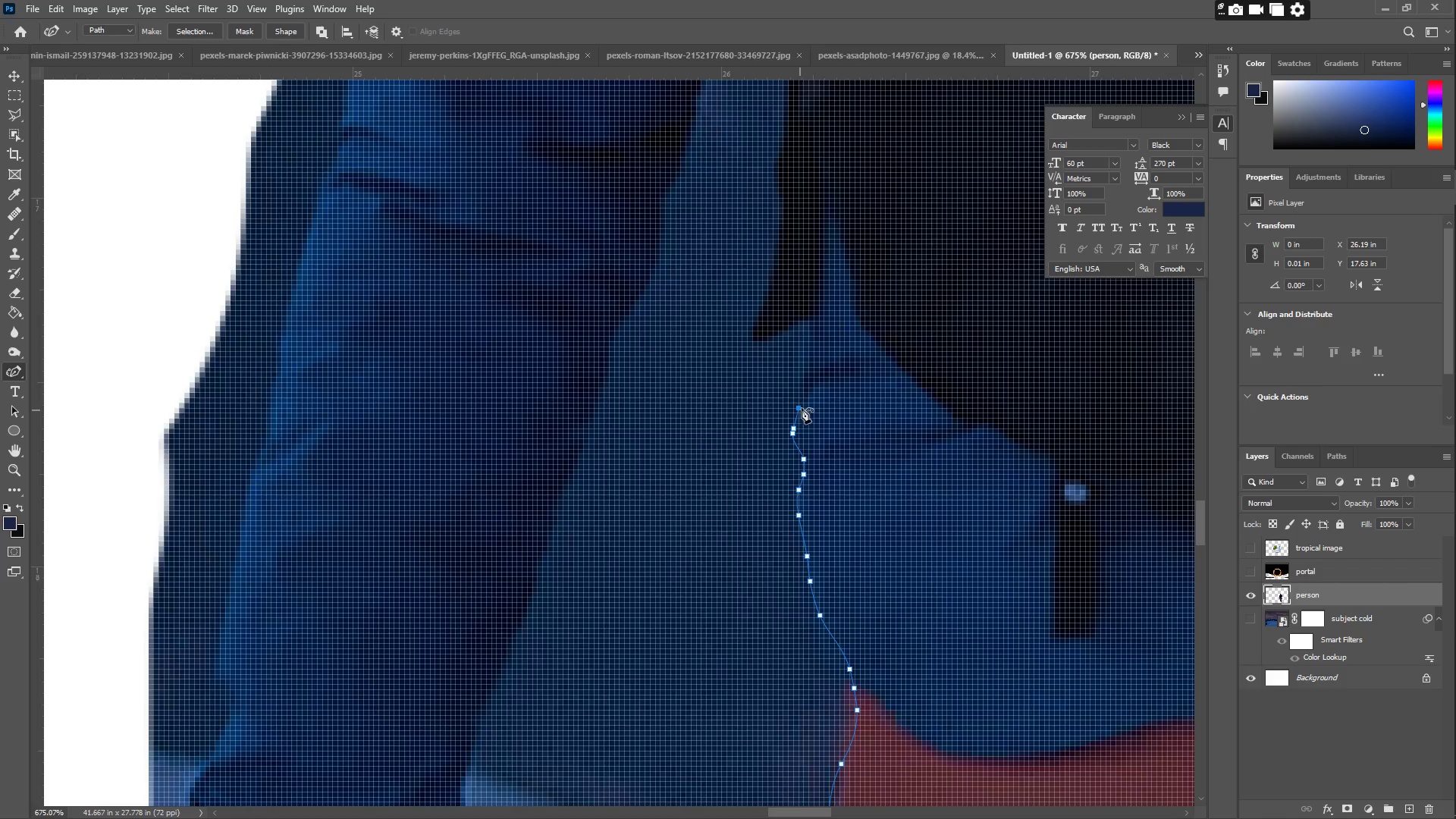 
left_click_drag(start_coordinate=[809, 389], to_coordinate=[810, 384])
 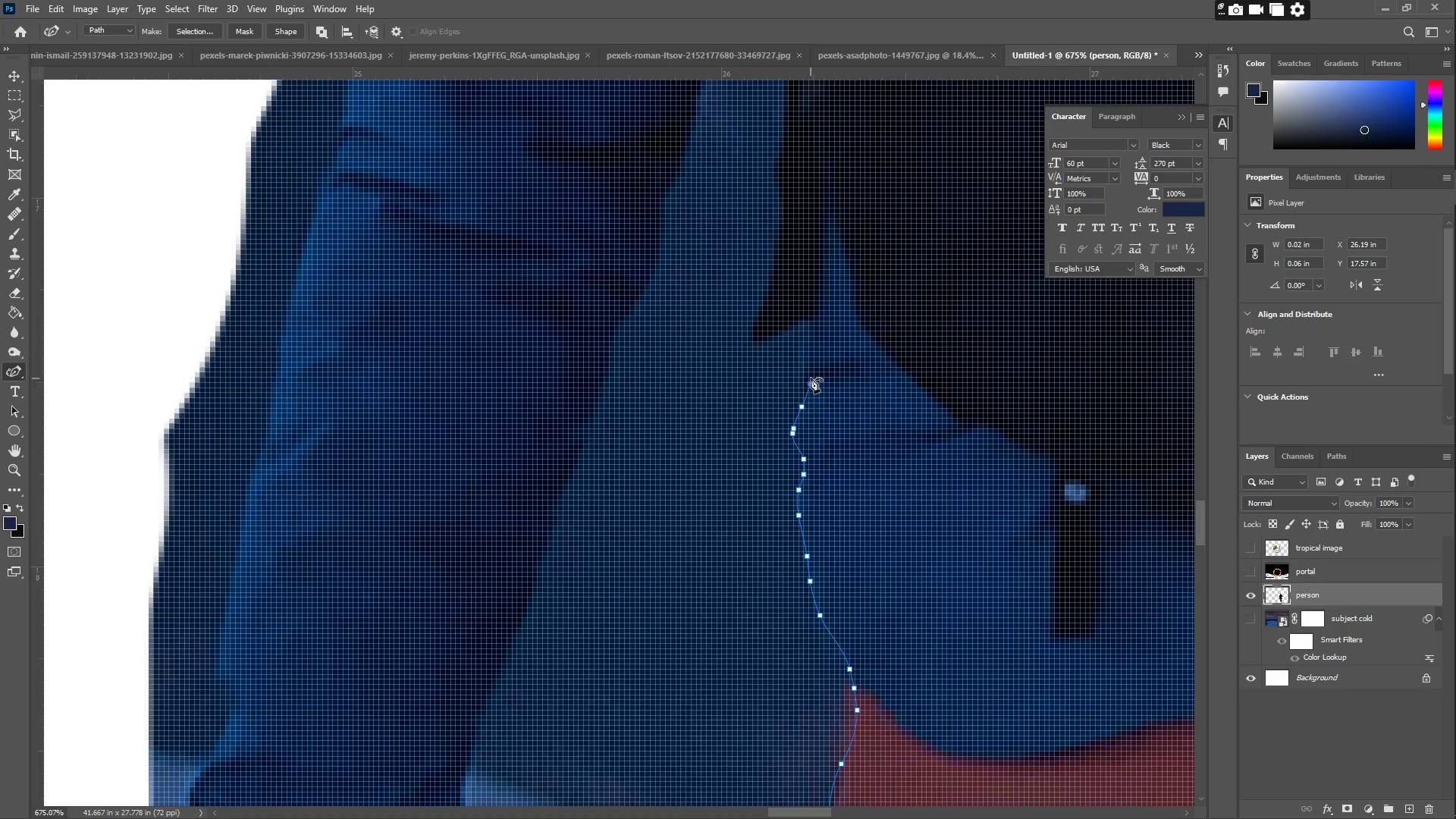 
left_click_drag(start_coordinate=[811, 369], to_coordinate=[812, 364])
 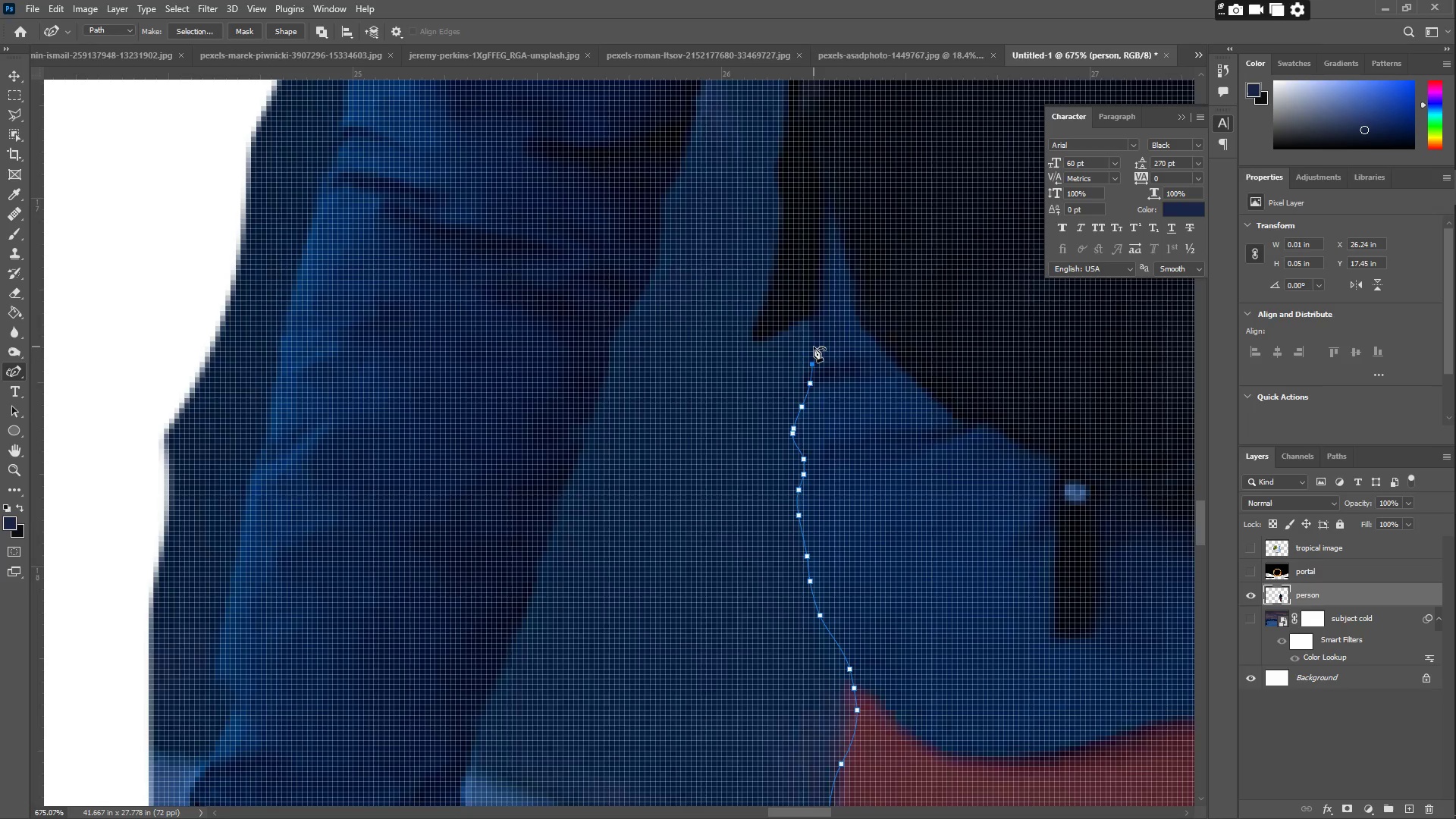 
left_click_drag(start_coordinate=[814, 345], to_coordinate=[814, 339])
 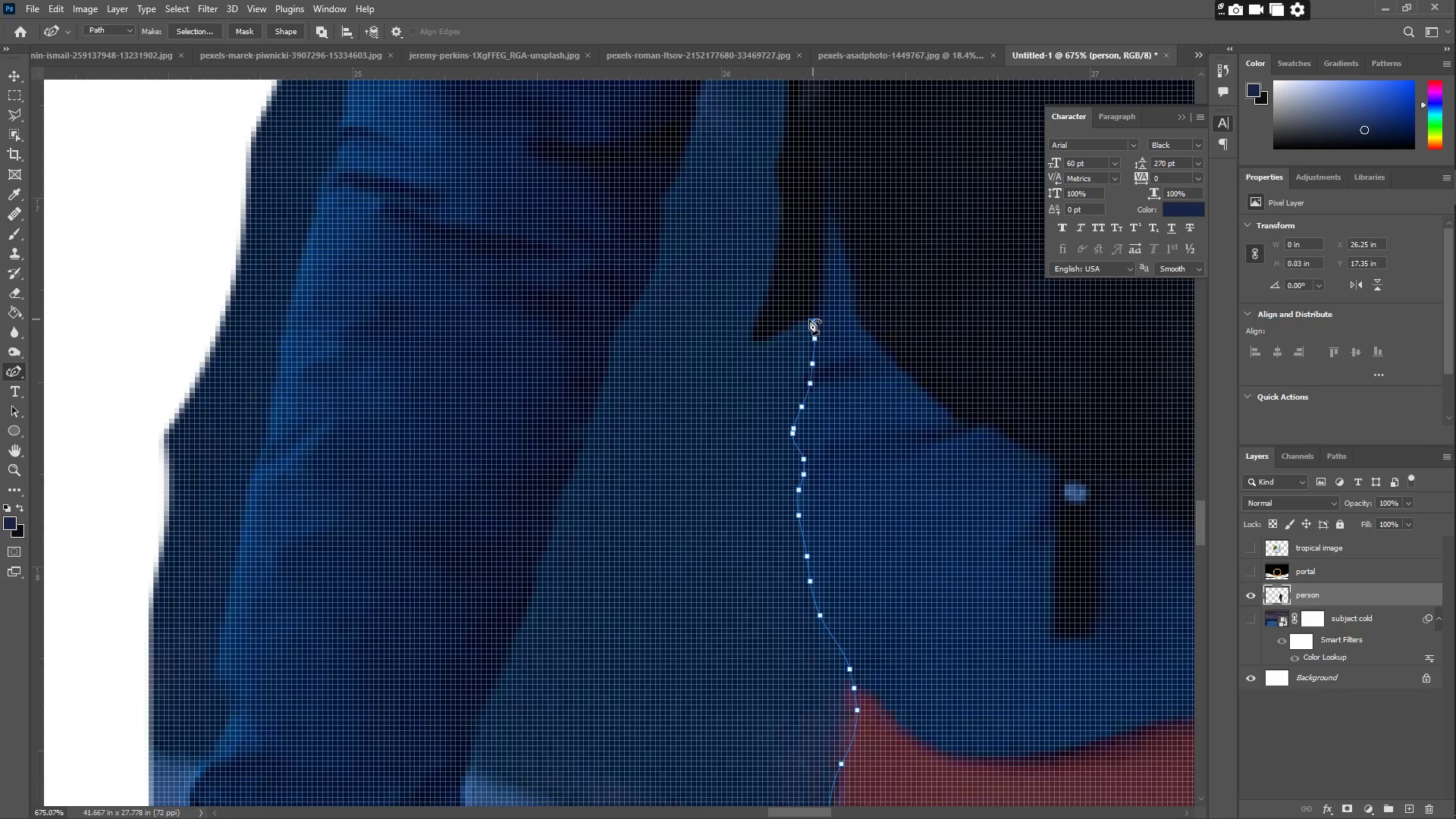 
triple_click([808, 318])
 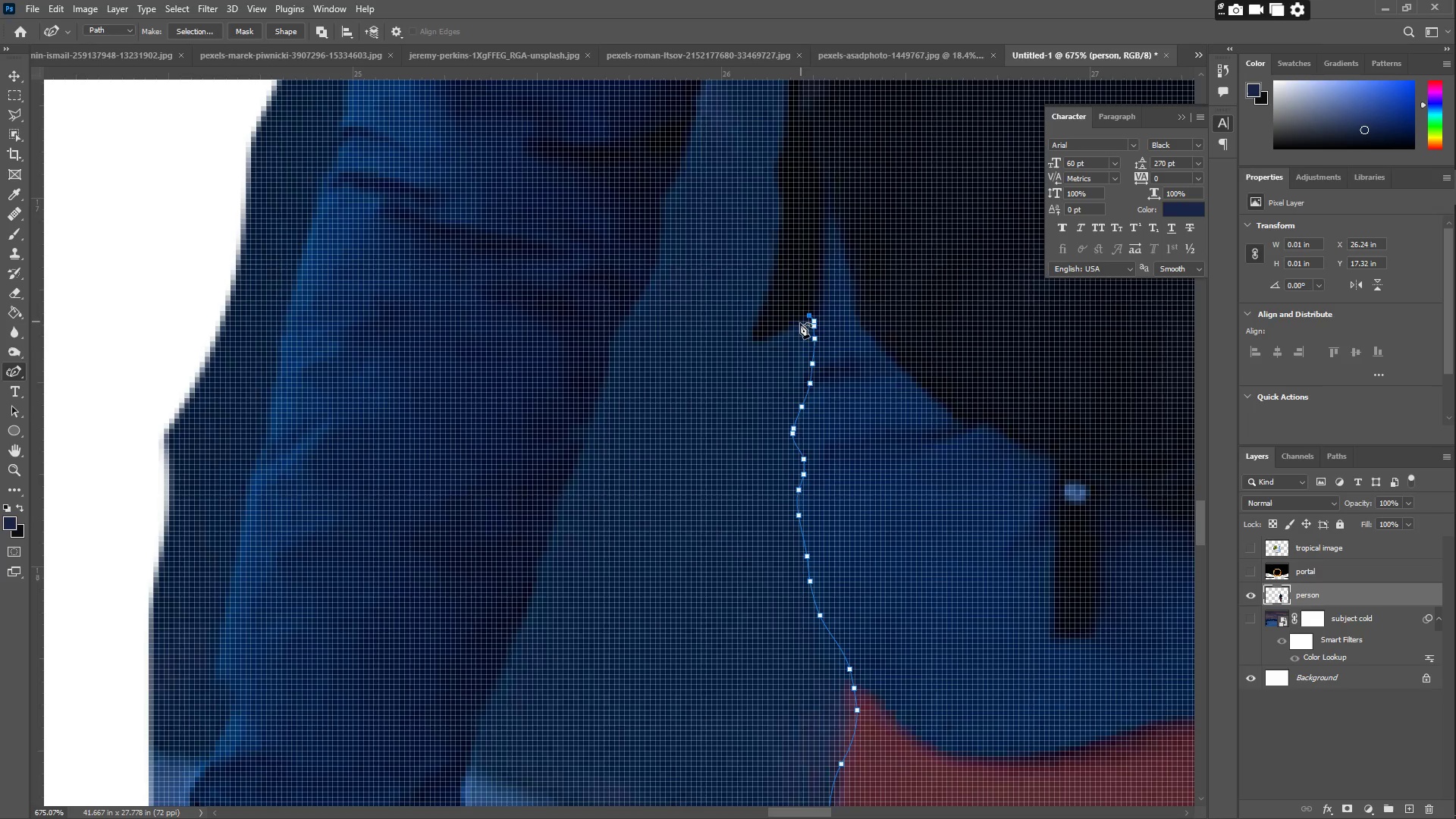 
left_click_drag(start_coordinate=[776, 331], to_coordinate=[765, 340])
 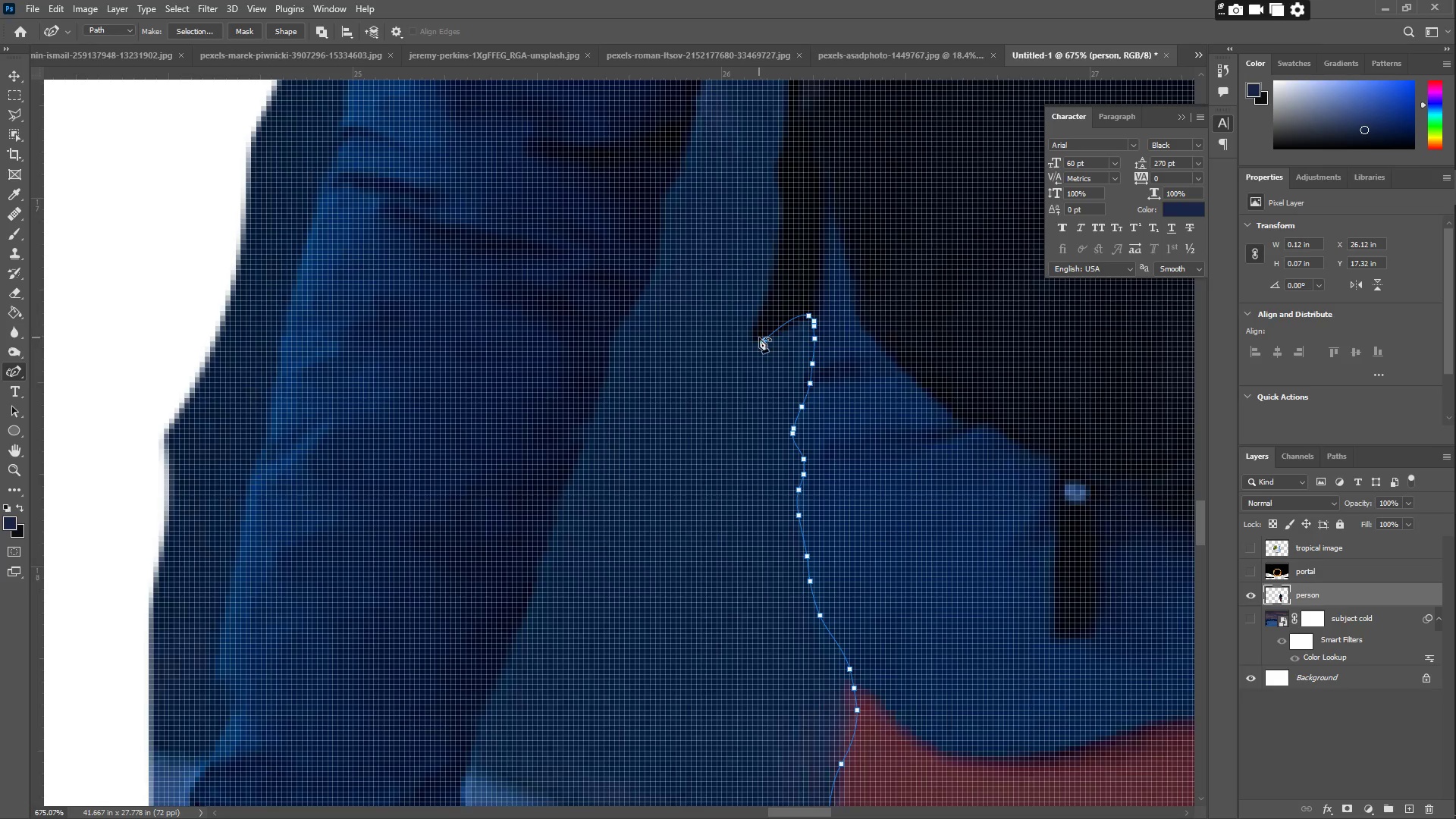 
left_click([759, 337])
 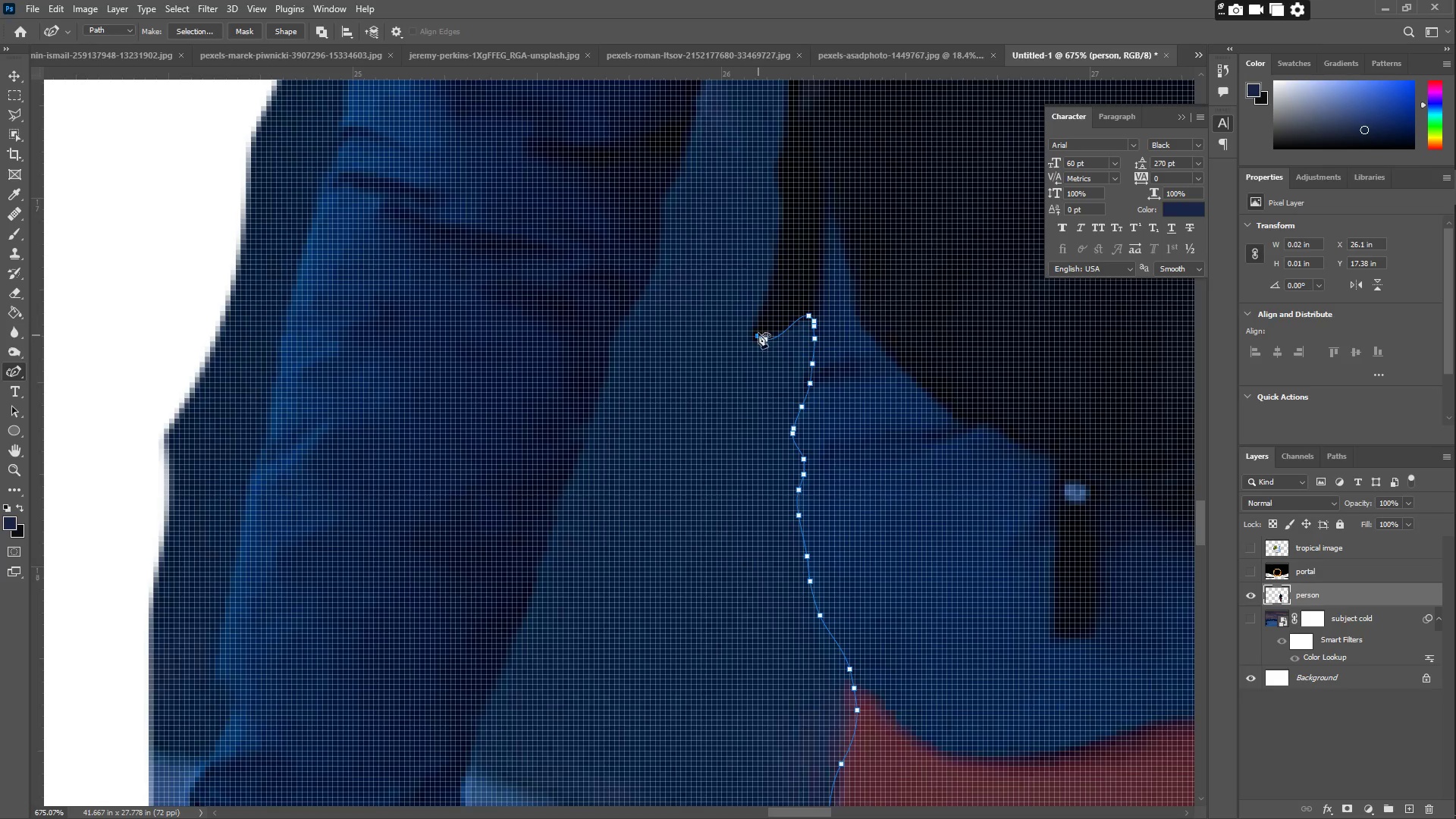 
double_click([760, 325])
 